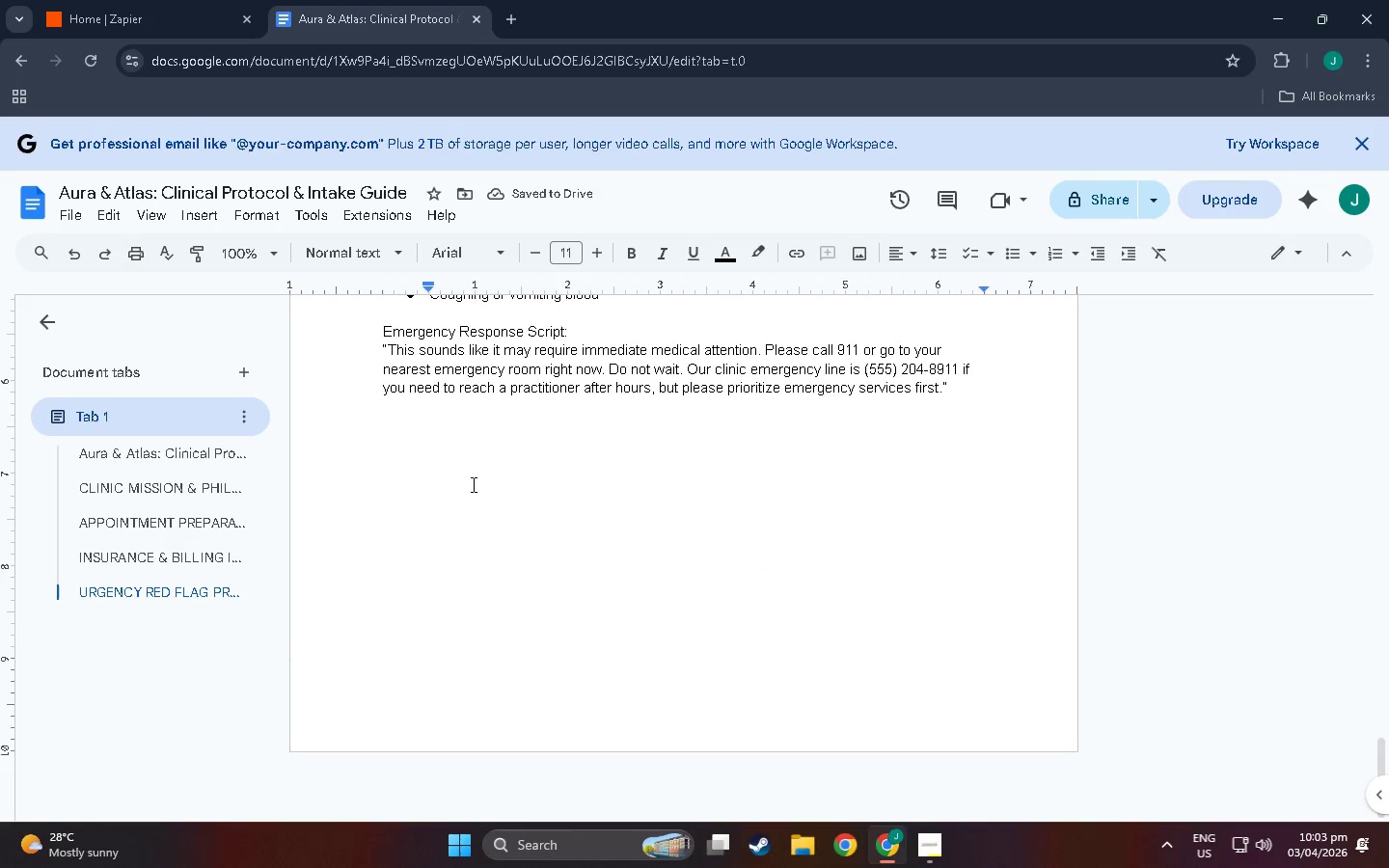 
key(Backspace)
 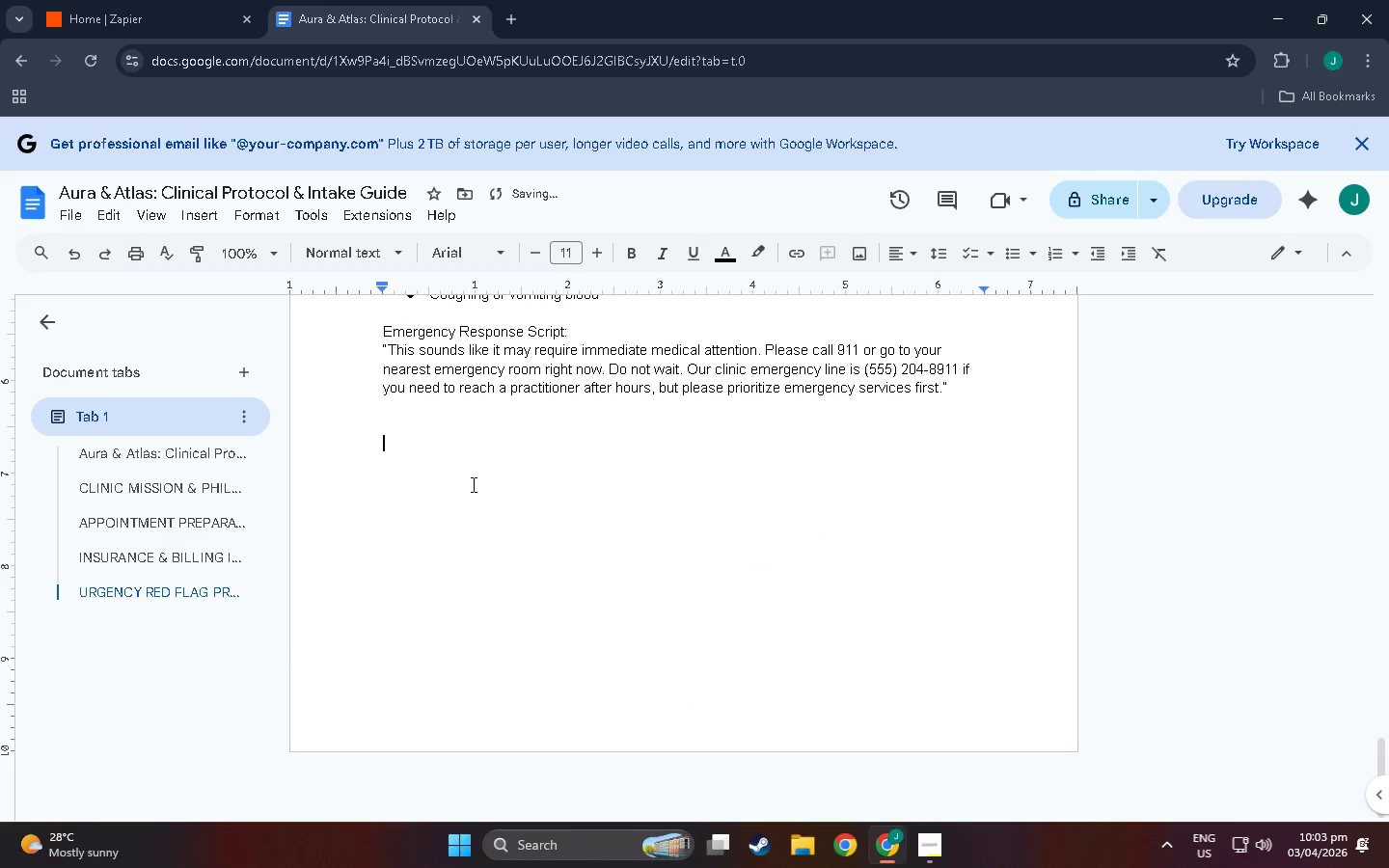 
key(Backspace)
 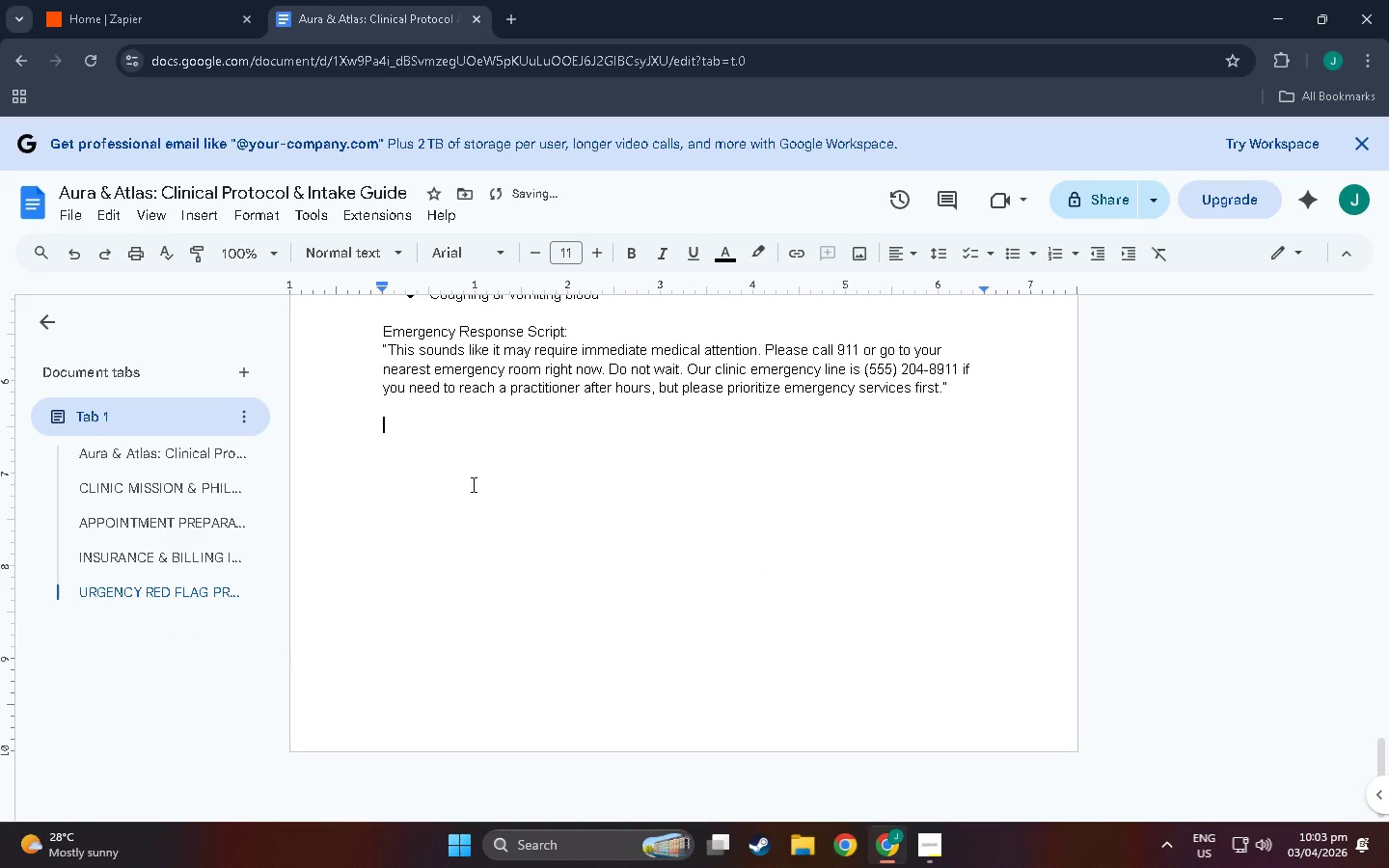 
key(Backspace)
 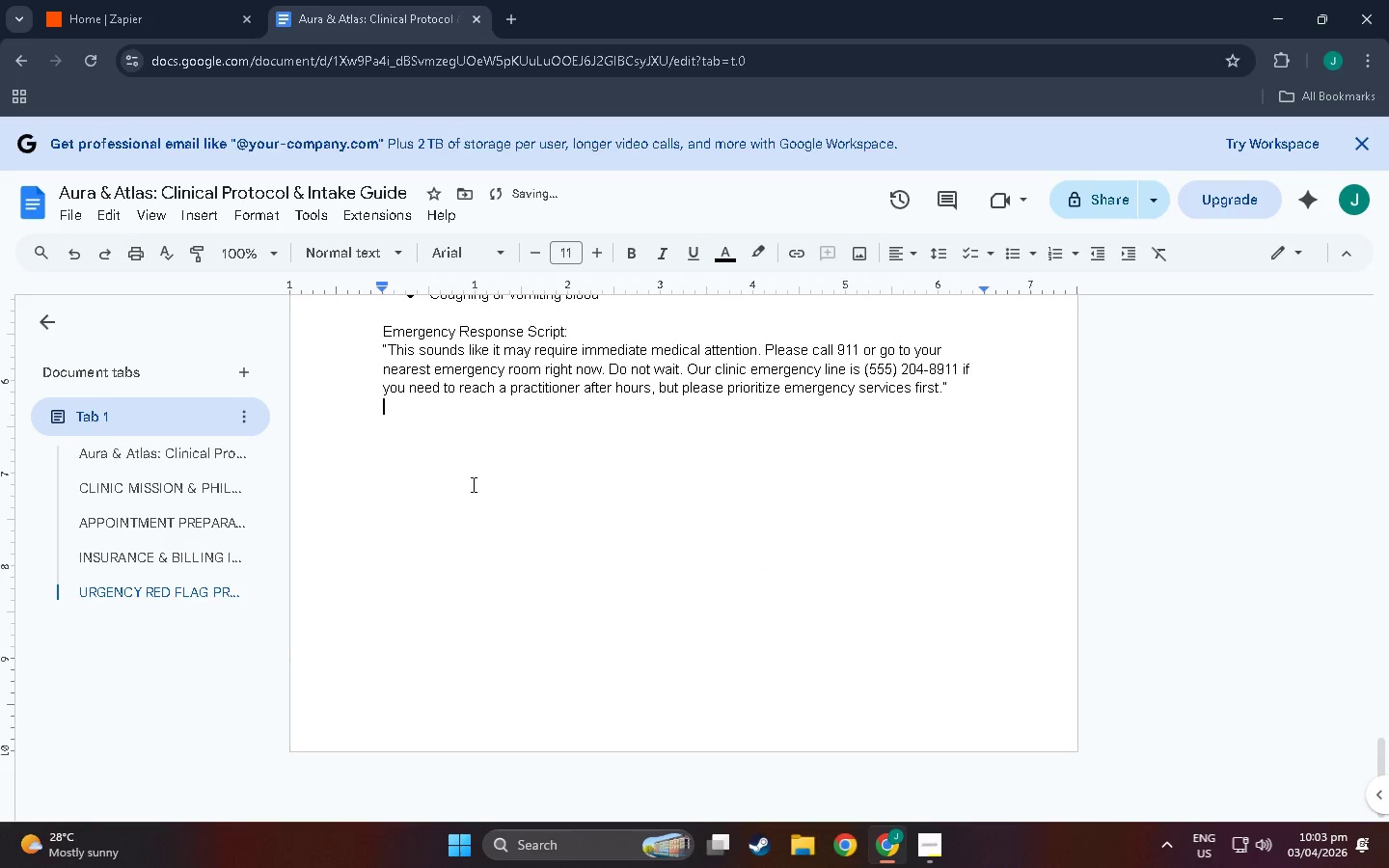 
key(Backspace)
 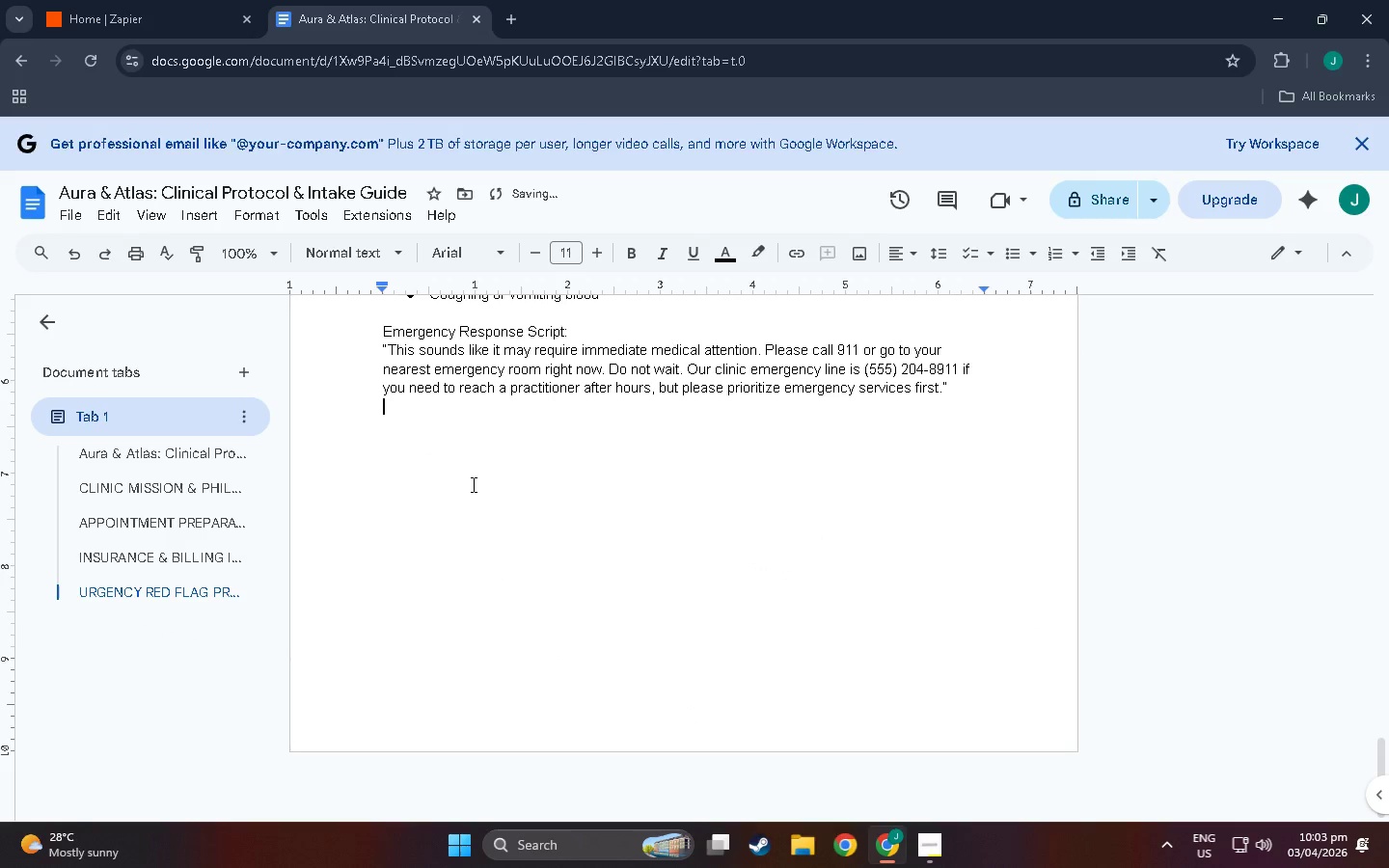 
key(Backspace)
 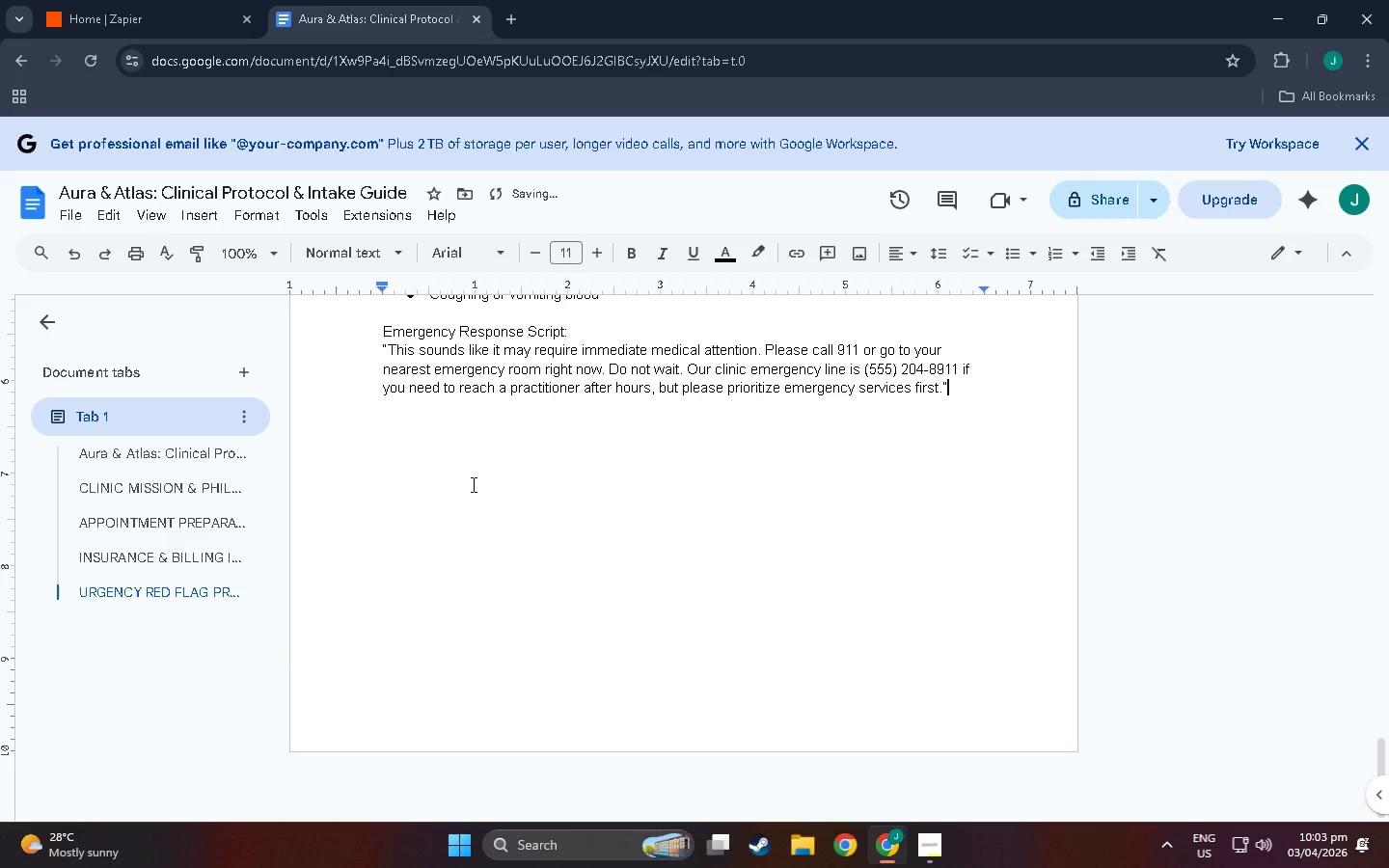 
key(ArrowDown)
 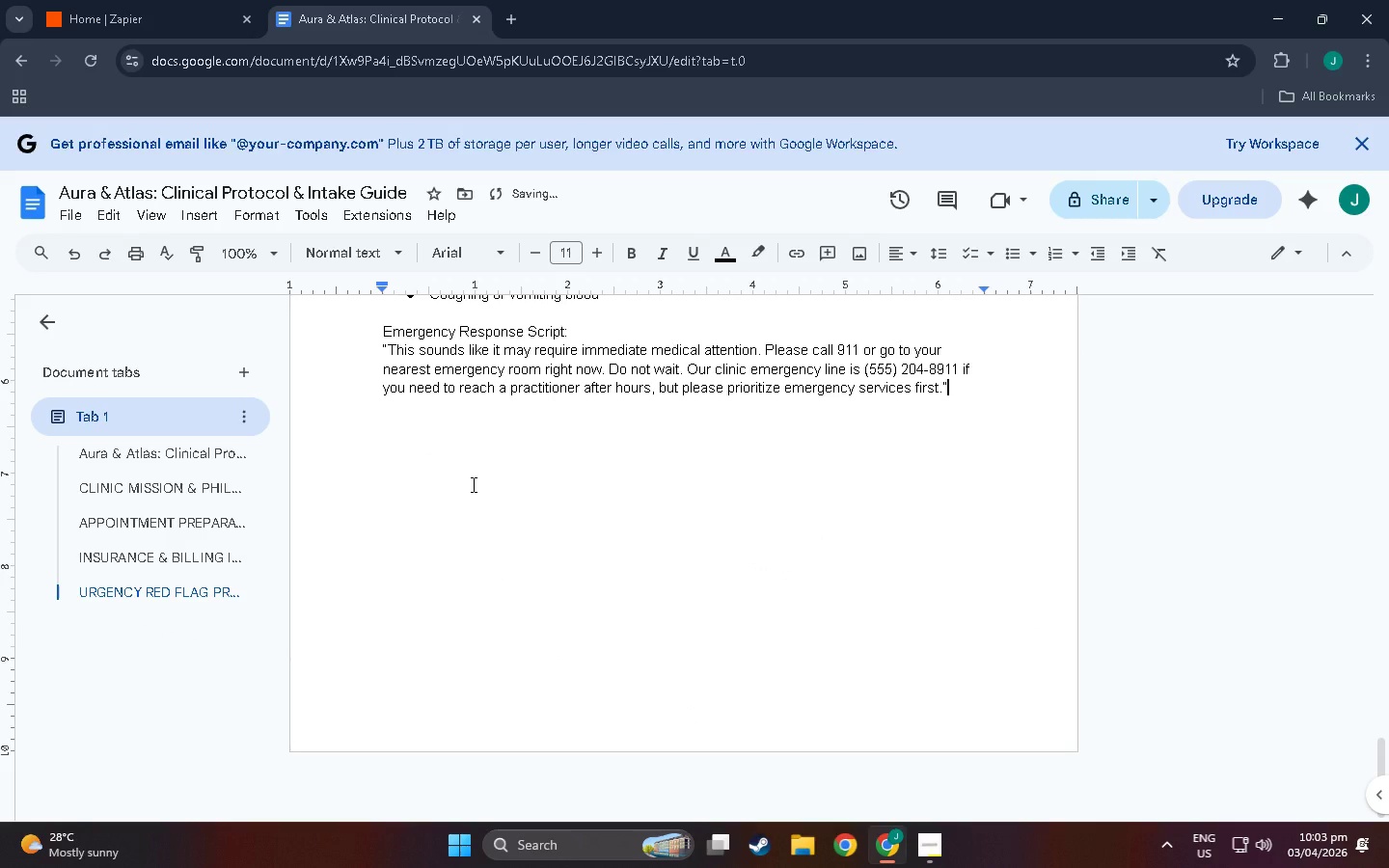 
key(ArrowDown)
 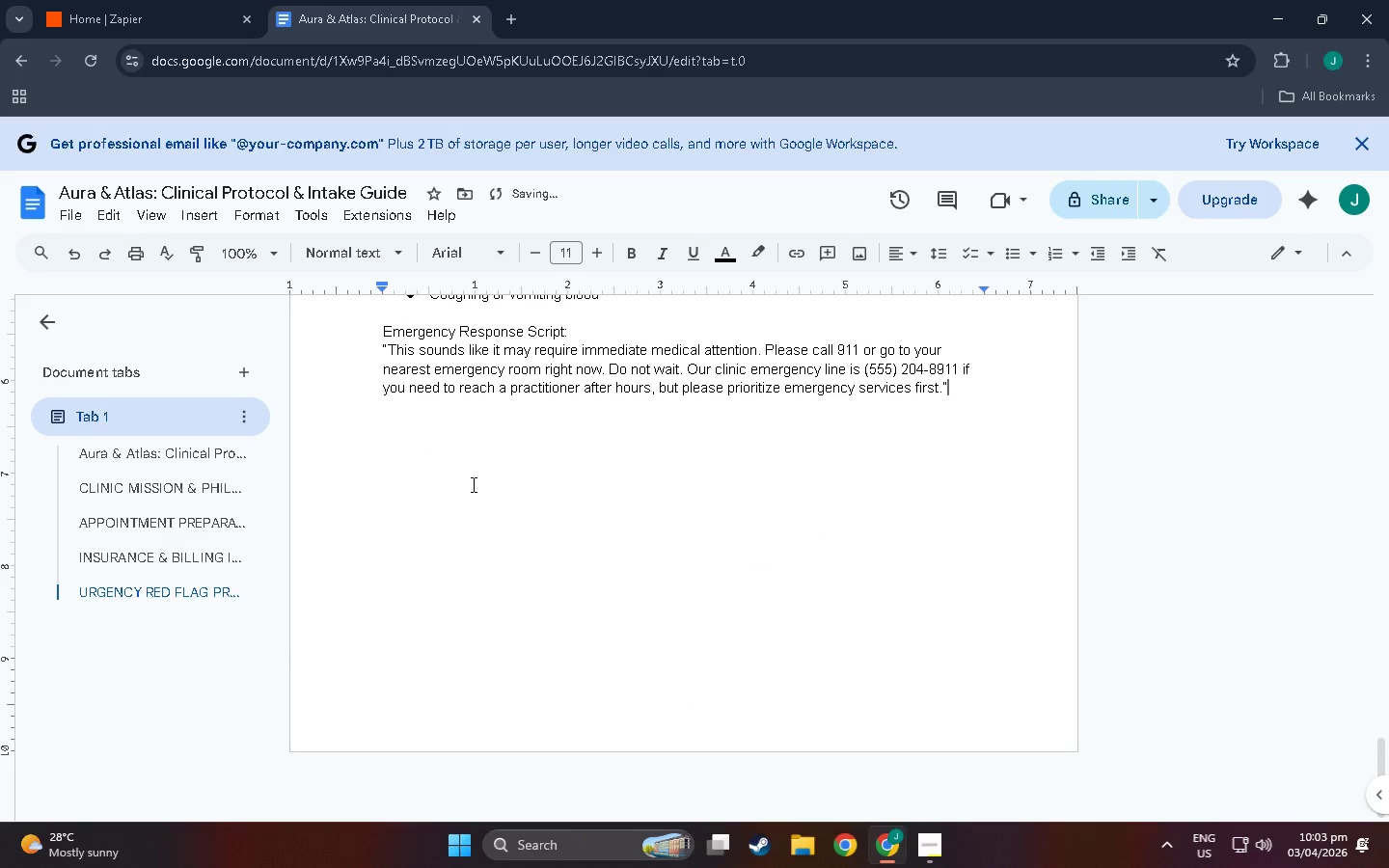 
key(ArrowDown)
 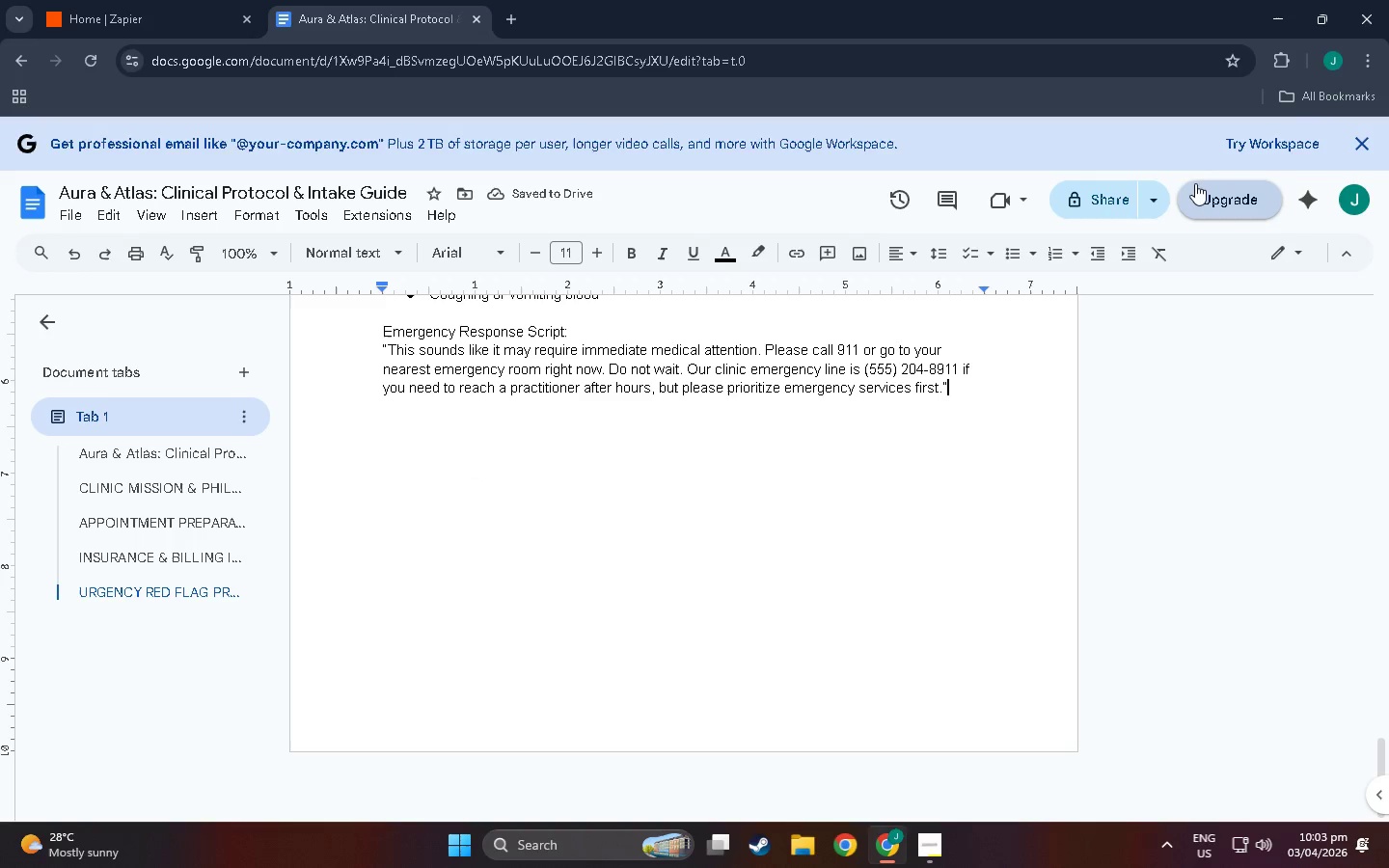 
left_click([1159, 191])
 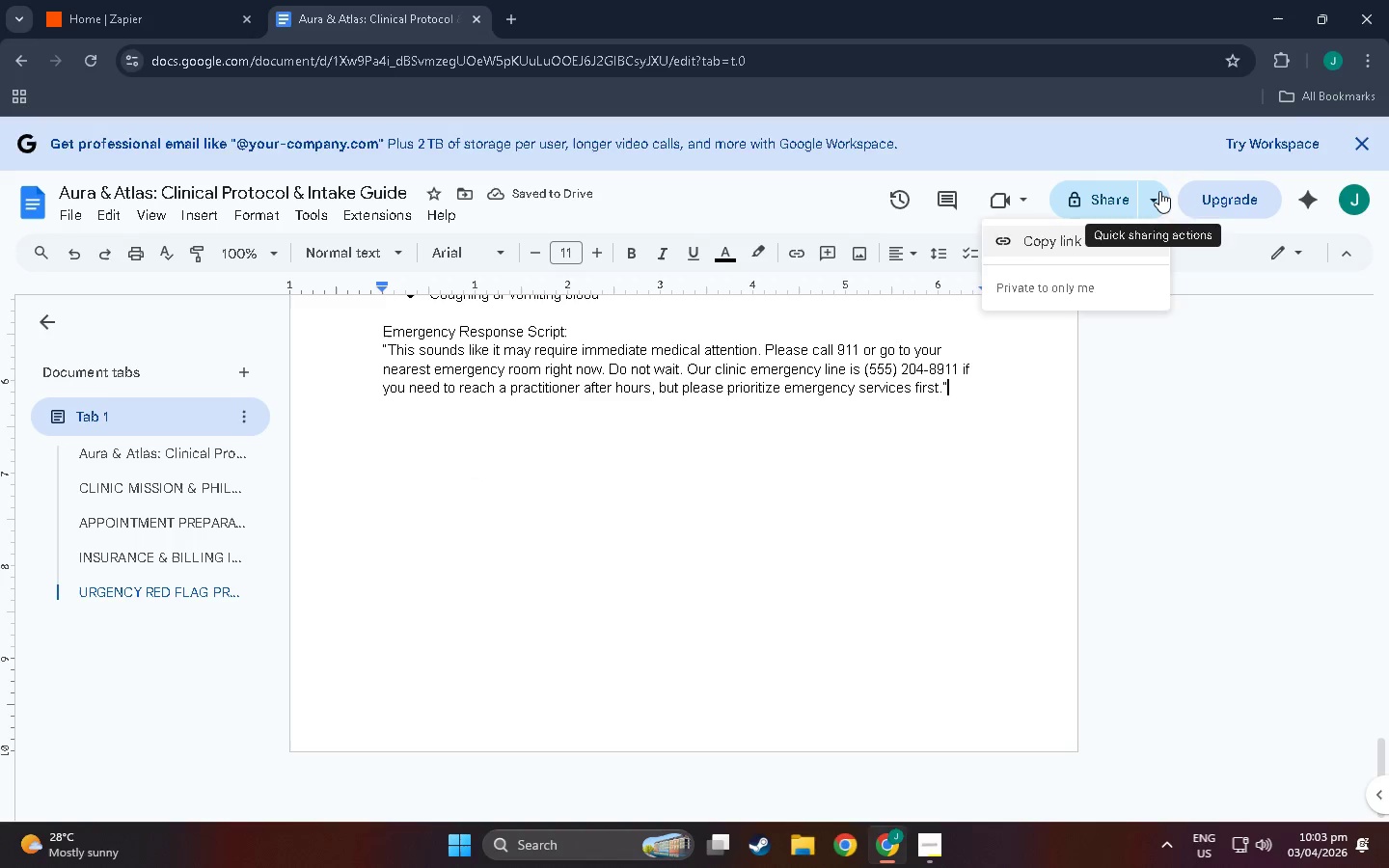 
left_click([1159, 191])
 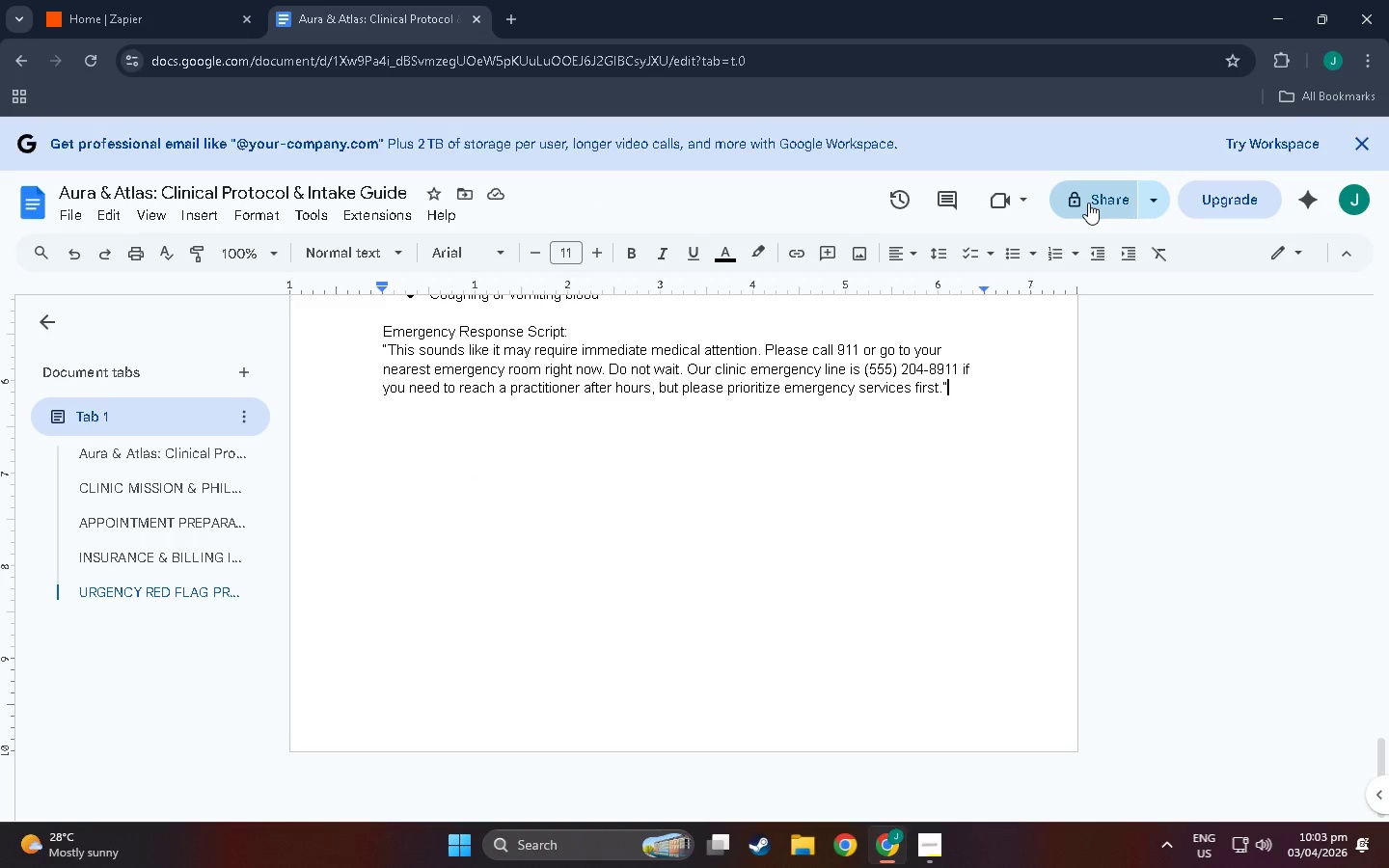 
left_click([1088, 203])
 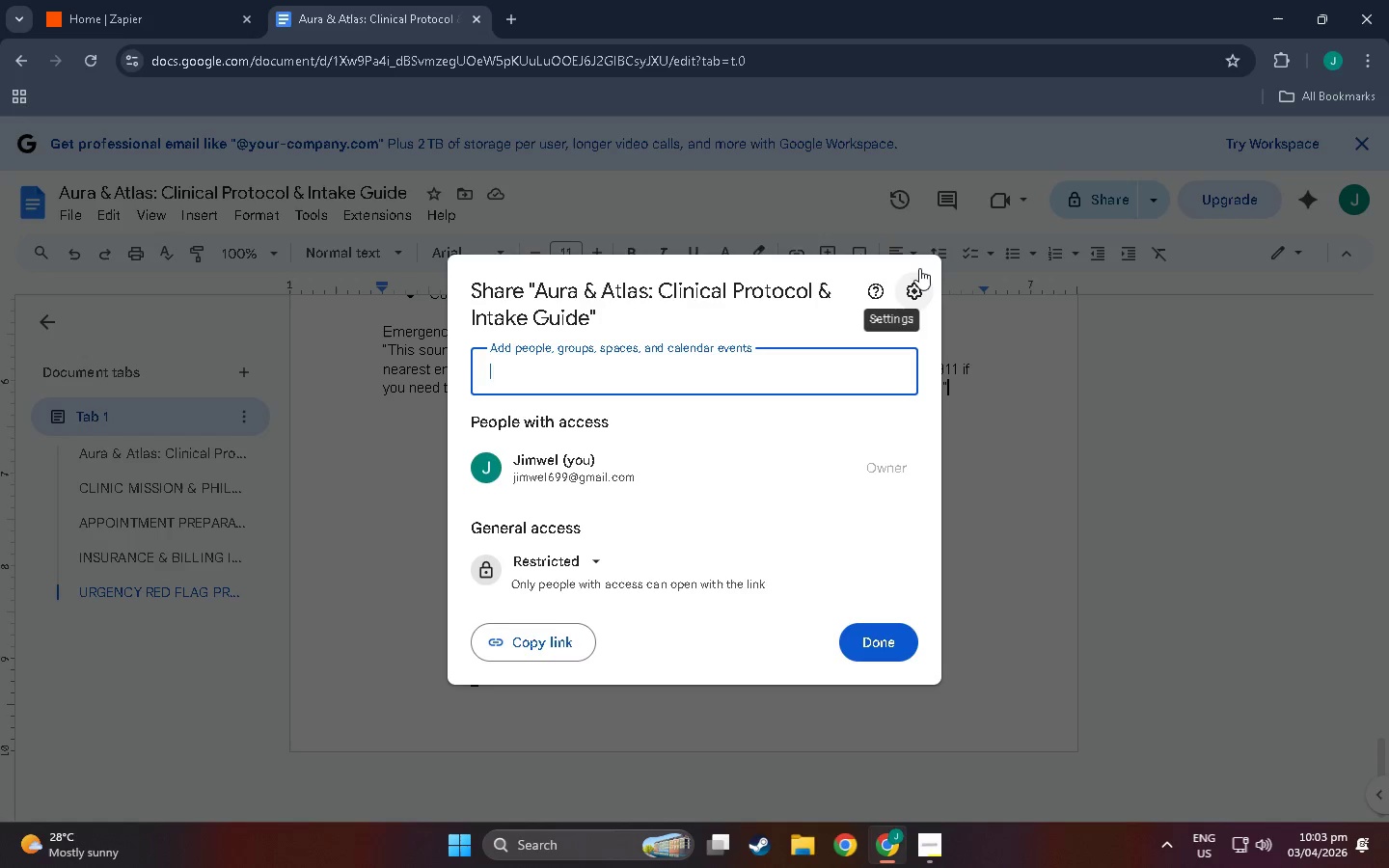 
left_click([555, 549])
 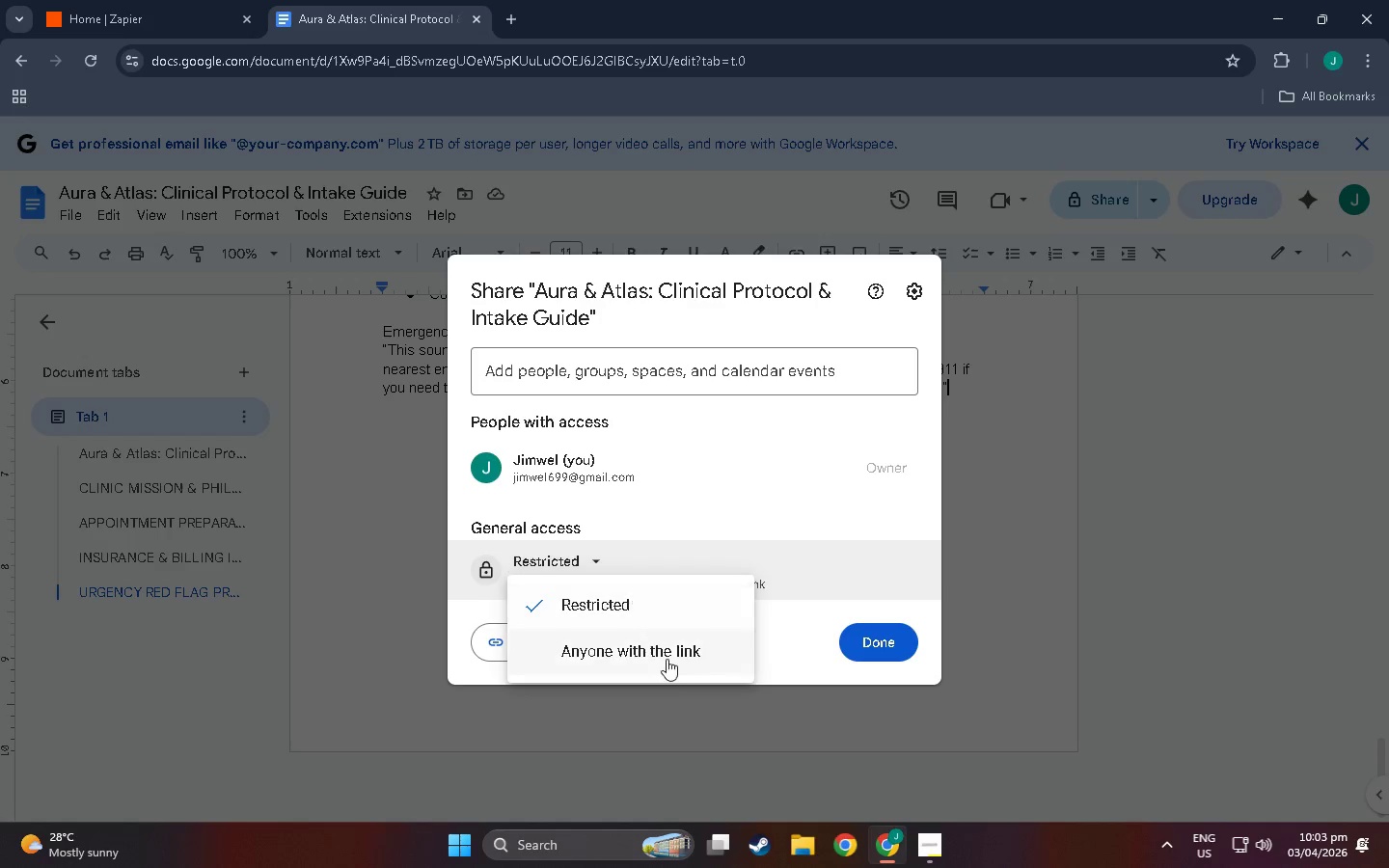 
left_click([668, 668])
 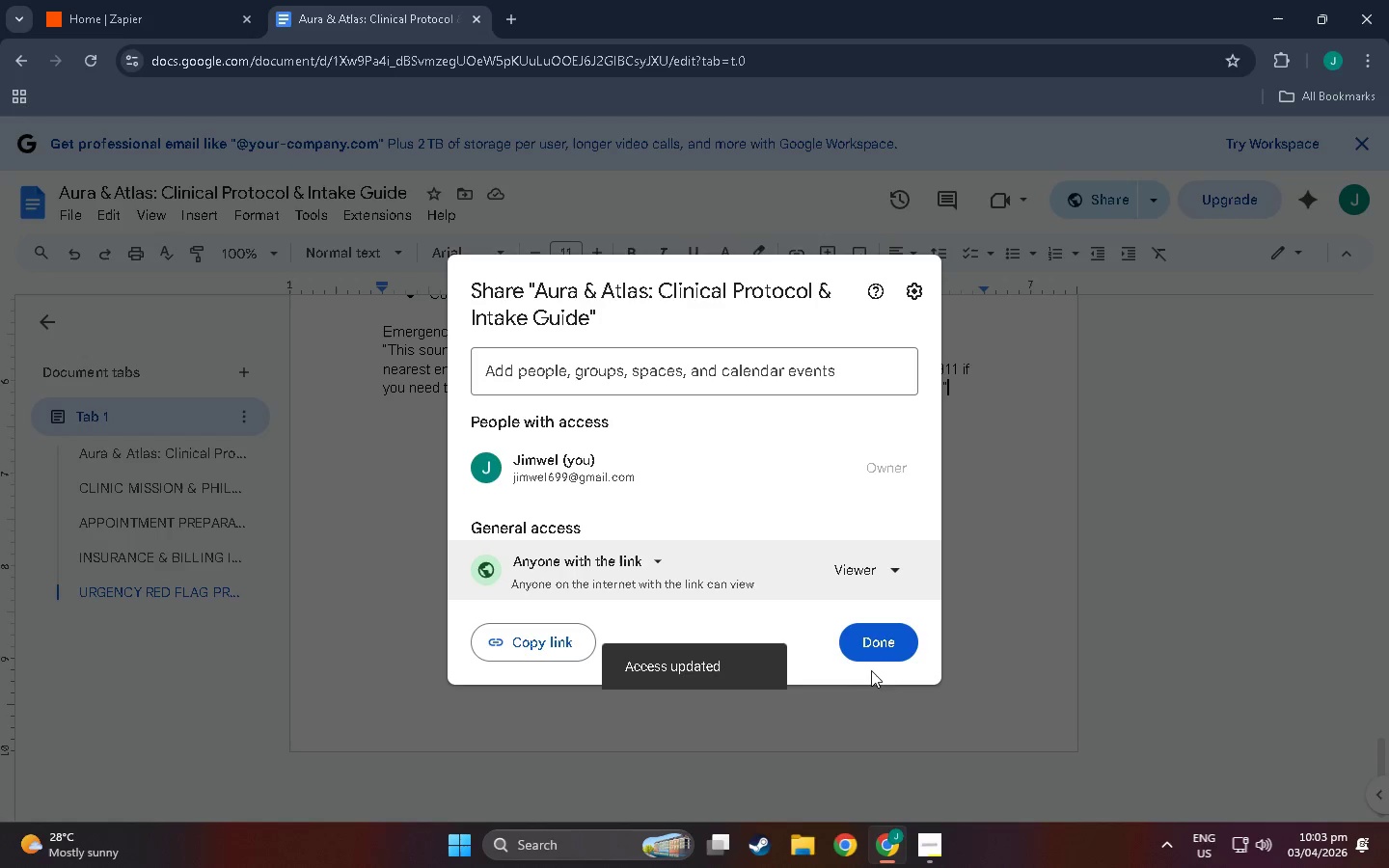 
double_click([872, 652])
 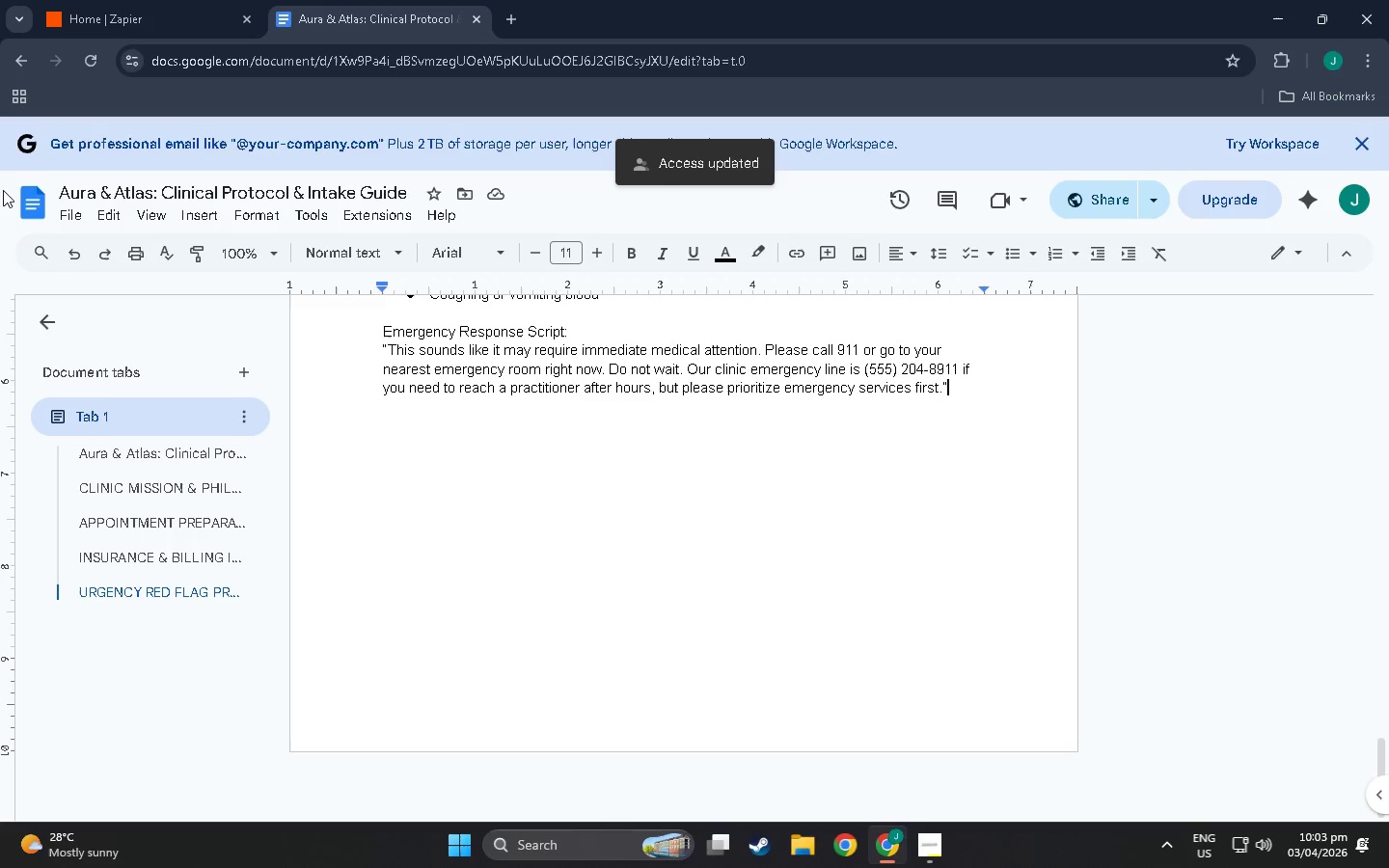 
left_click([61, 214])
 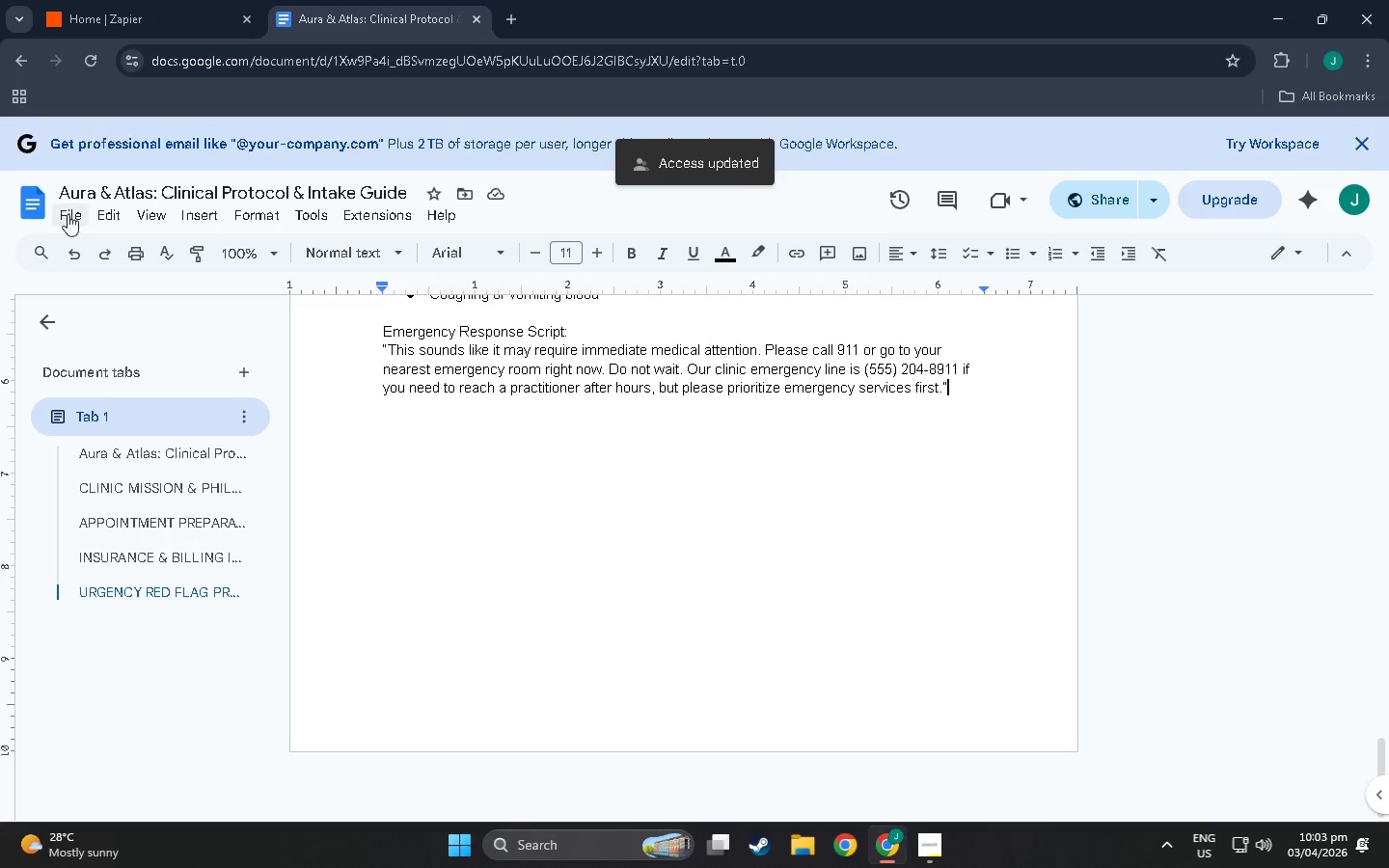 
left_click([68, 214])
 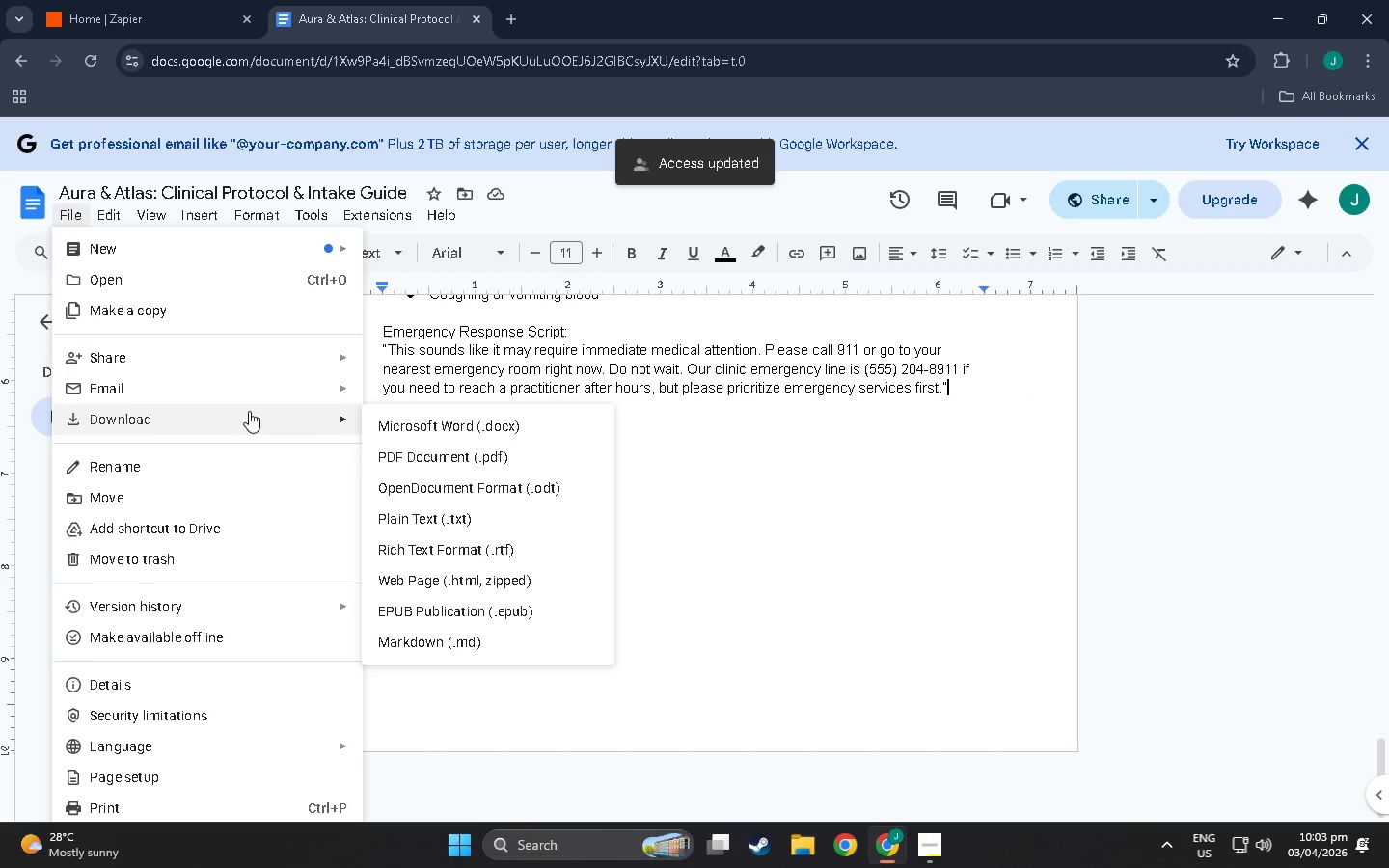 
left_click([448, 456])
 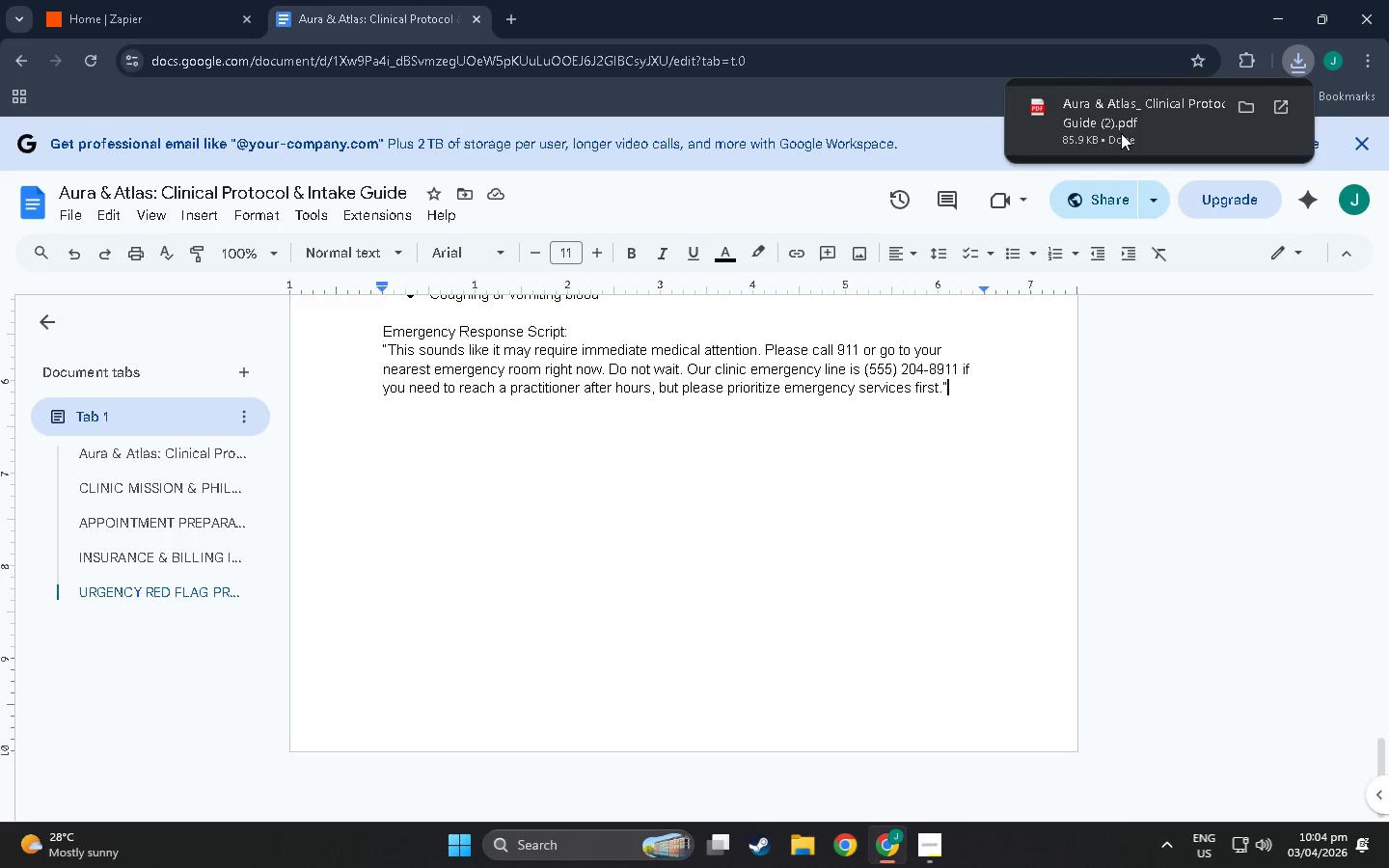 
wait(24.33)
 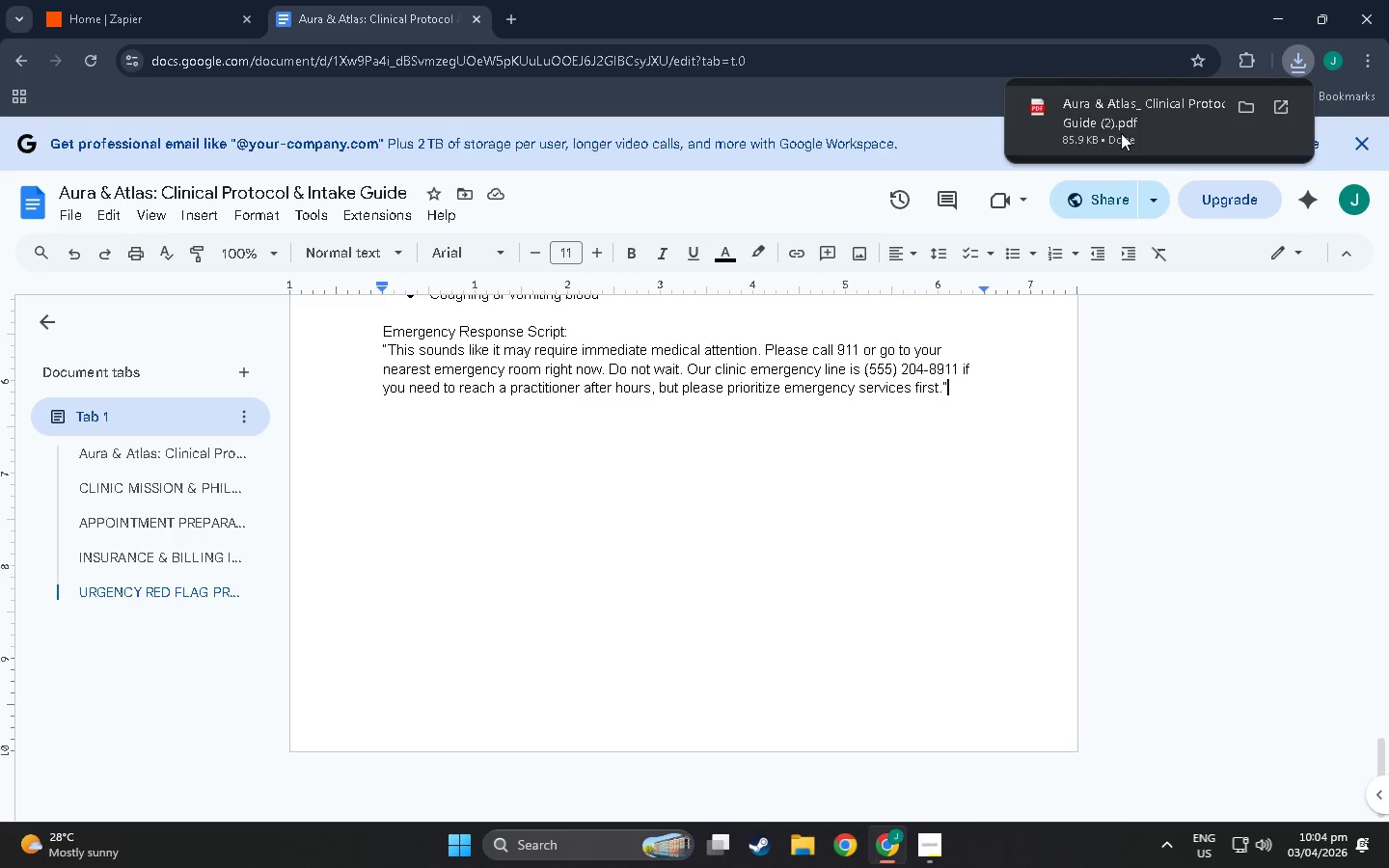 
left_click([512, 8])
 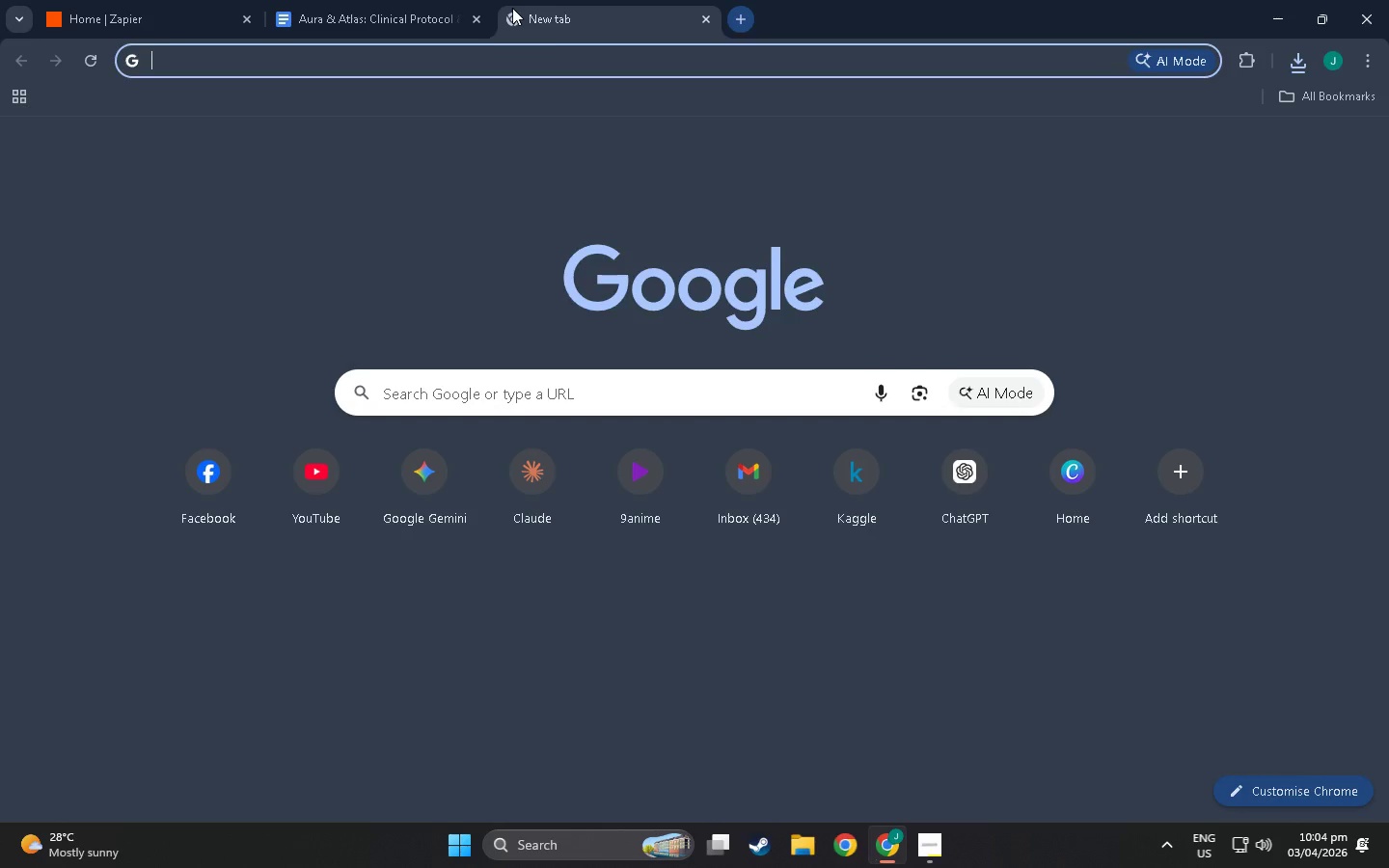 
type(go90o)
key(Backspace)
key(Backspace)
key(Backspace)
key(Backspace)
type(oogle sh)
 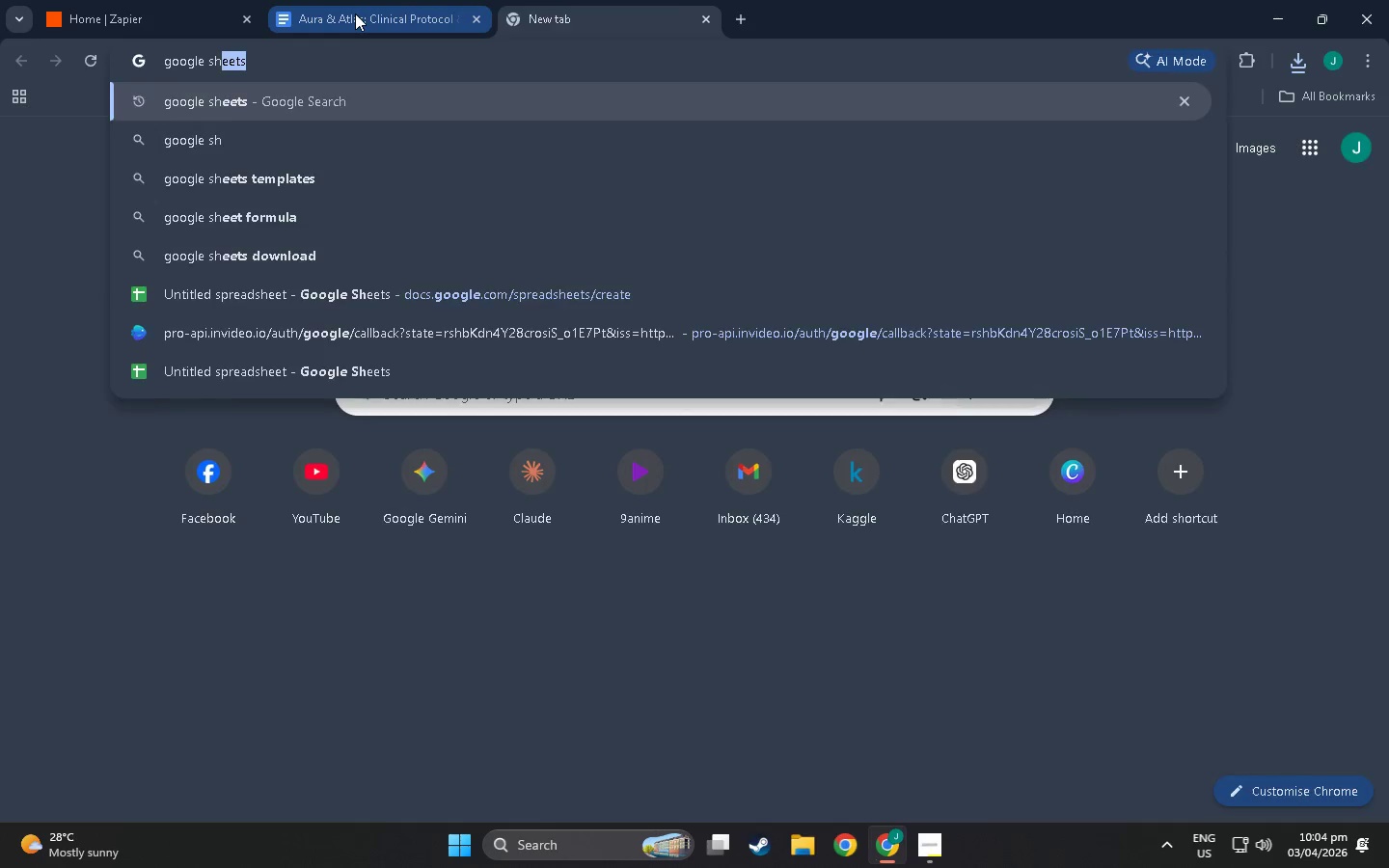 
key(Enter)
 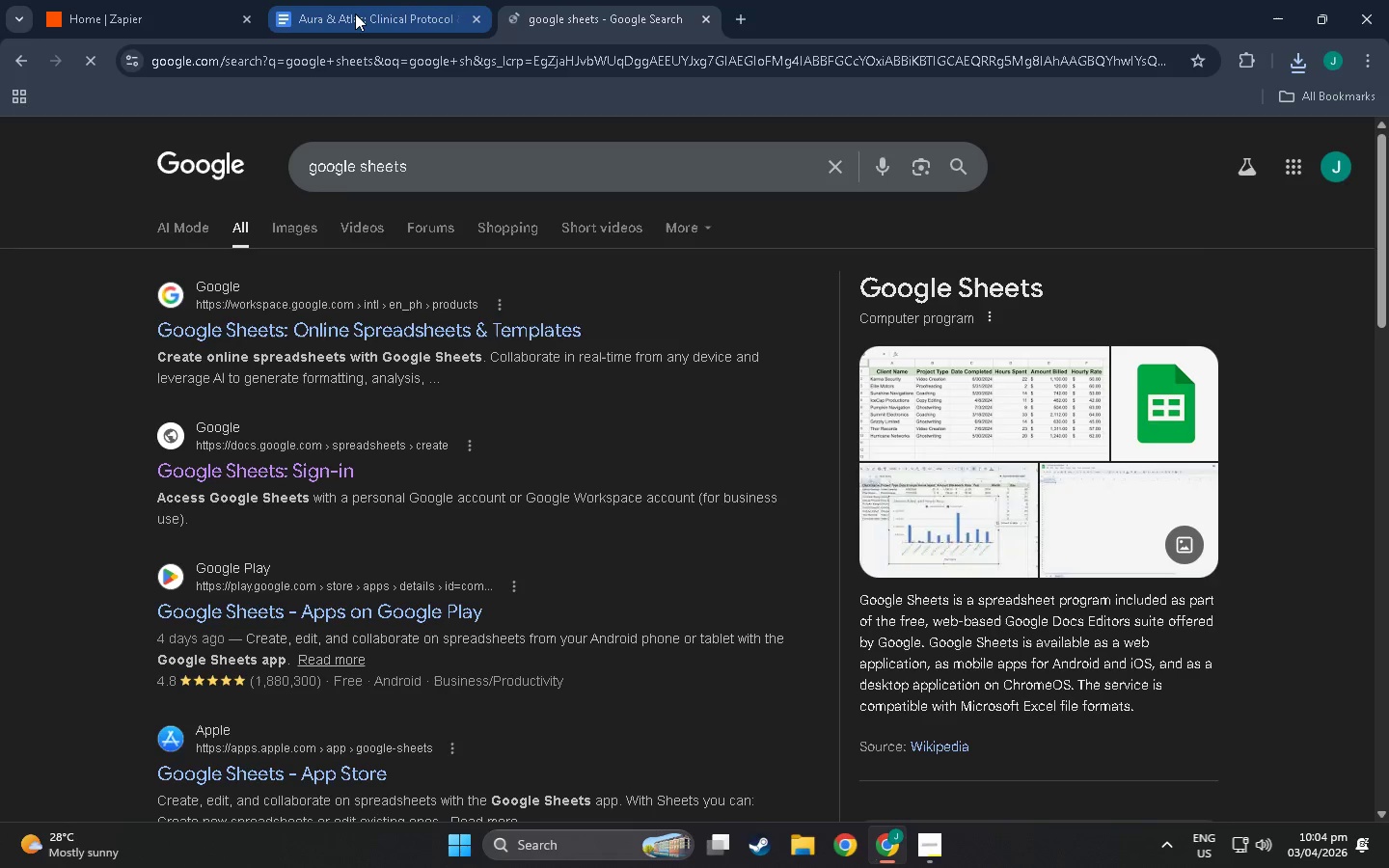 
key(Enter)
 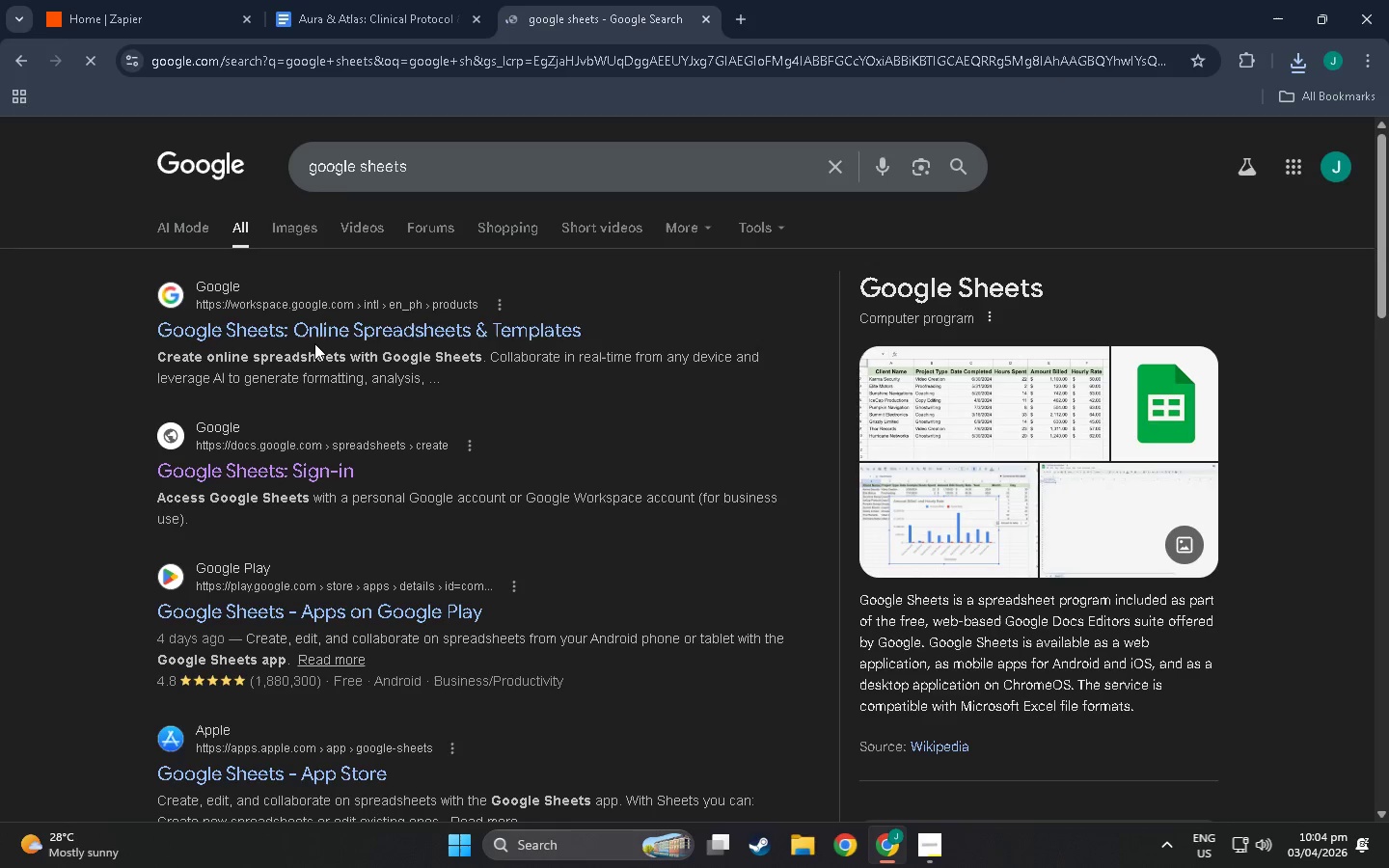 
left_click([322, 329])
 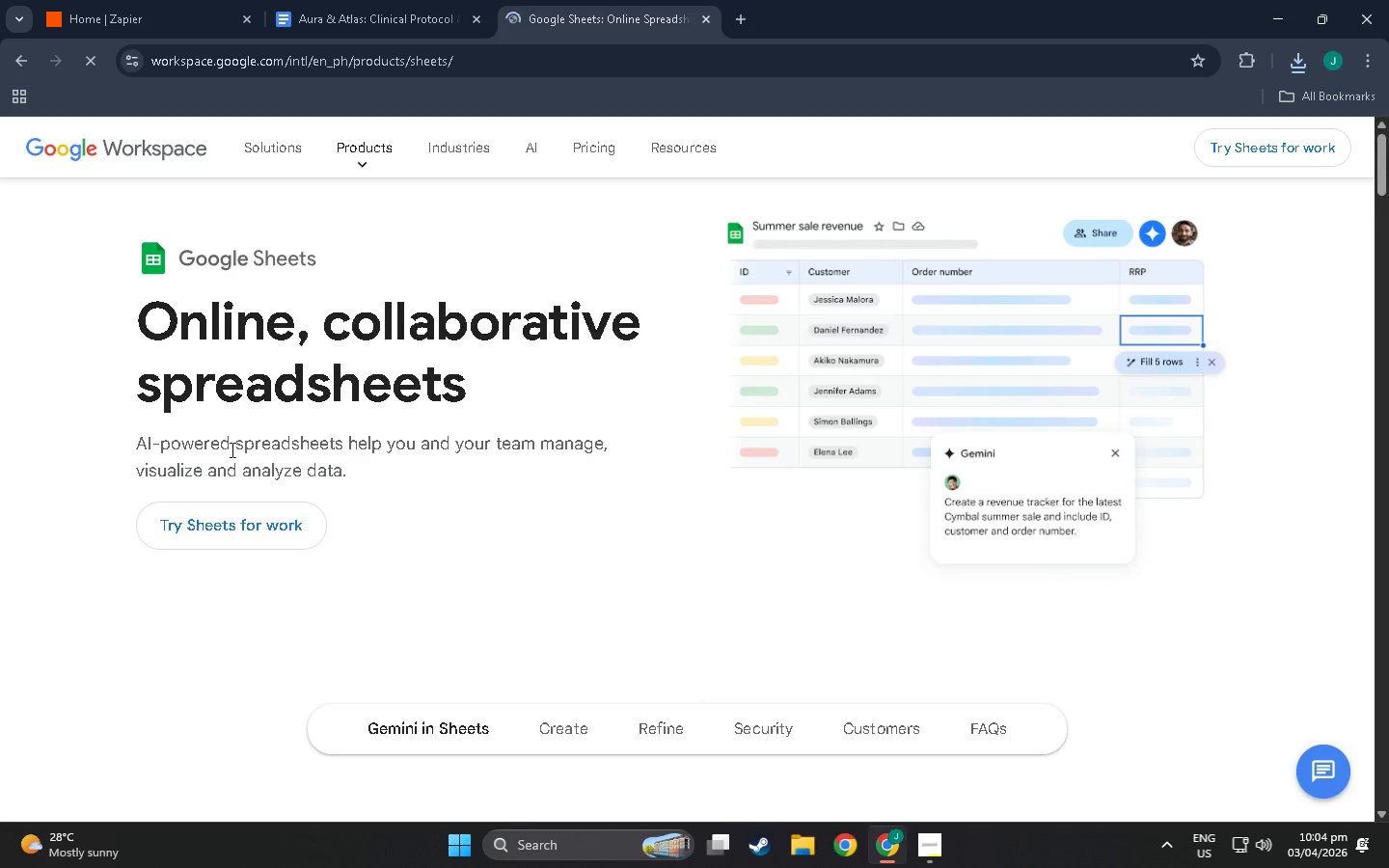 
left_click([237, 527])
 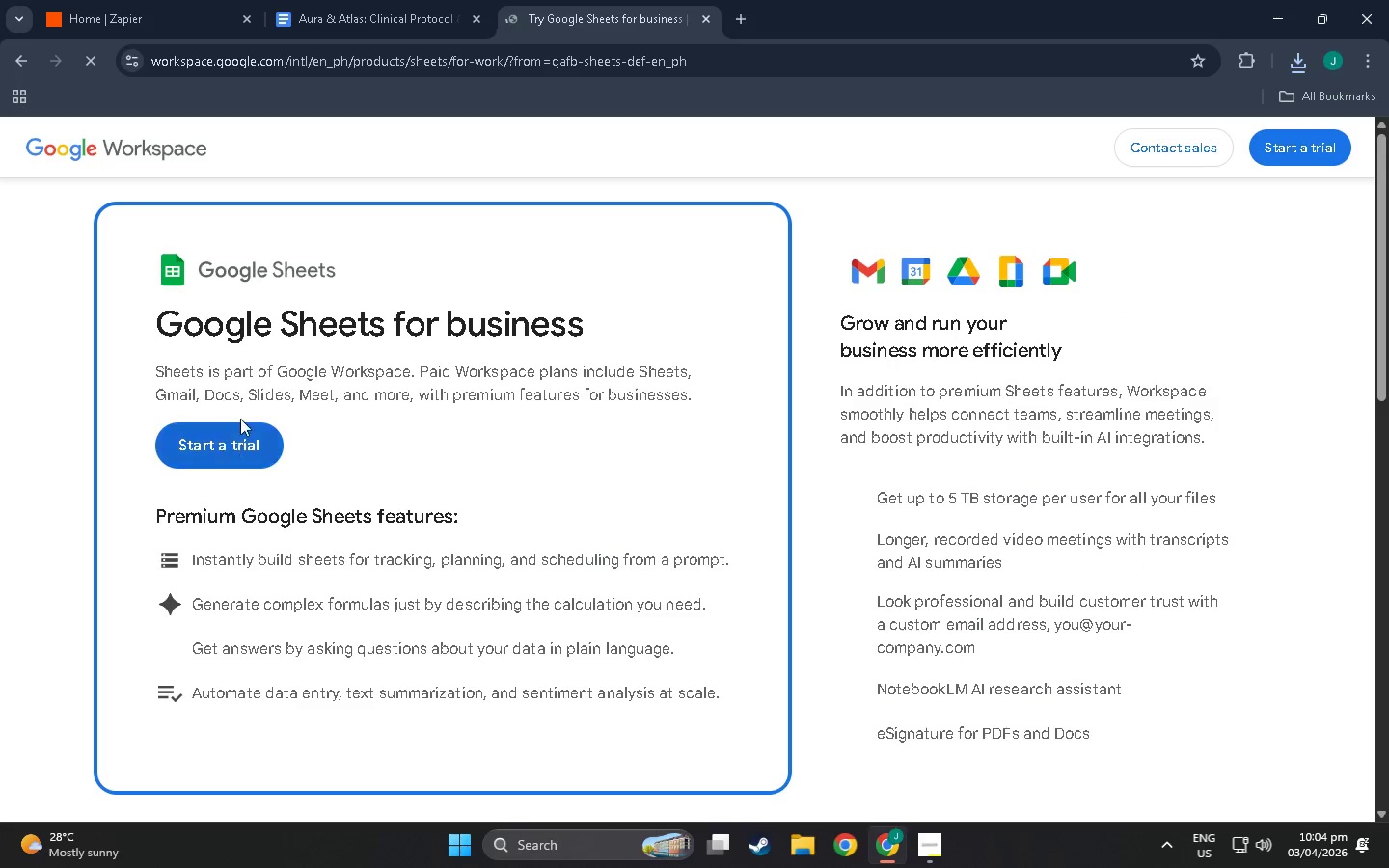 
scroll: coordinate [179, 443], scroll_direction: up, amount: 2.0
 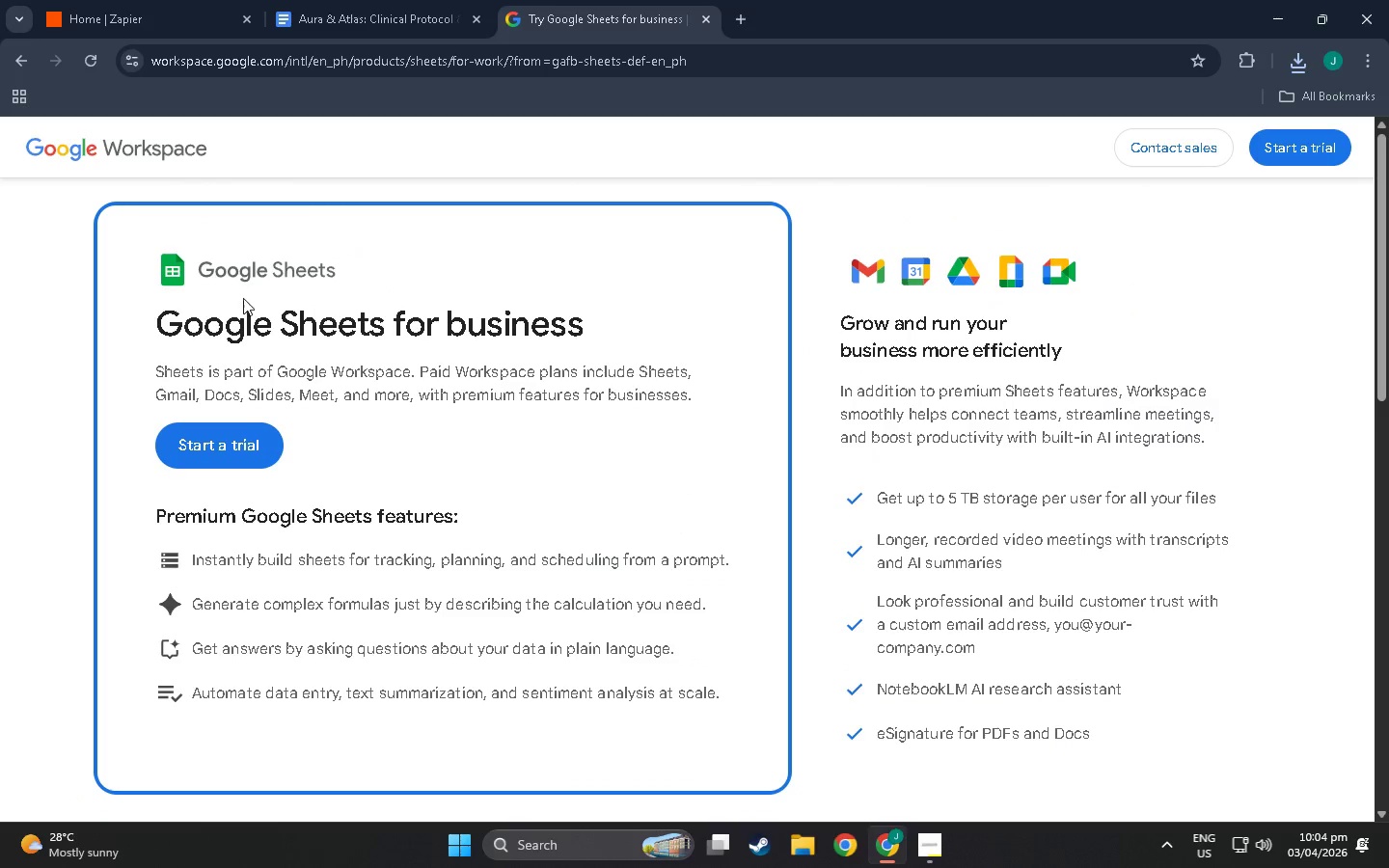 
double_click([250, 258])
 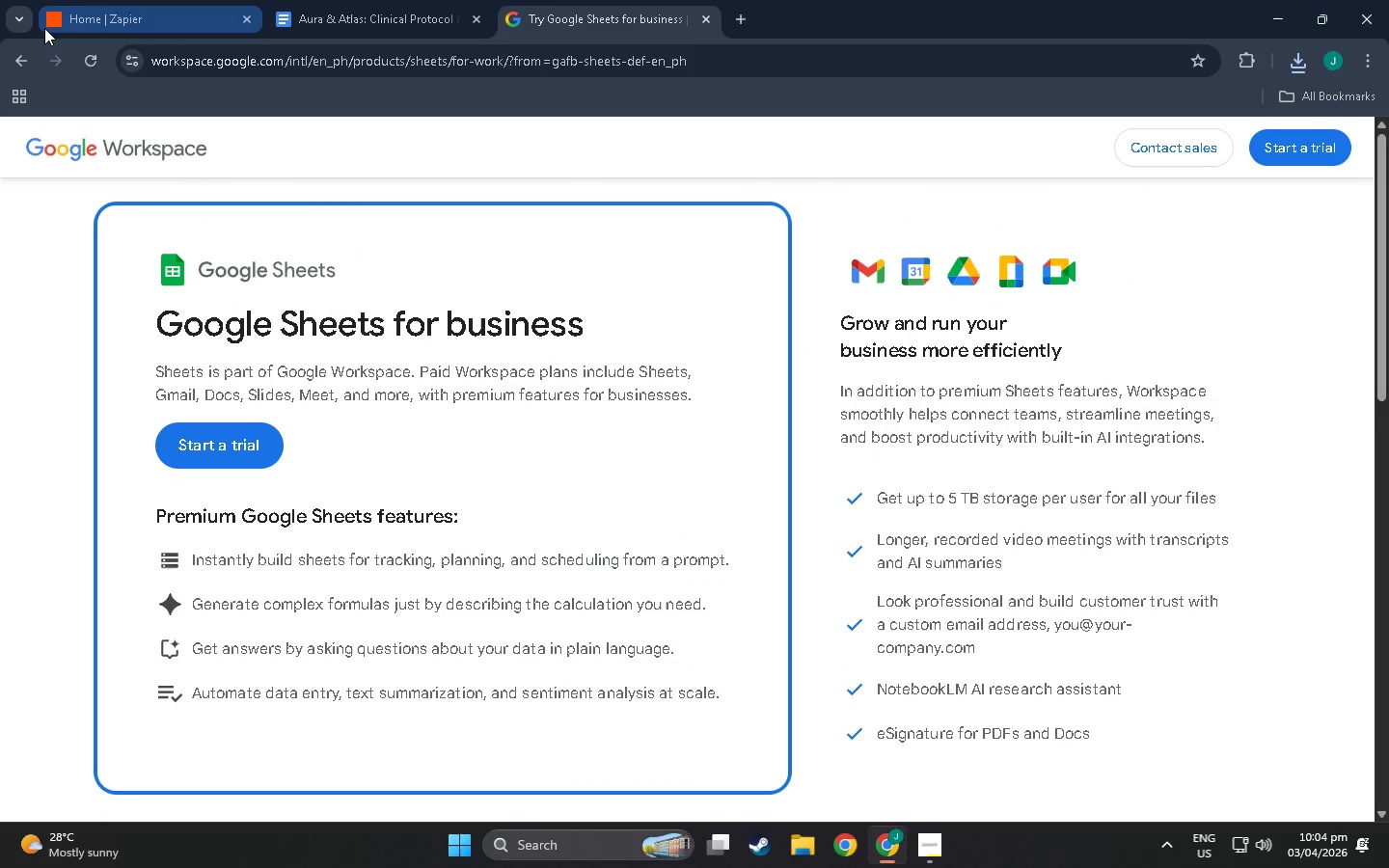 
left_click([32, 53])
 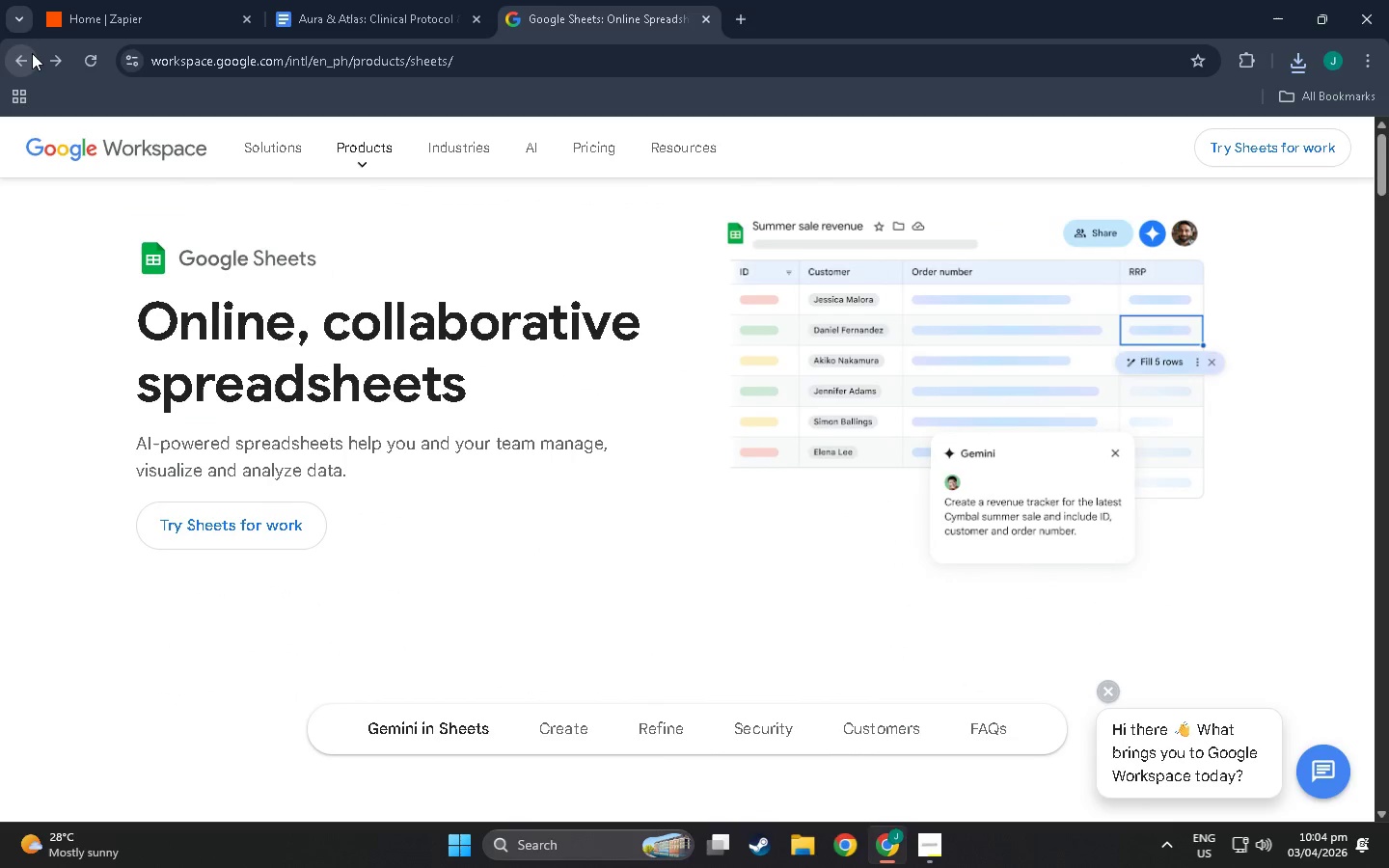 
left_click([32, 53])
 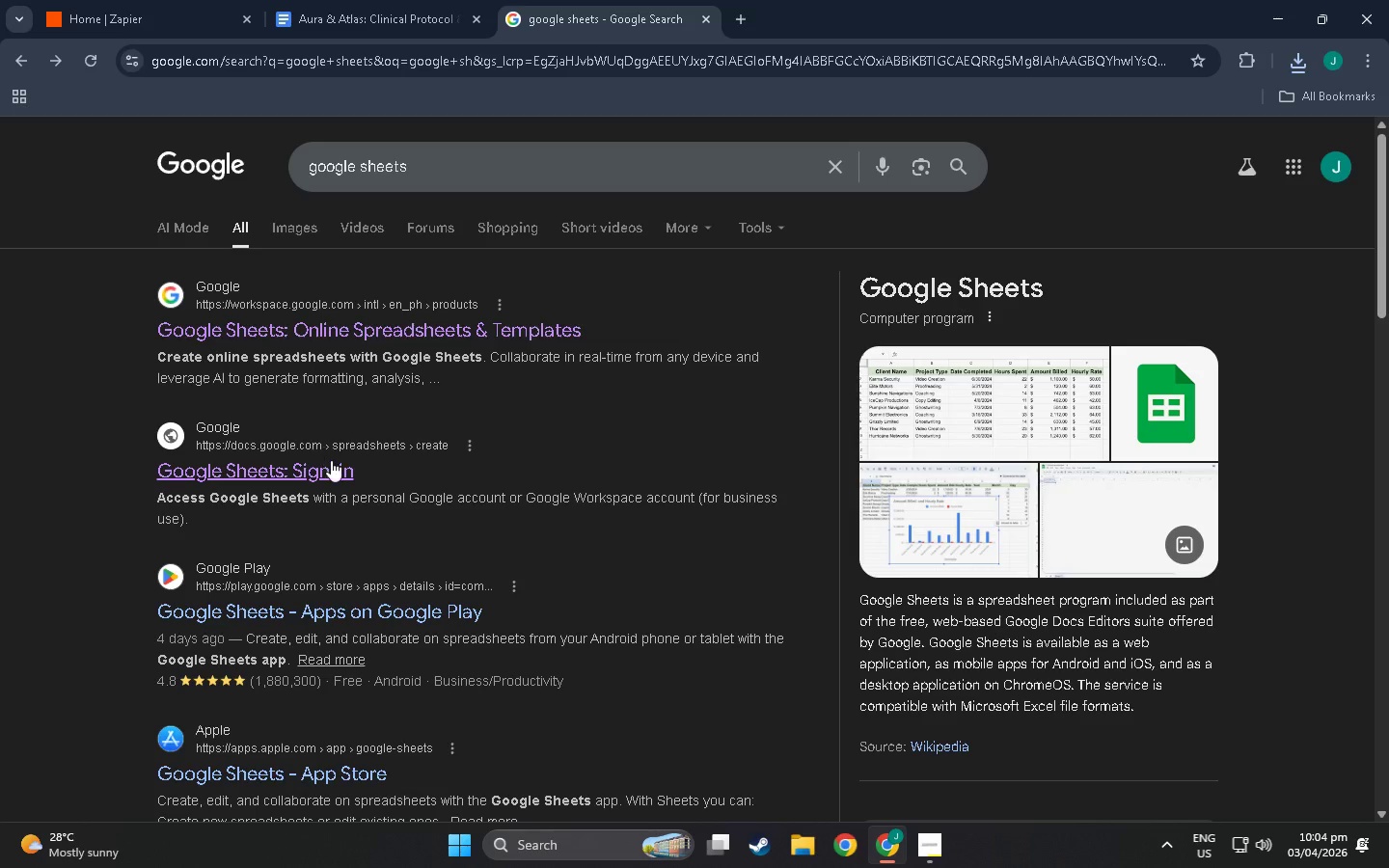 
scroll: coordinate [281, 467], scroll_direction: down, amount: 44.0
 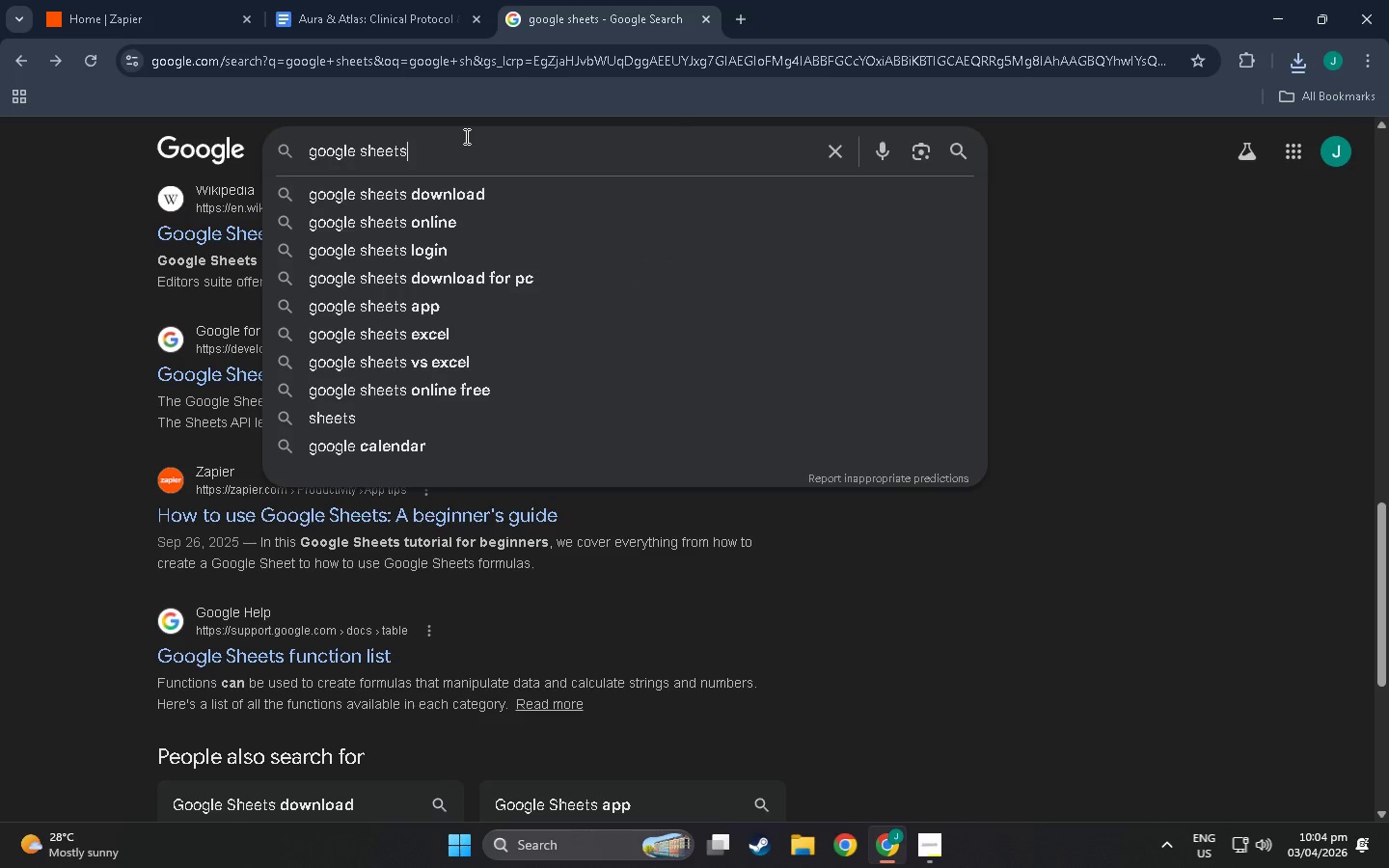 
key(NumpadEnter)
 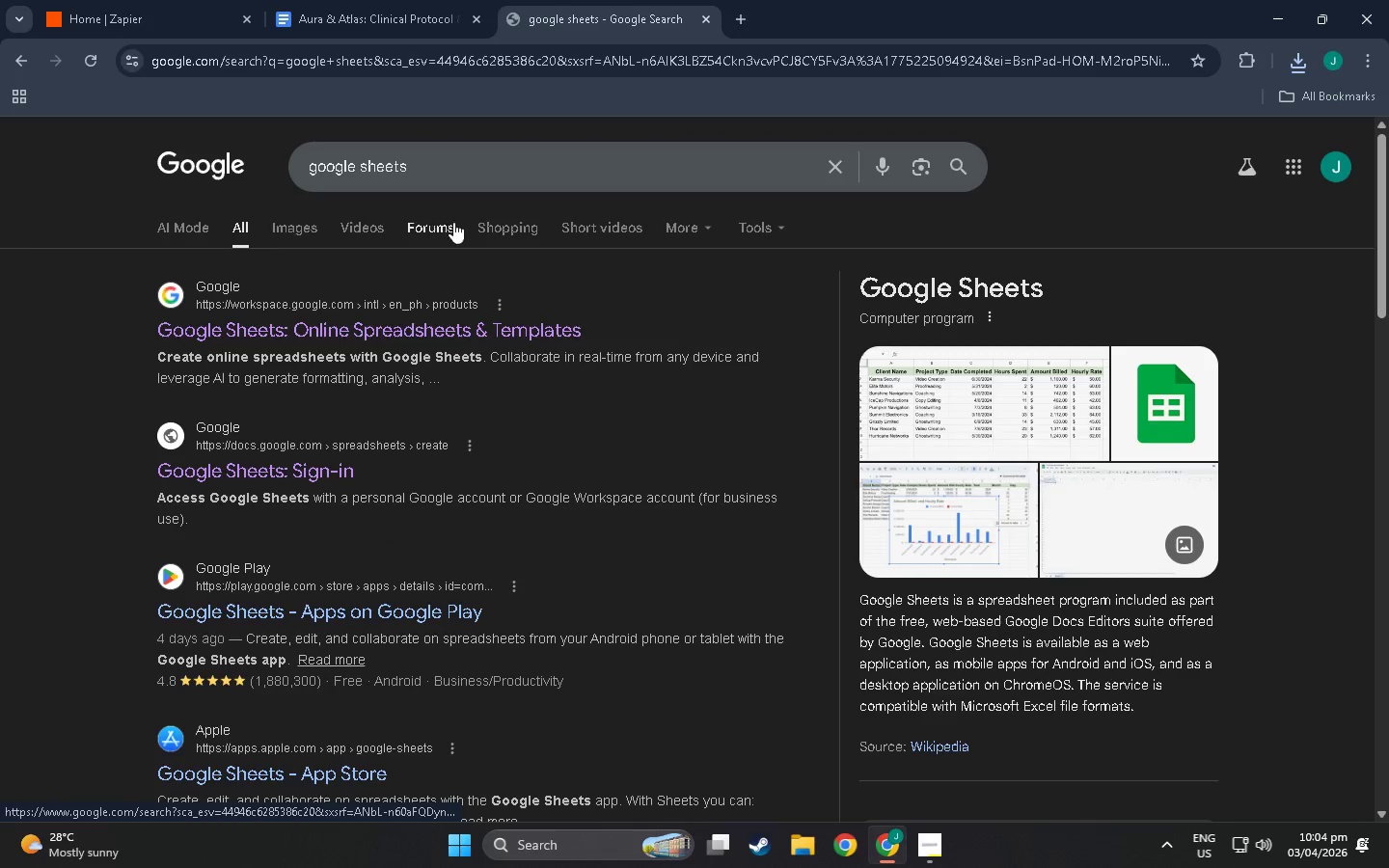 
scroll: coordinate [410, 382], scroll_direction: down, amount: 2.0
 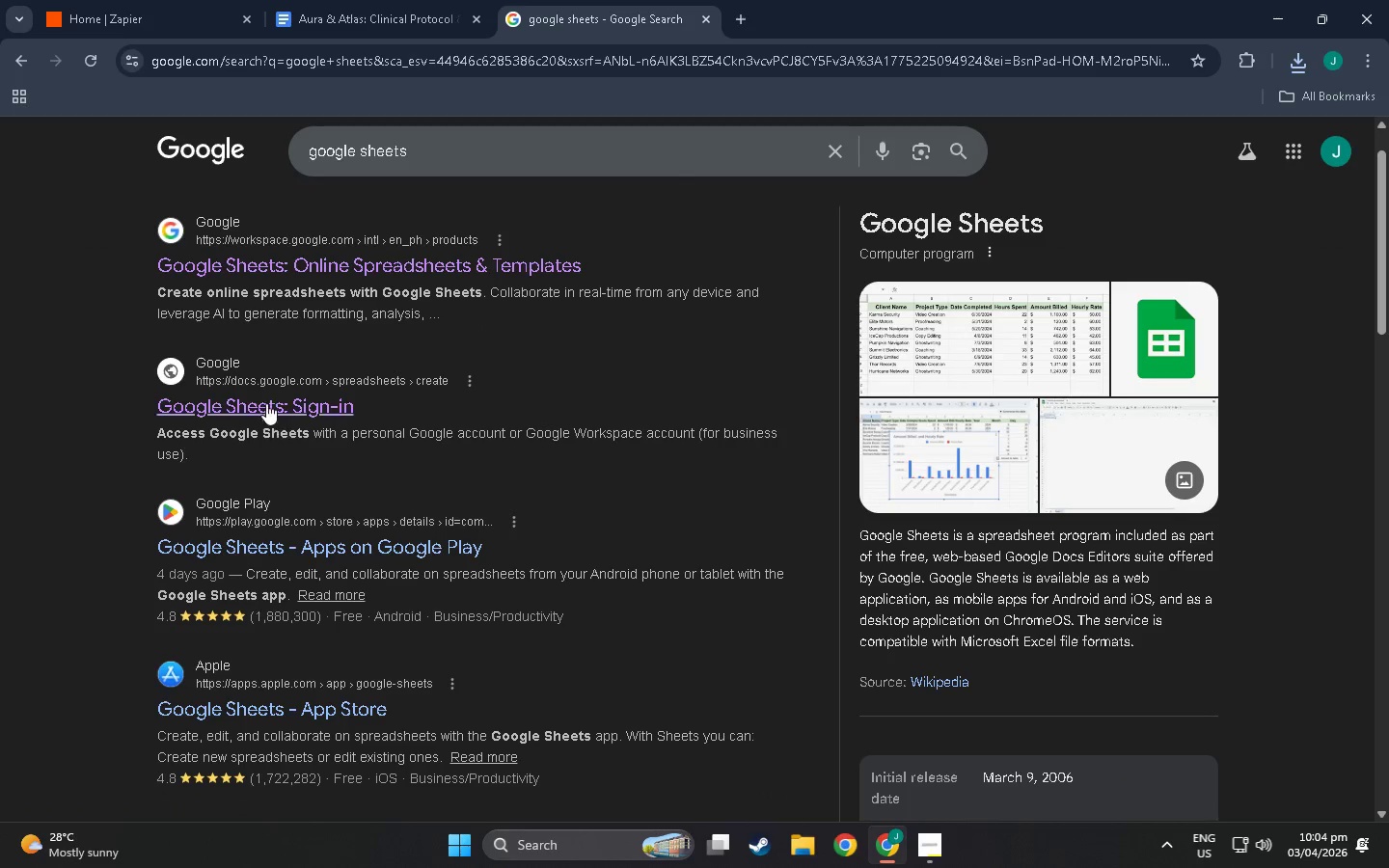 
left_click([265, 394])
 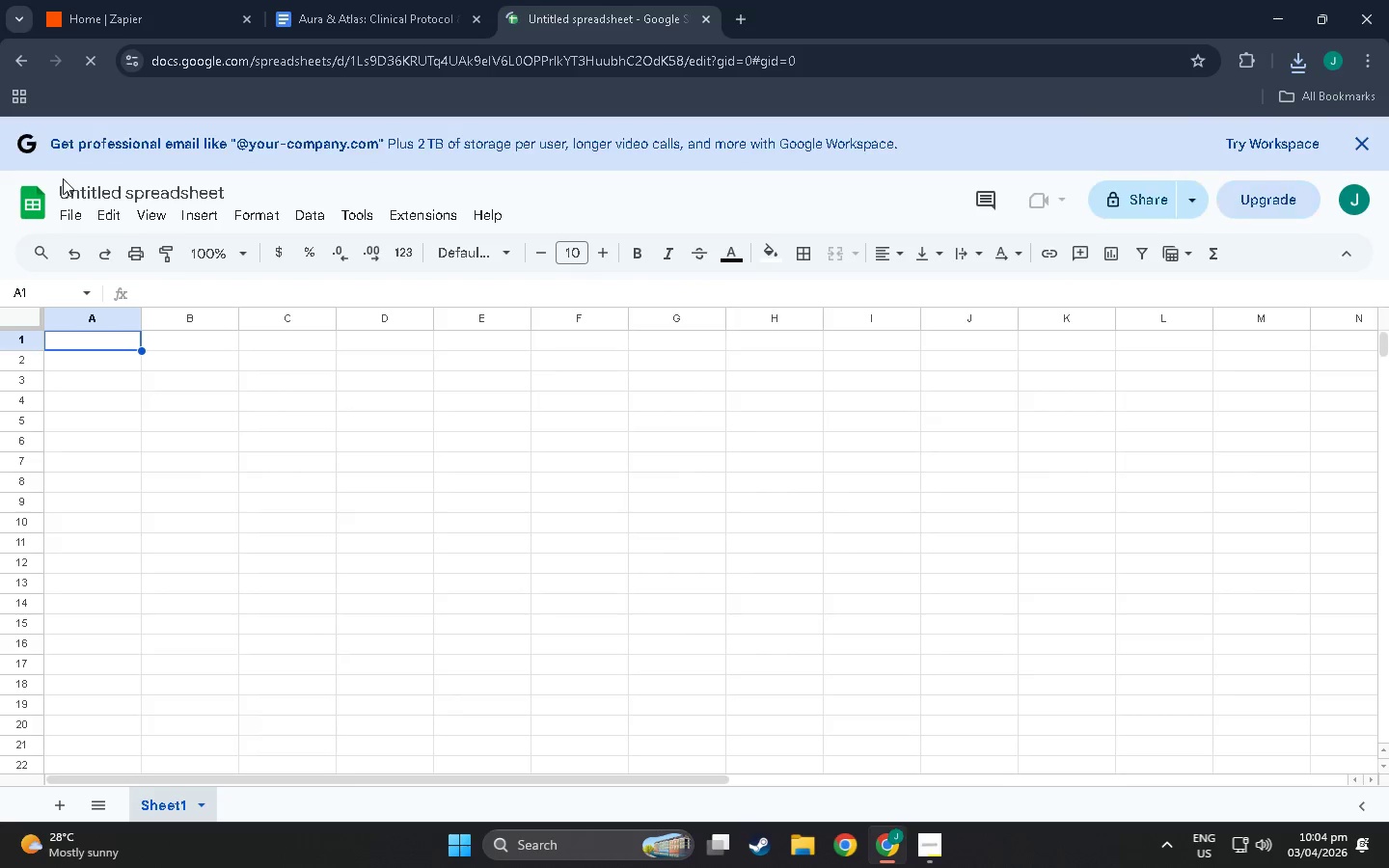 
left_click([68, 213])
 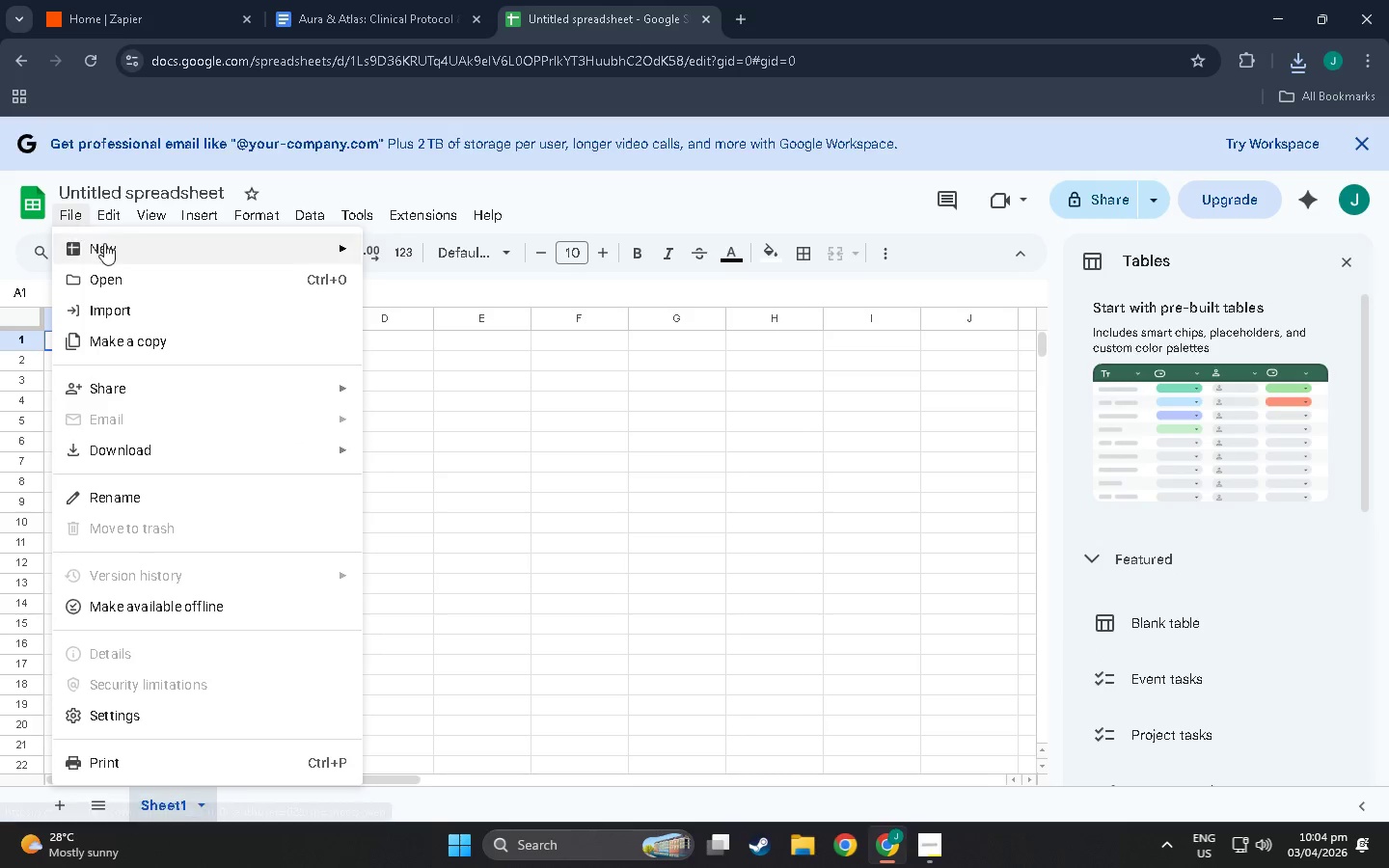 
left_click([135, 274])
 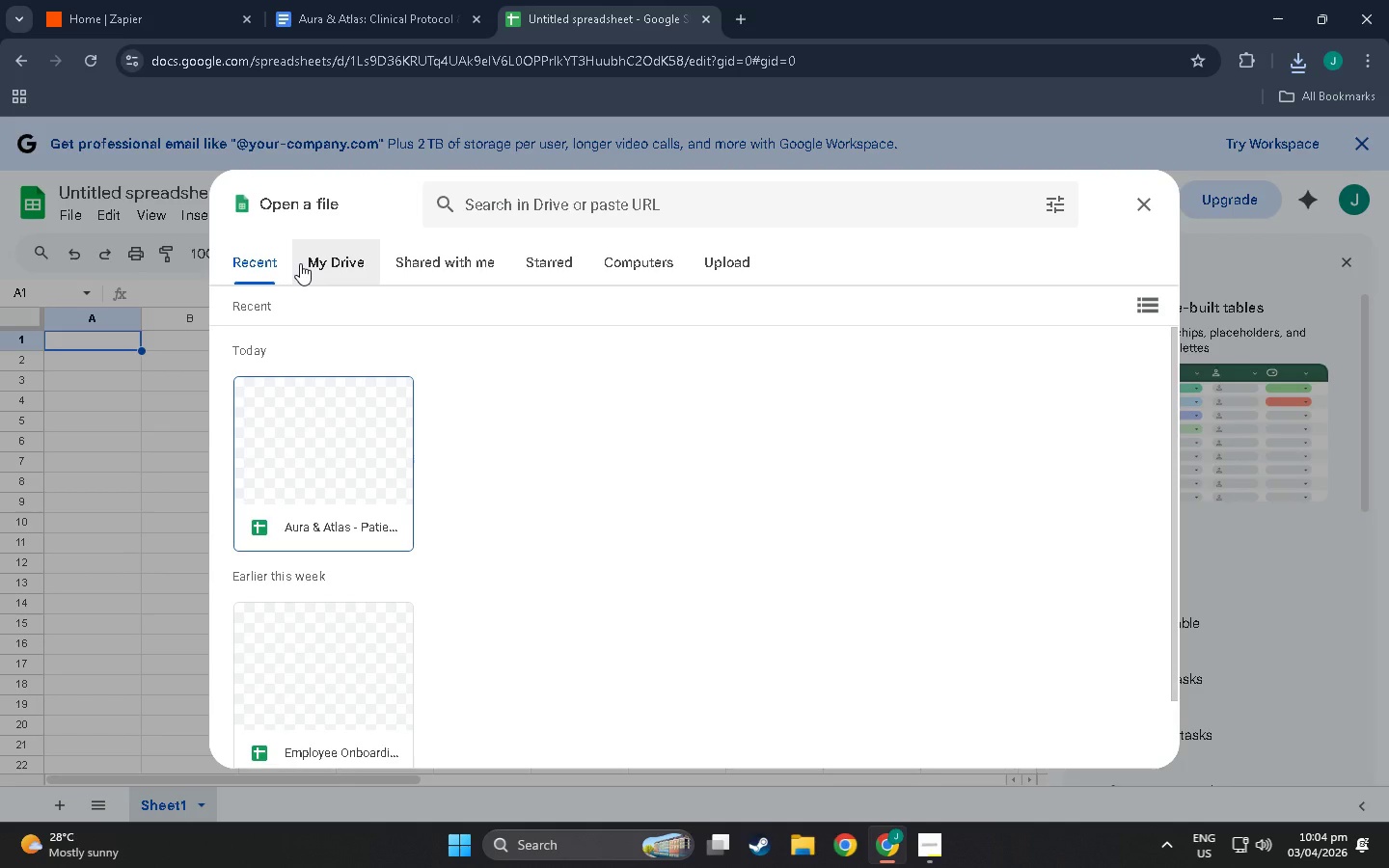 
left_click([313, 473])
 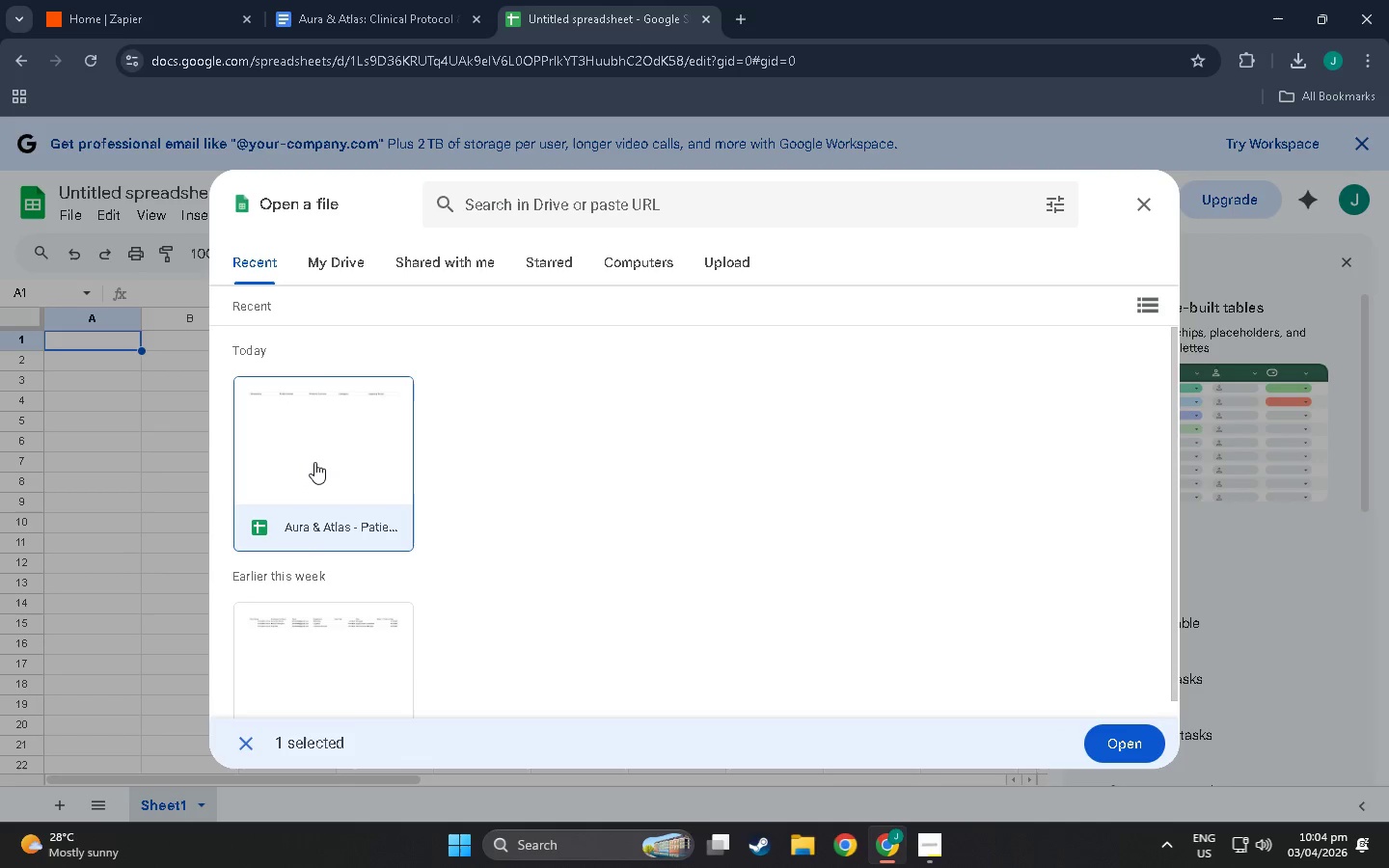 
double_click([314, 462])
 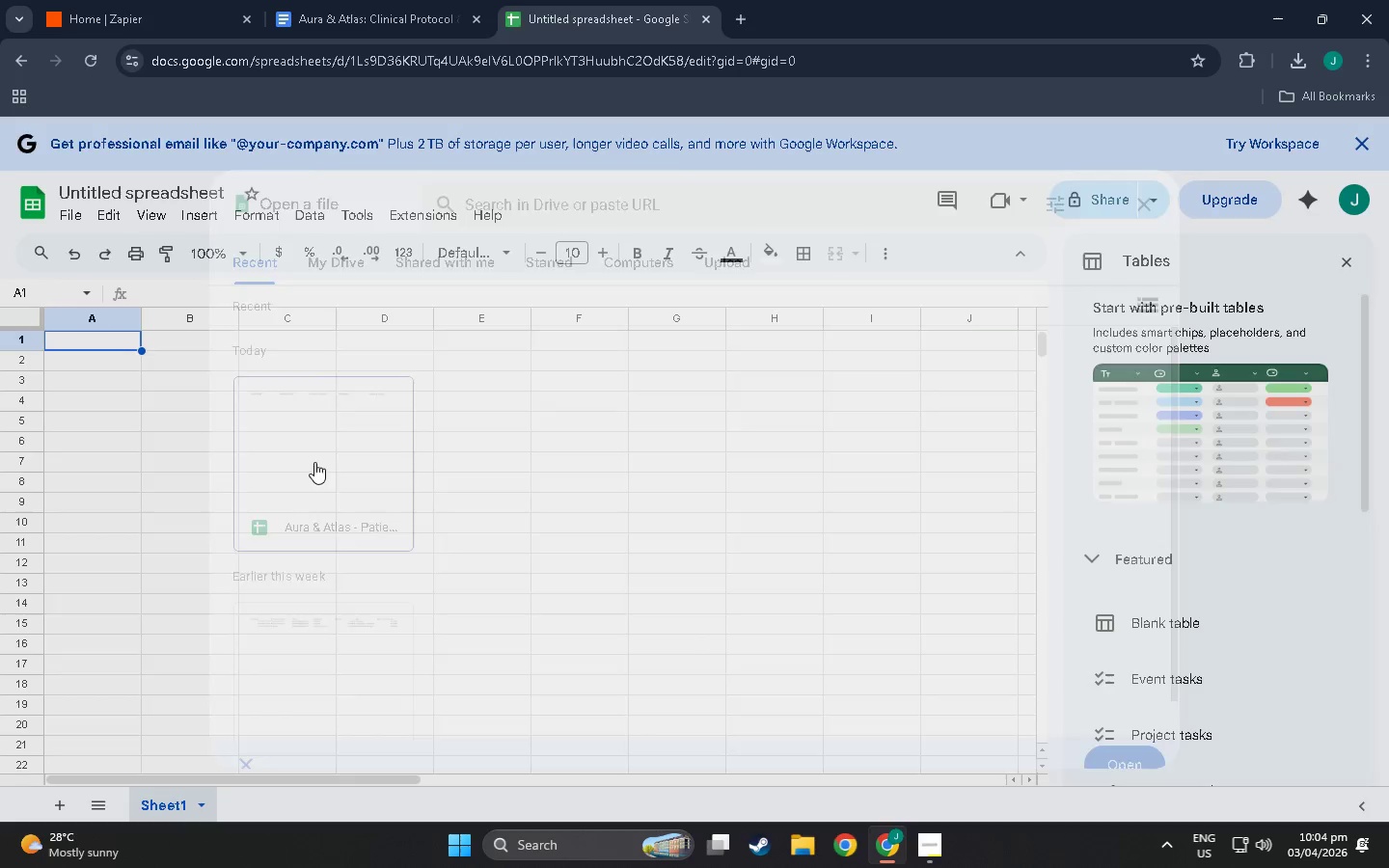 
triple_click([314, 462])
 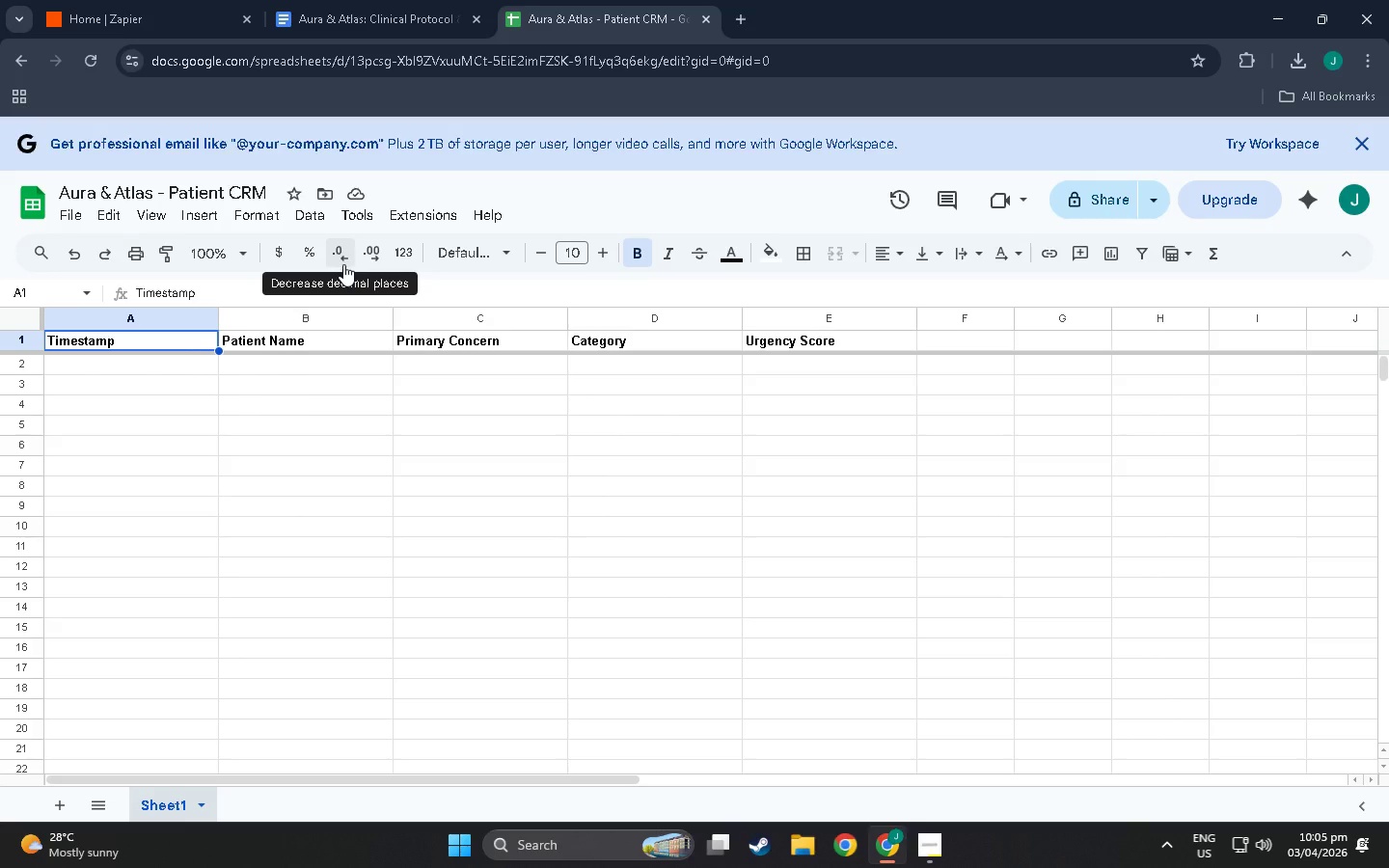 
wait(18.12)
 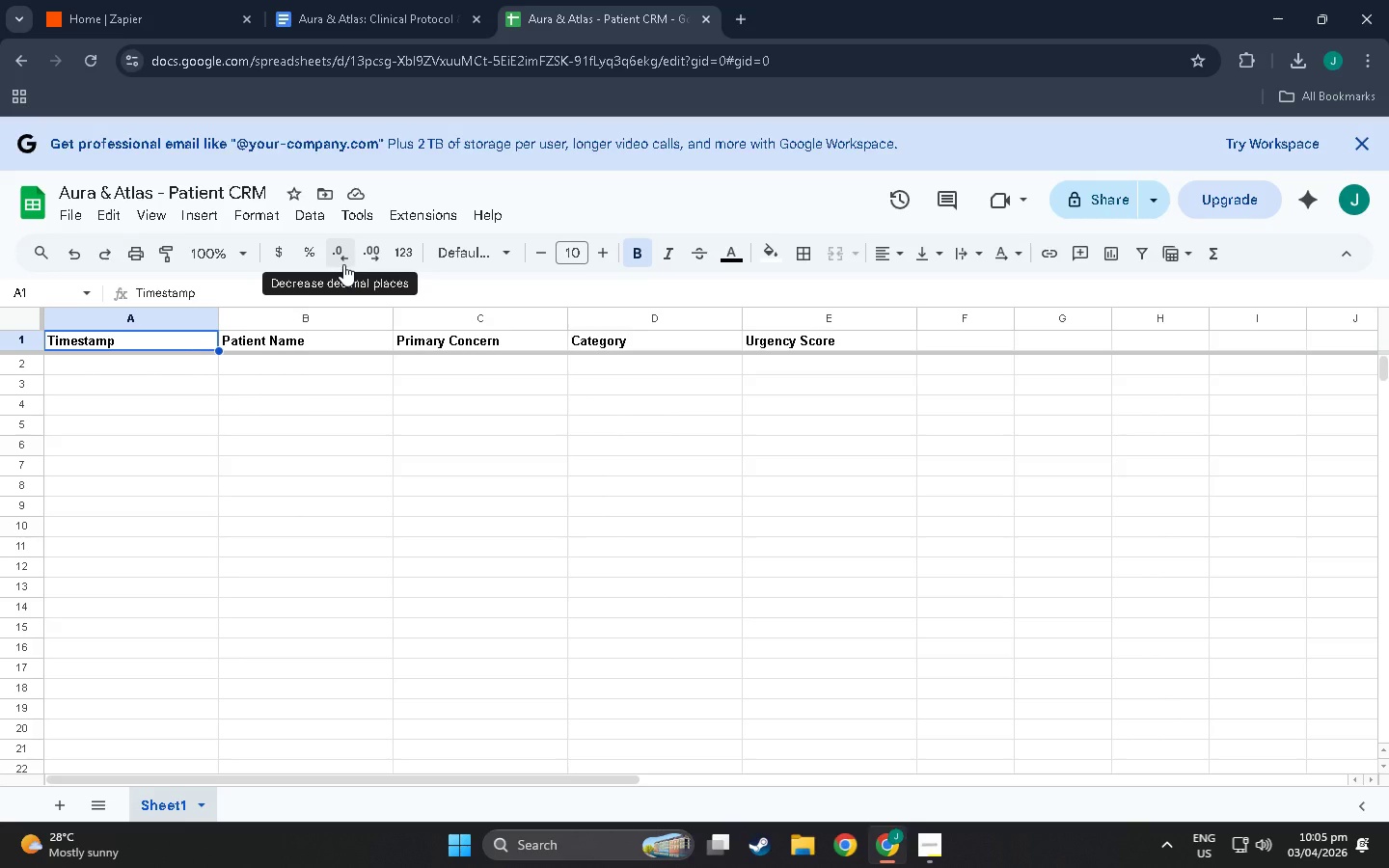 
double_click([141, 366])
 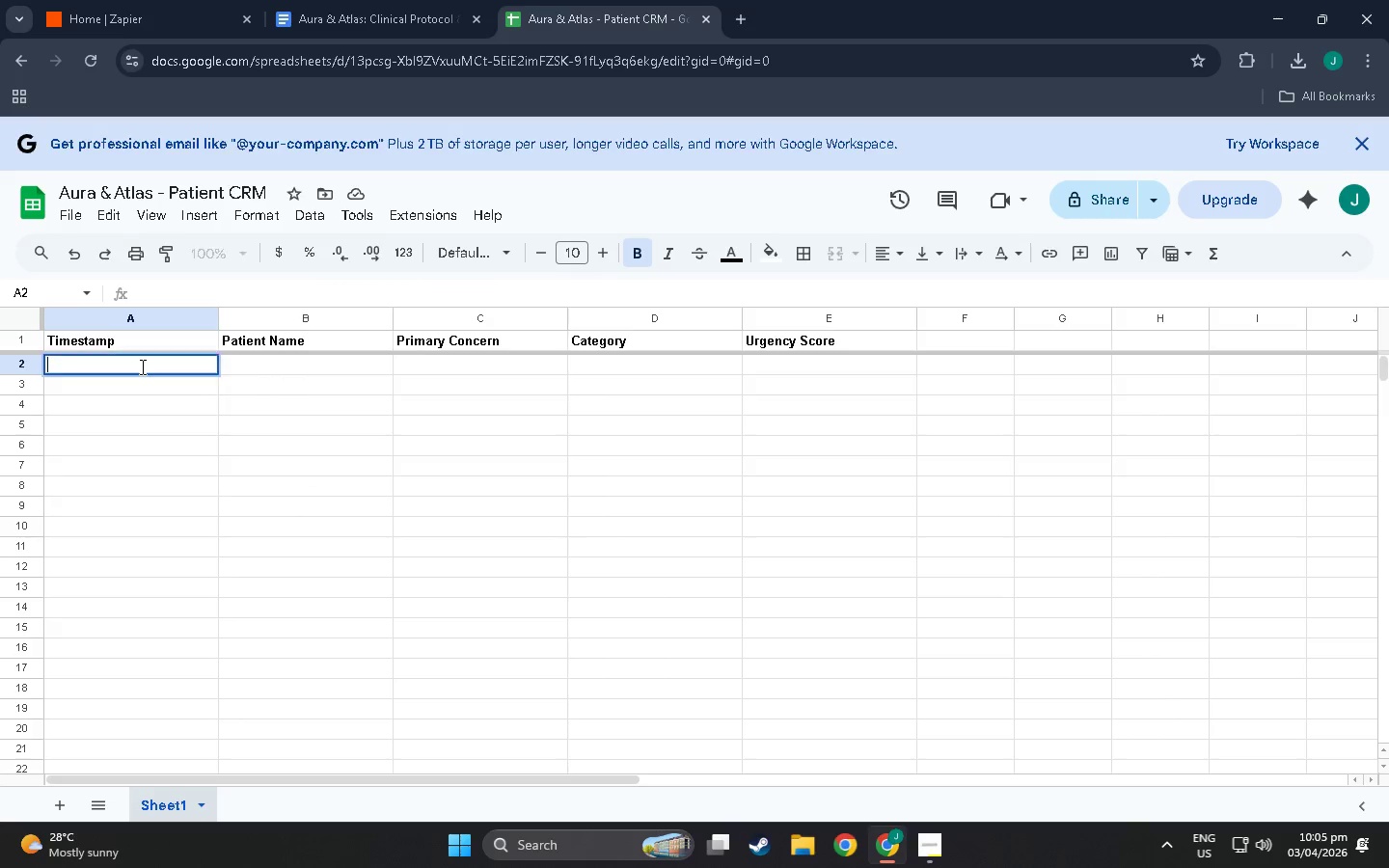 
triple_click([141, 366])
 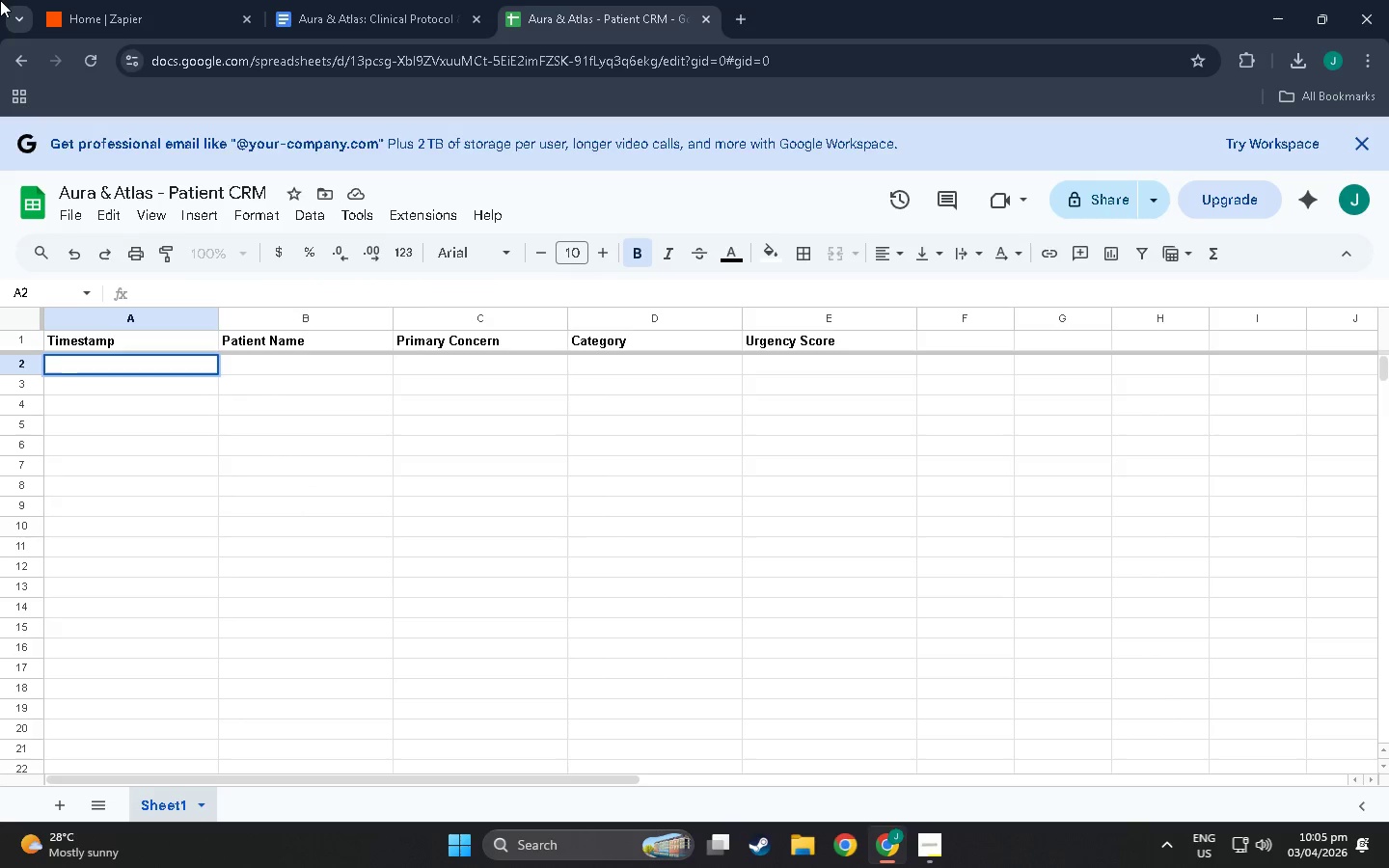 
mouse_move([11, 221])
 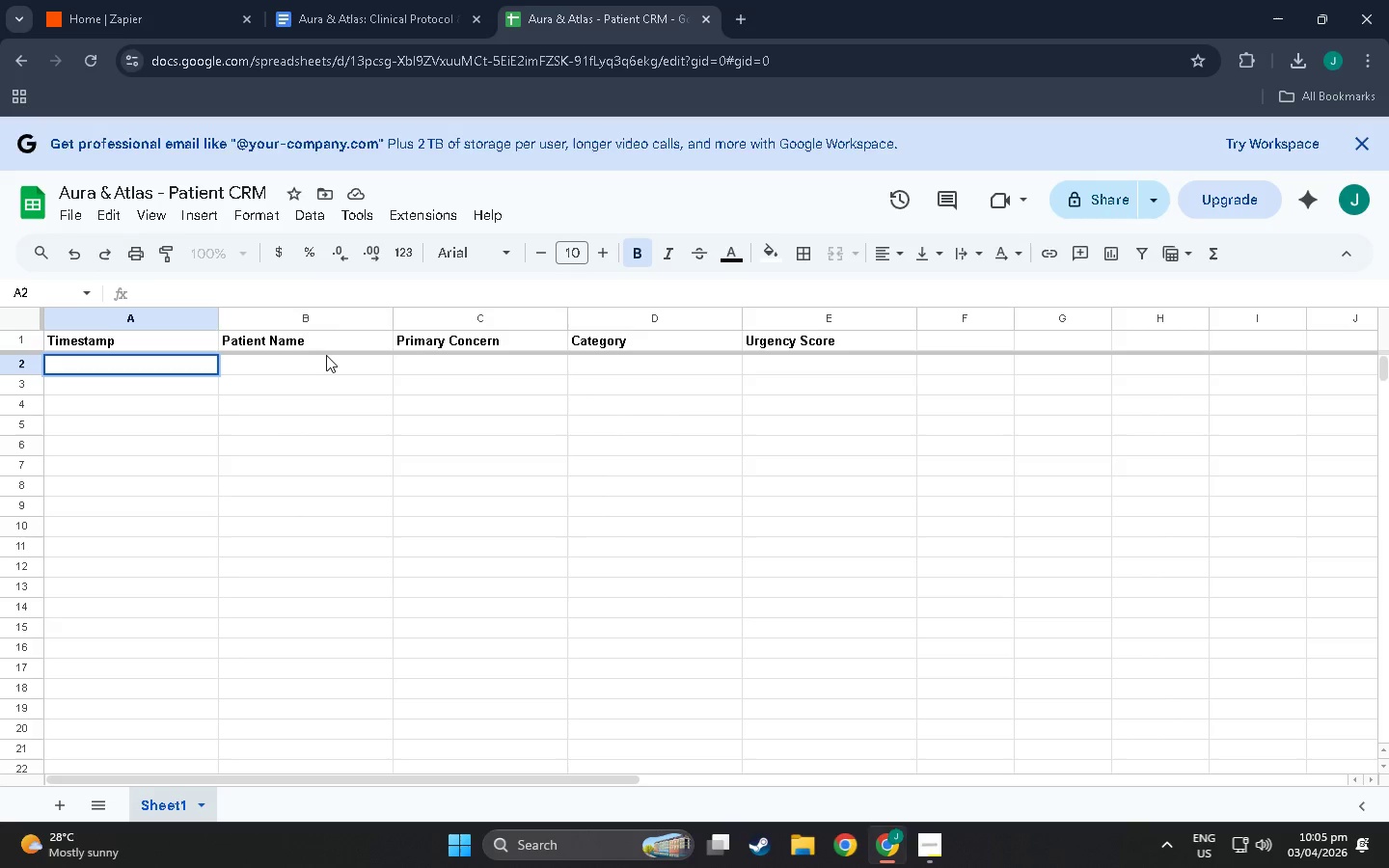 
wait(7.37)
 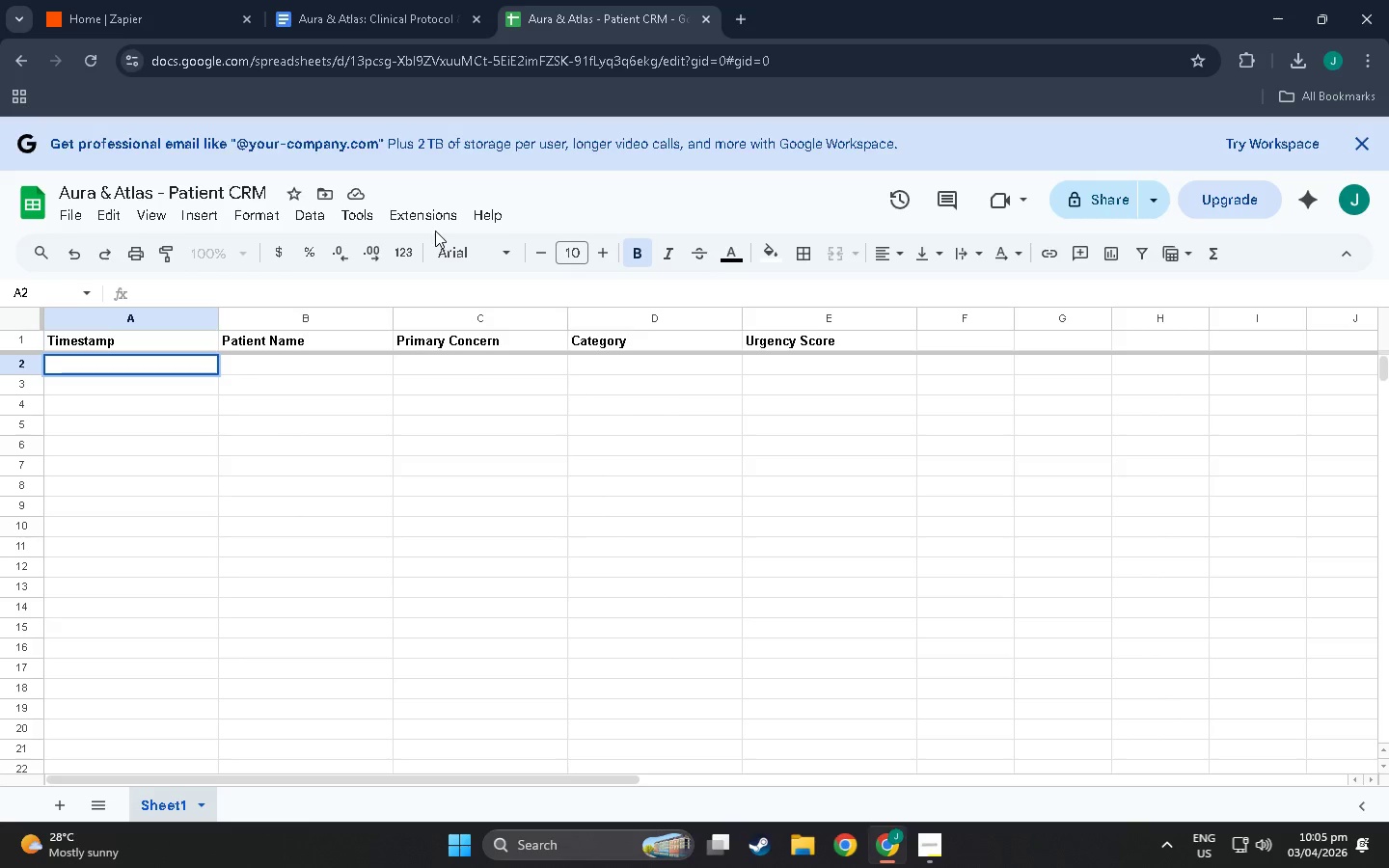 
double_click([504, 340])
 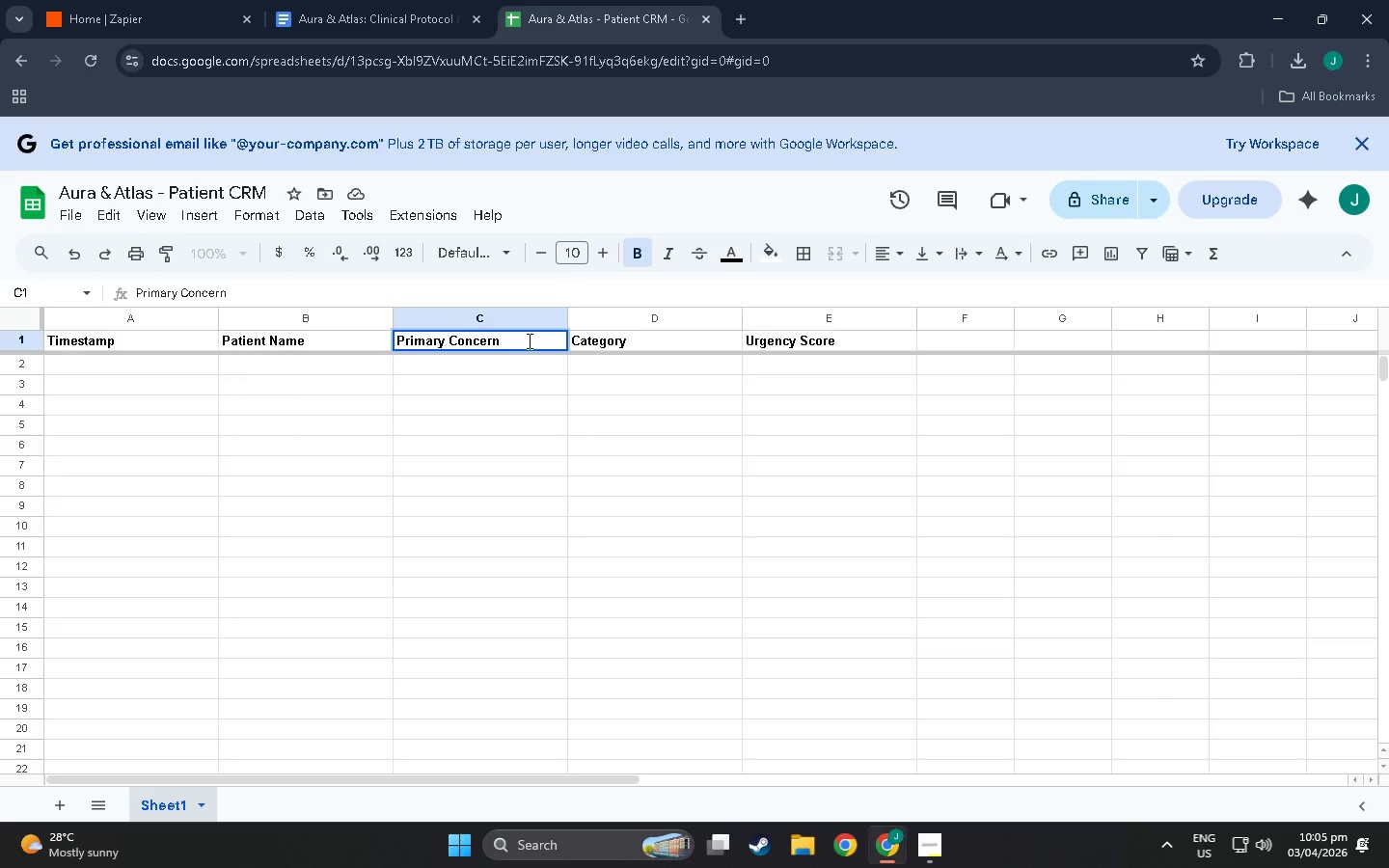 
left_click_drag(start_coordinate=[528, 340], to_coordinate=[385, 335])
 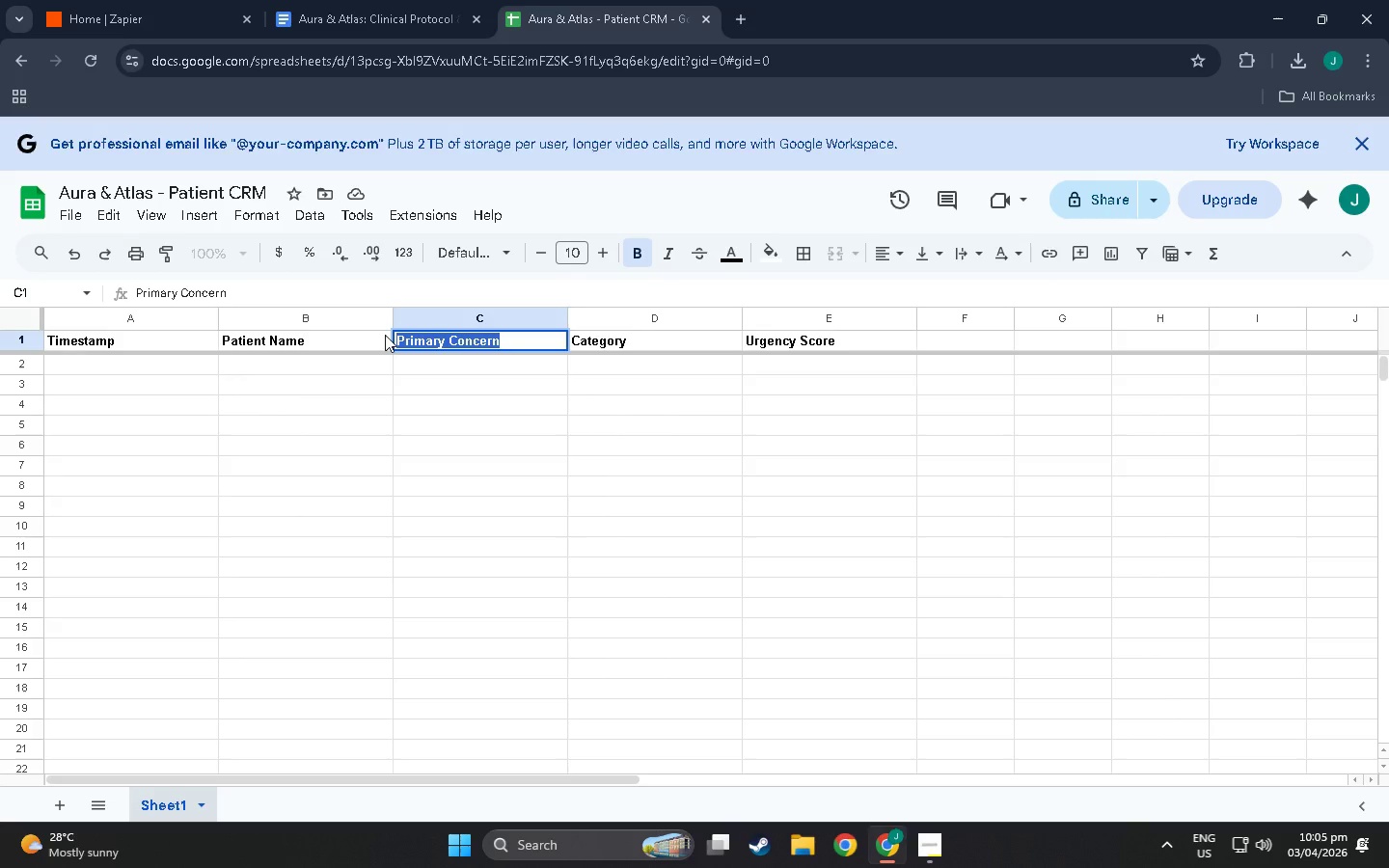 
type(Patient Email)
 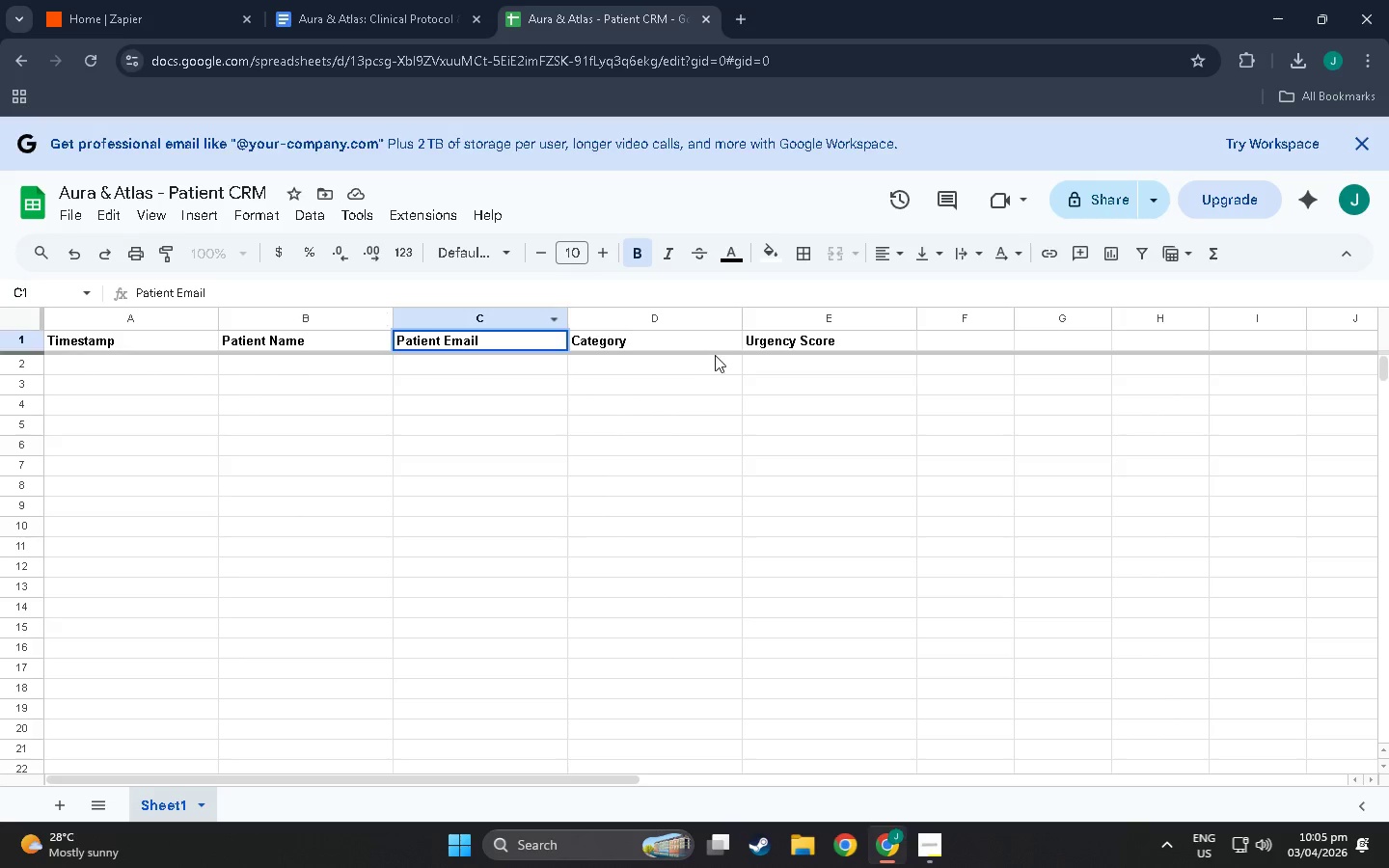 
left_click([687, 343])
 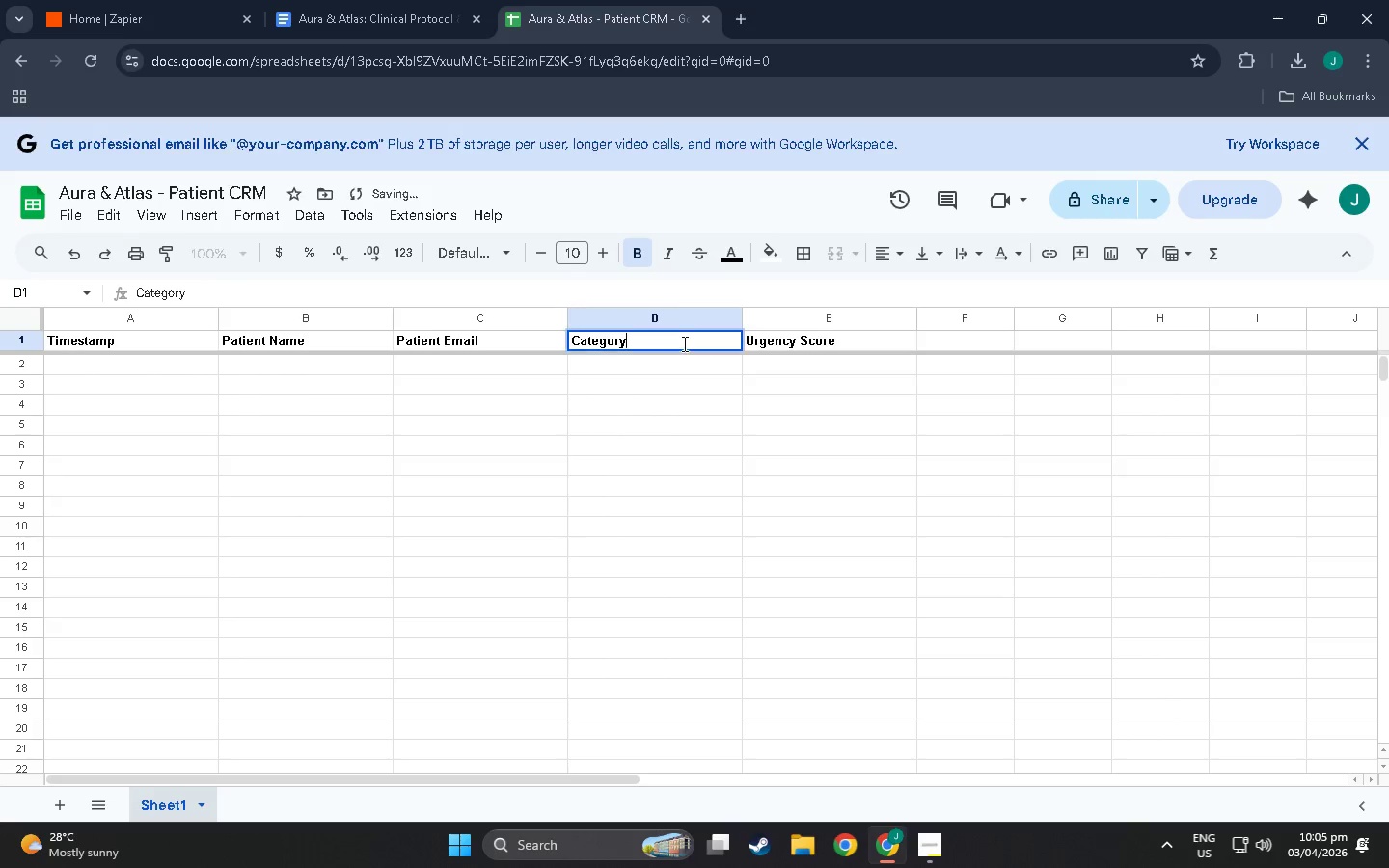 
triple_click([683, 343])
 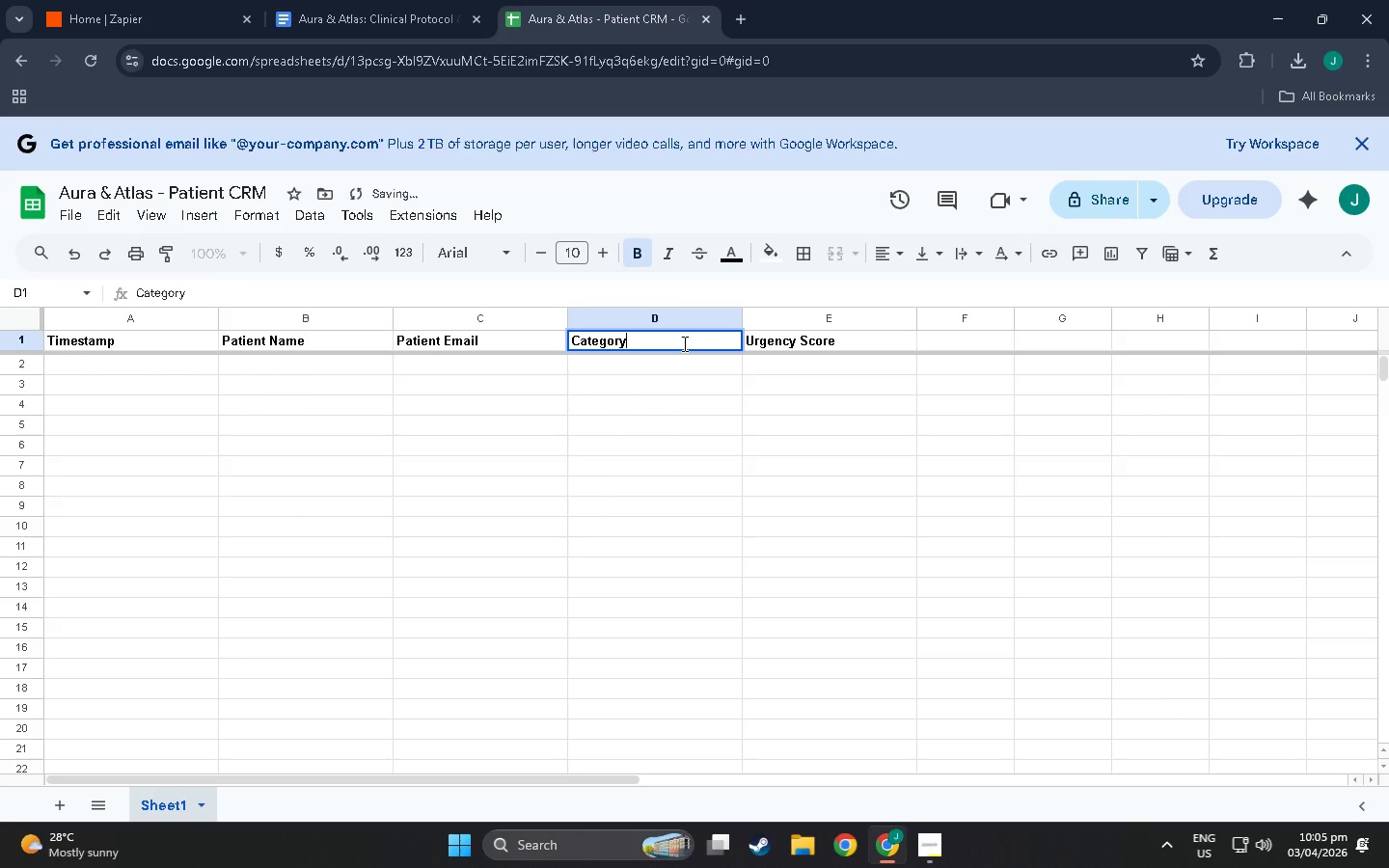 
hold_key(key=ShiftLeft, duration=0.41)
triple_click([683, 343])
 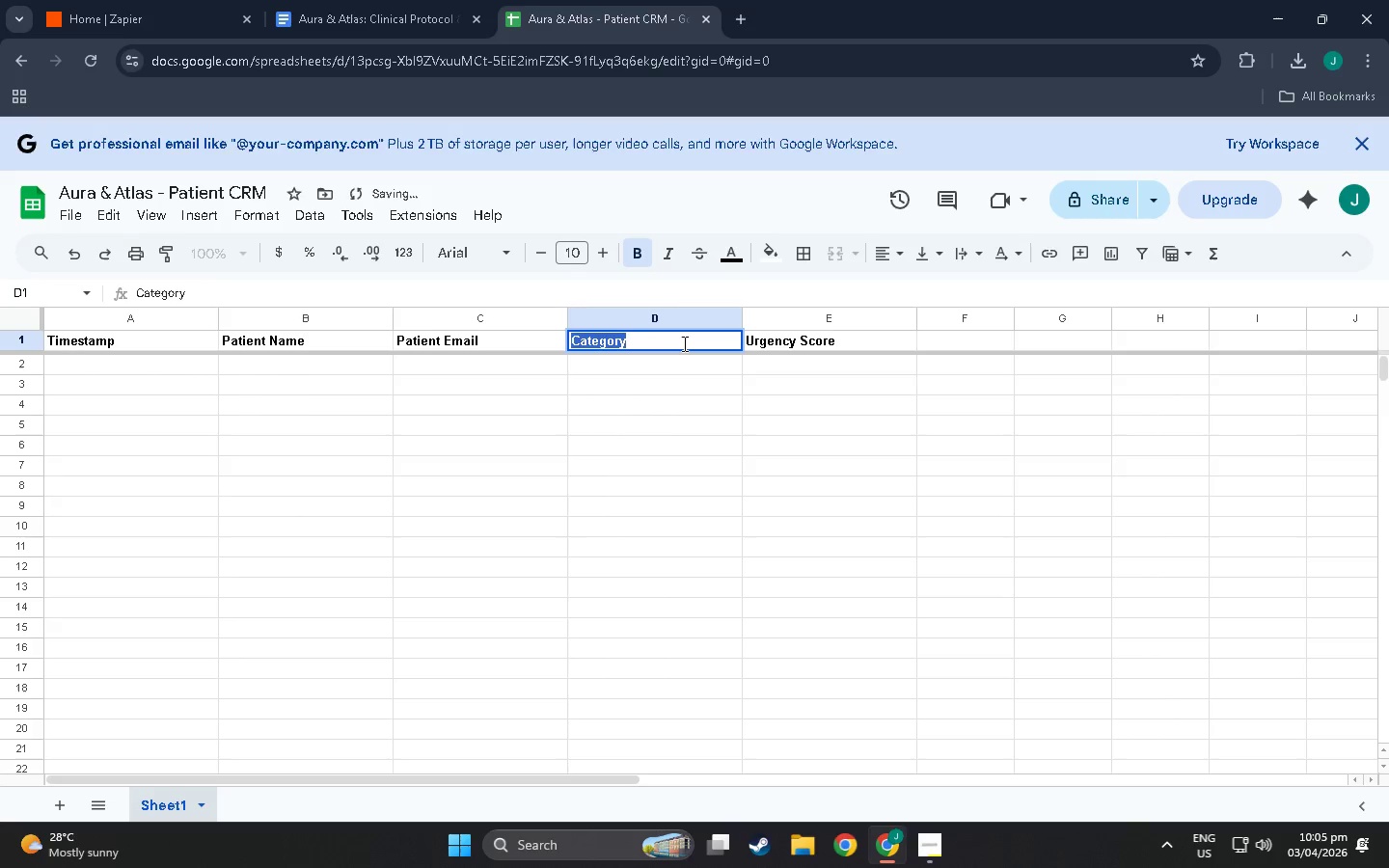 
triple_click([683, 343])
 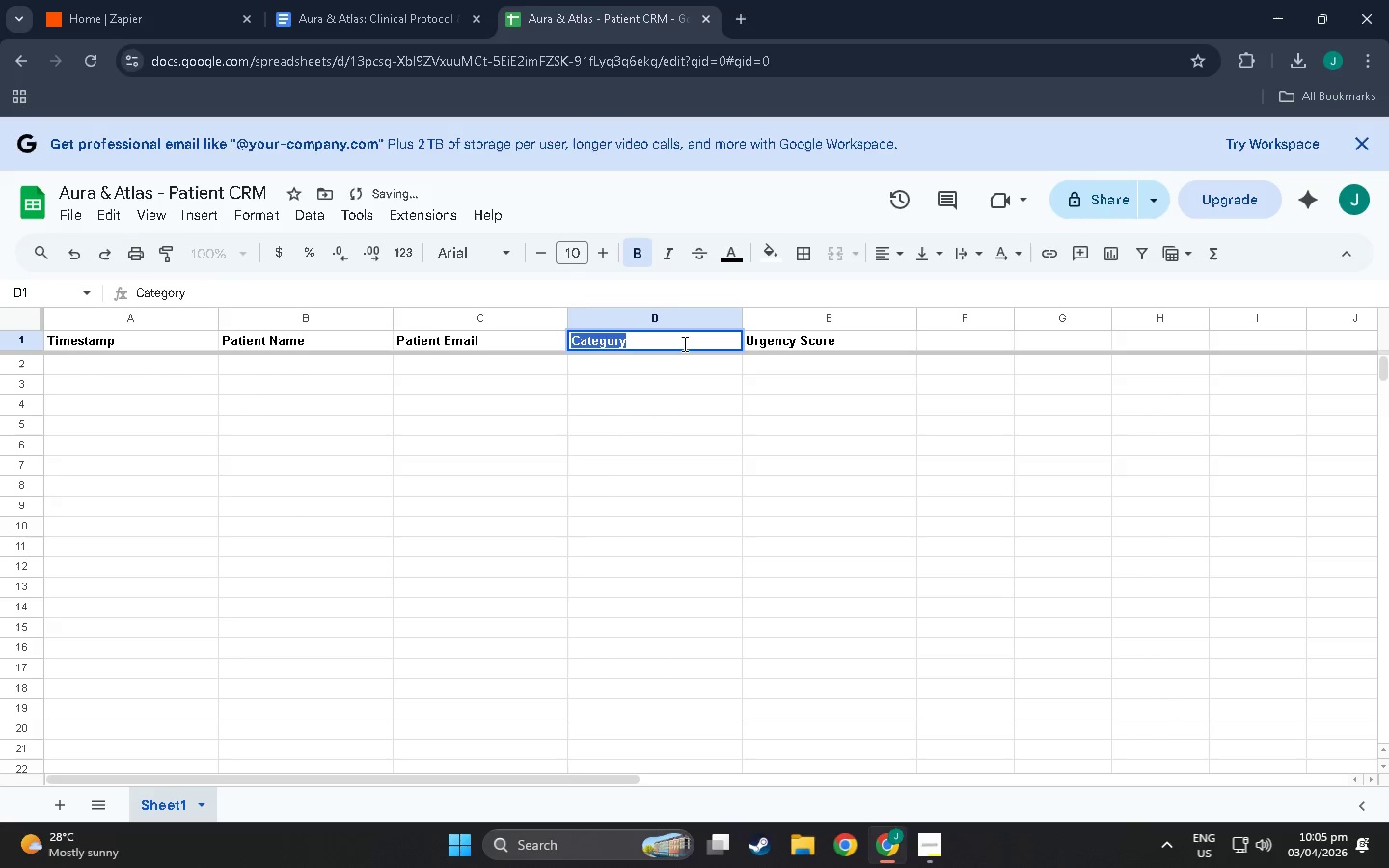 
triple_click([683, 343])
 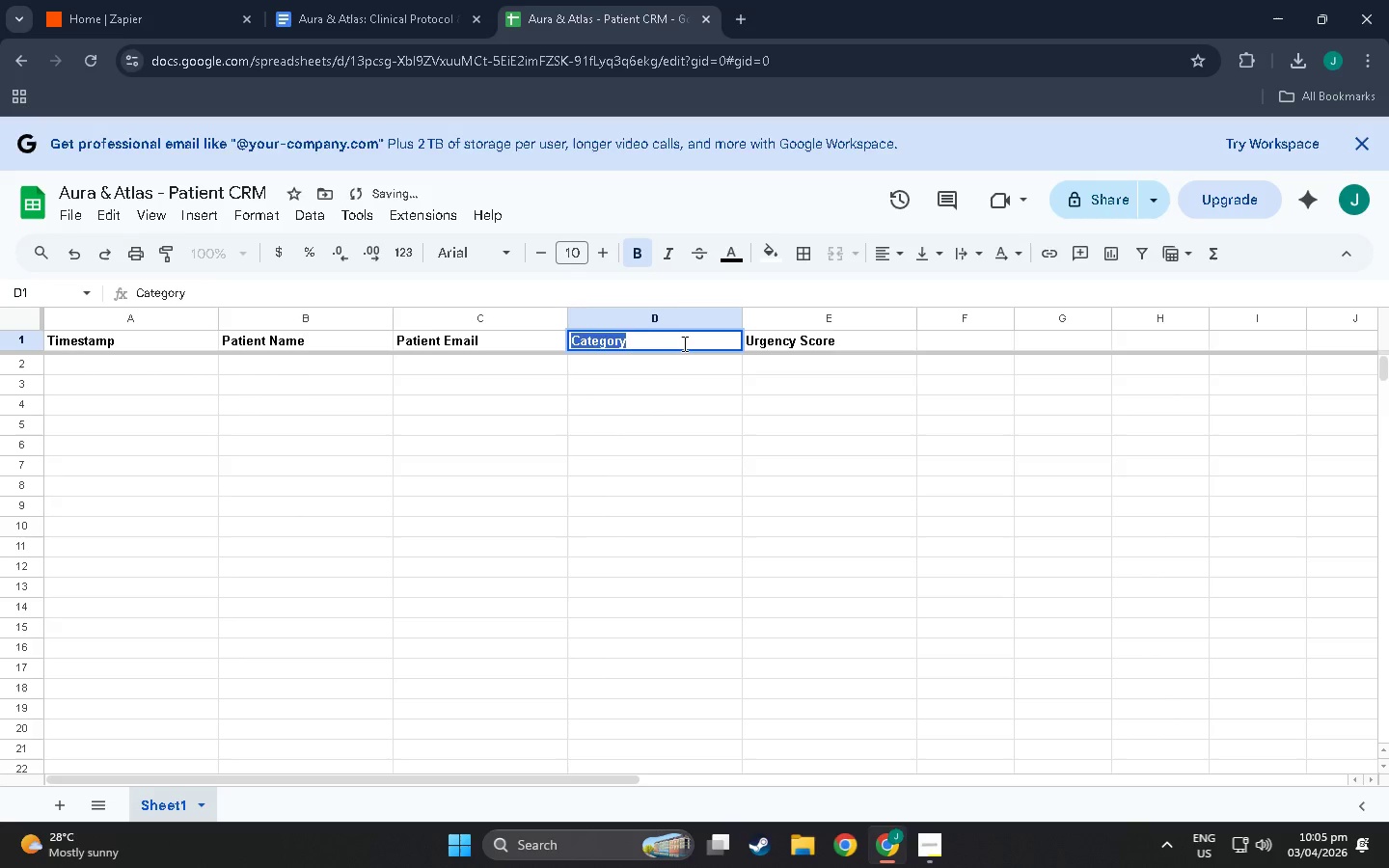 
type(Appointment Type)
 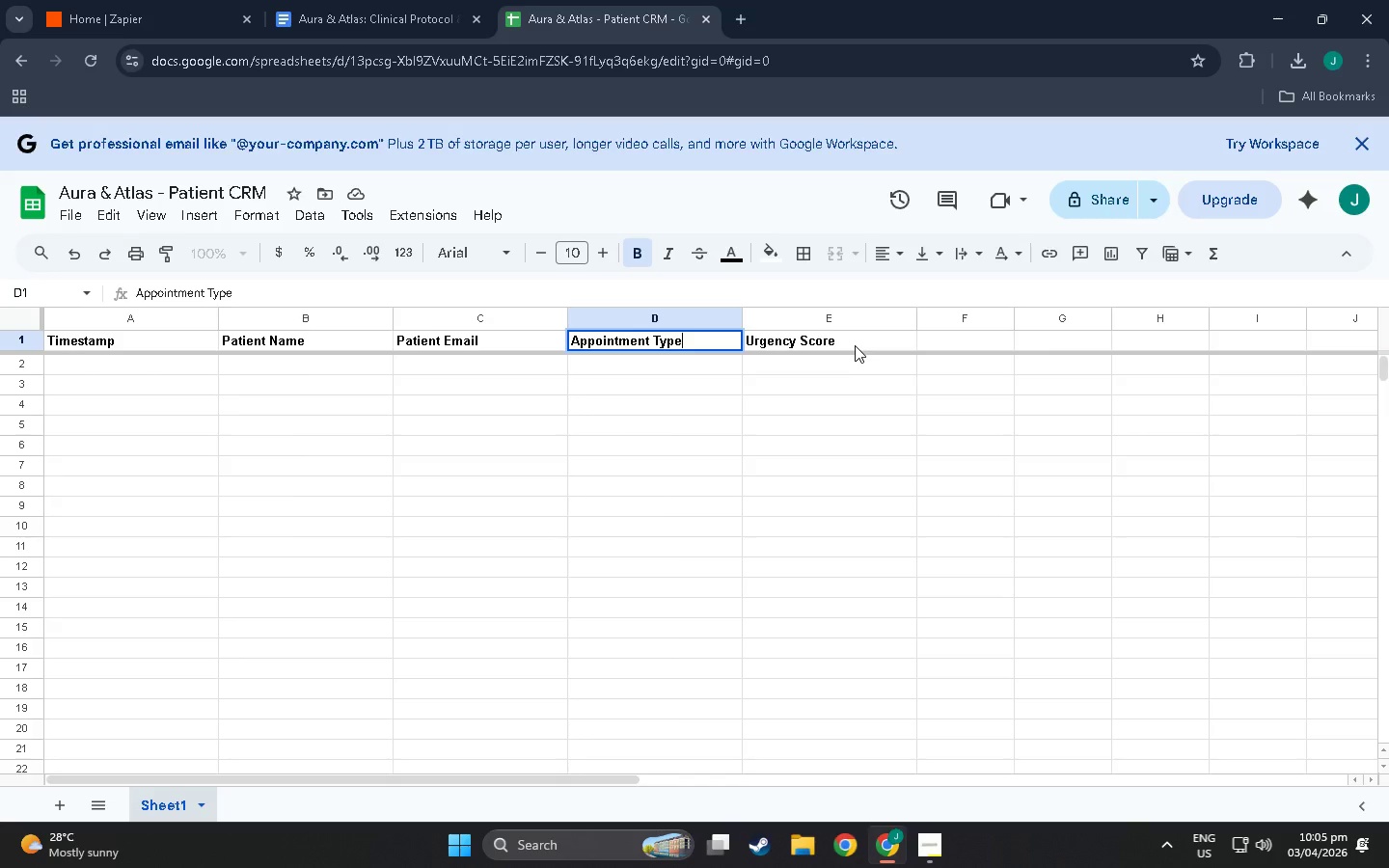 
double_click([849, 332])
 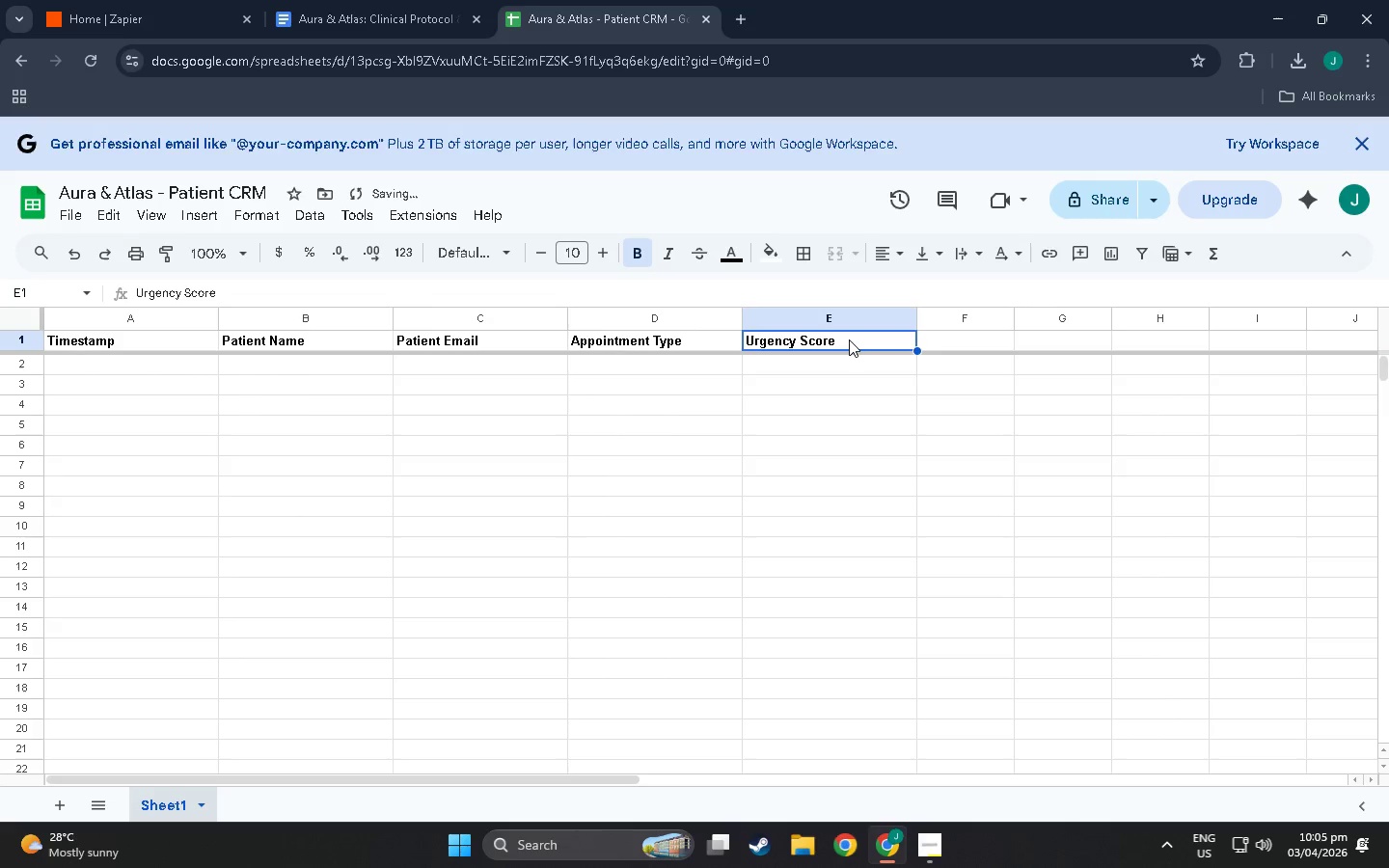 
triple_click([849, 339])
 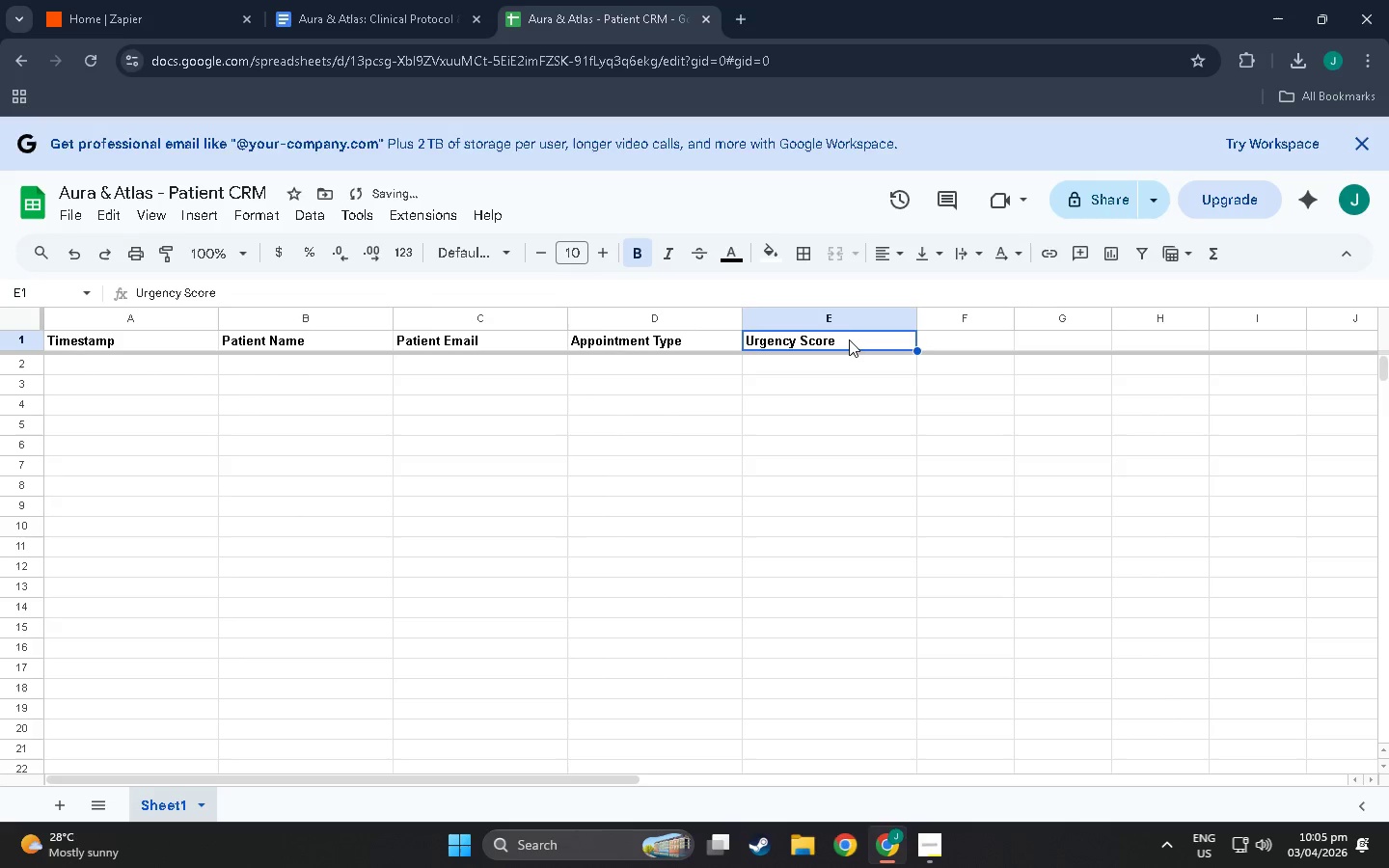 
triple_click([849, 339])
 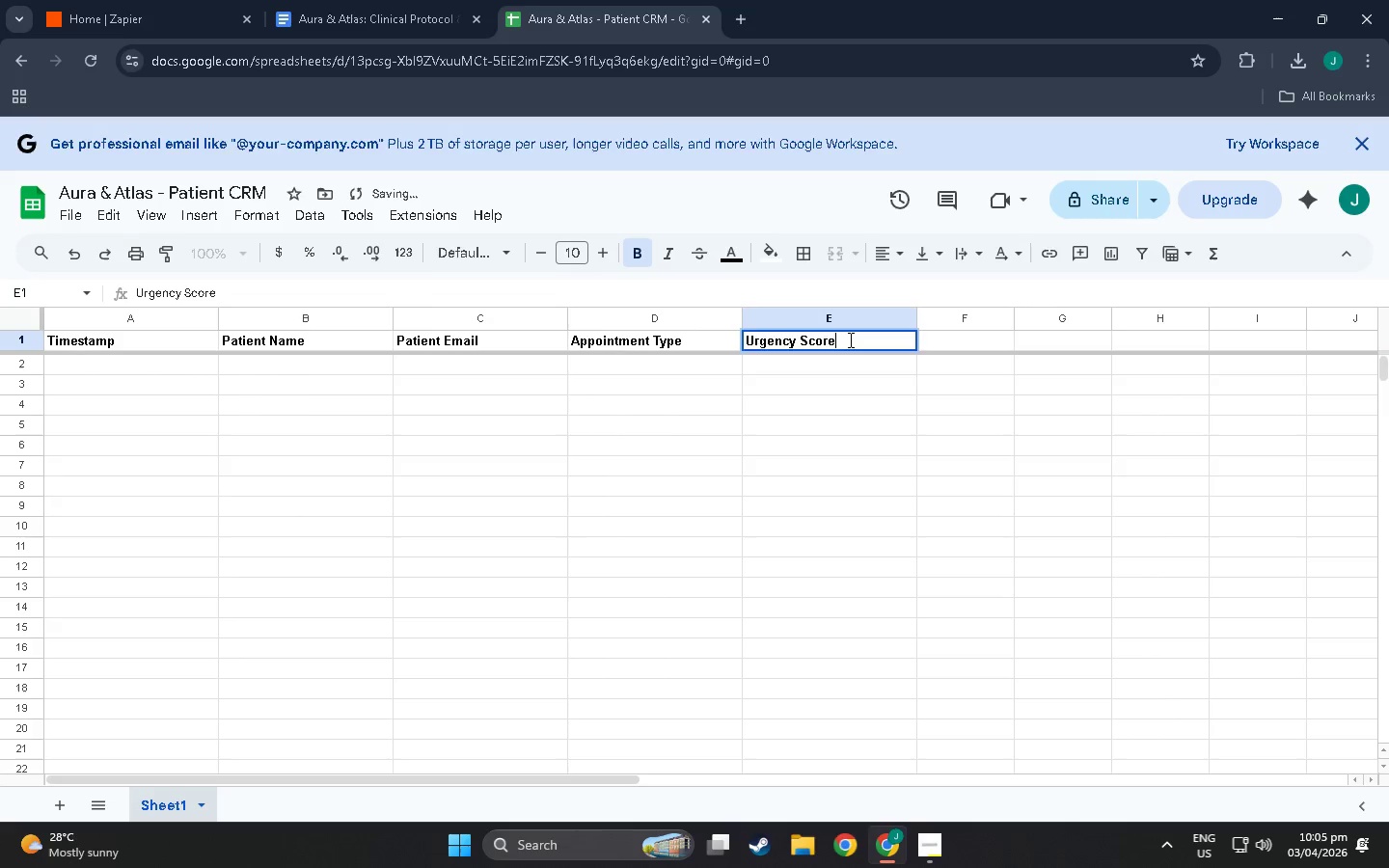 
triple_click([849, 339])
 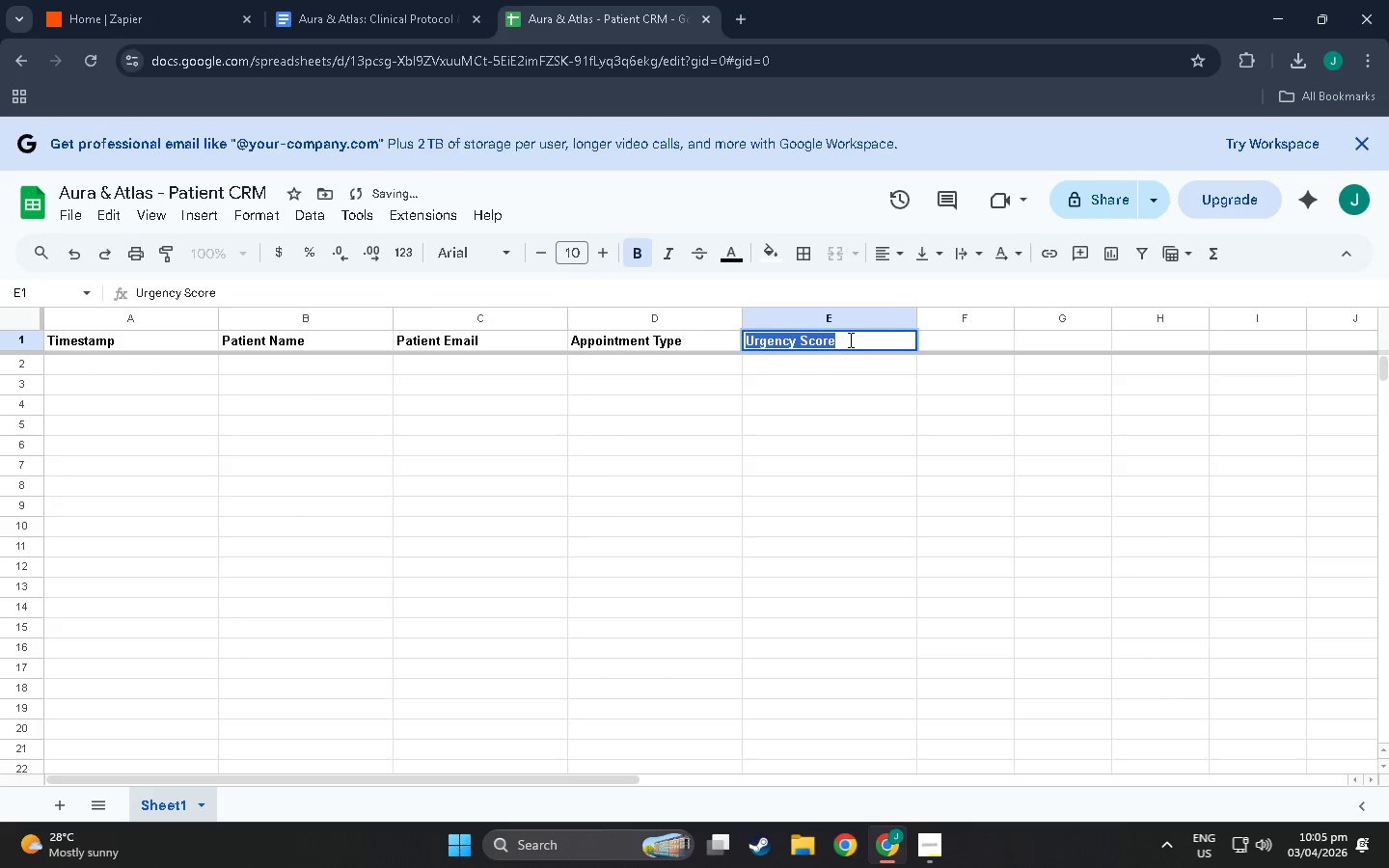 
type(Triage Category)
 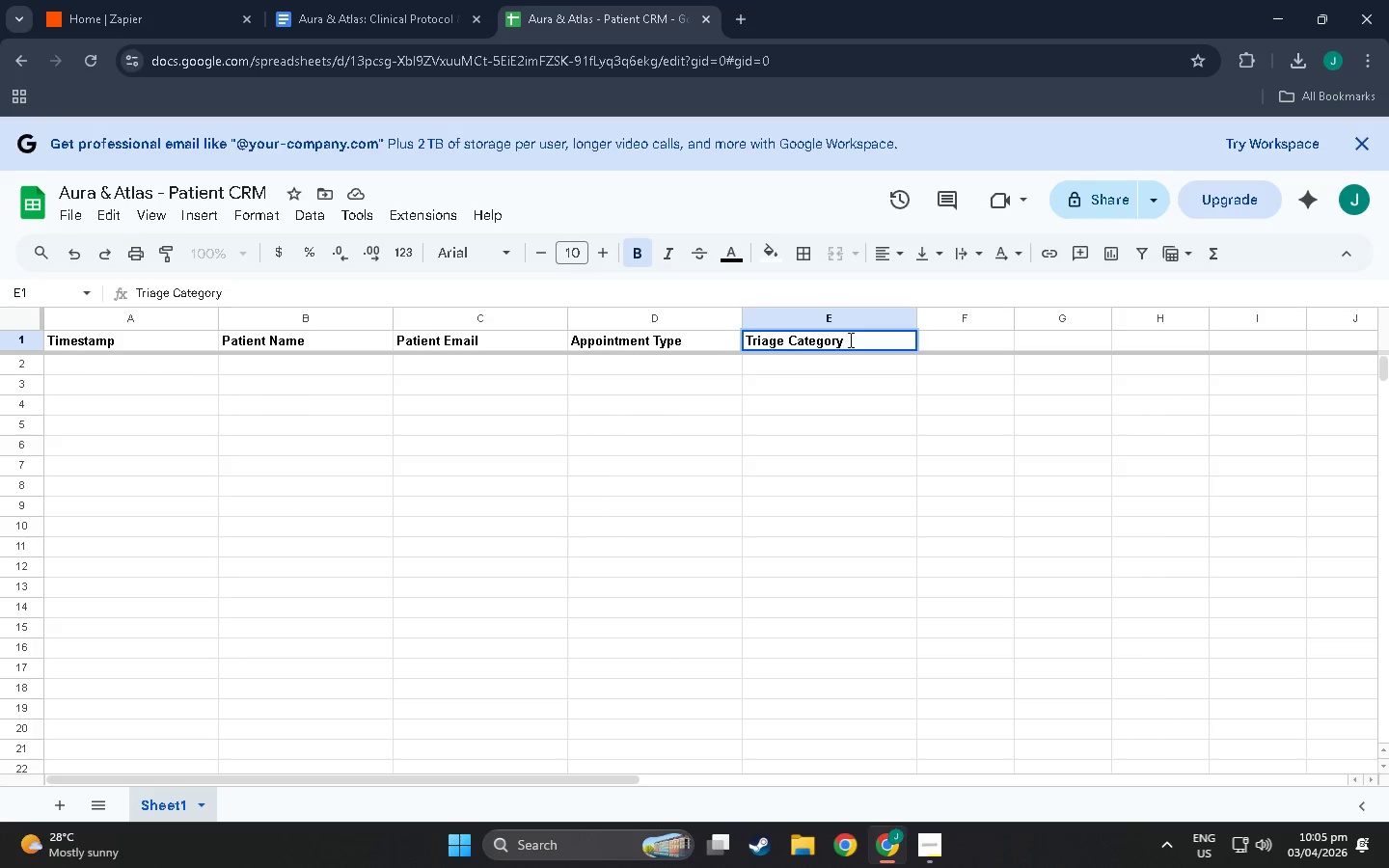 
double_click([957, 327])
 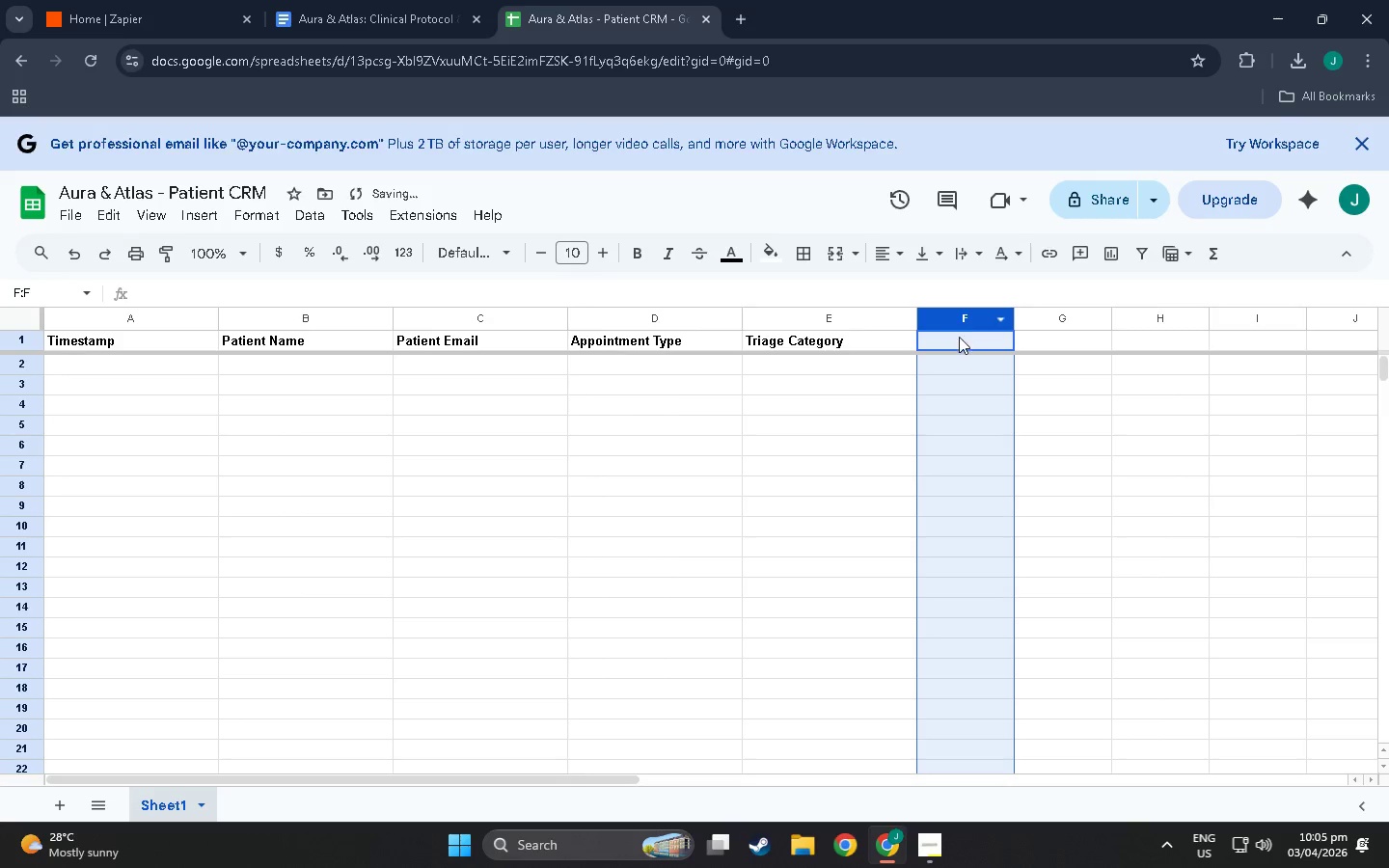 
triple_click([959, 337])
 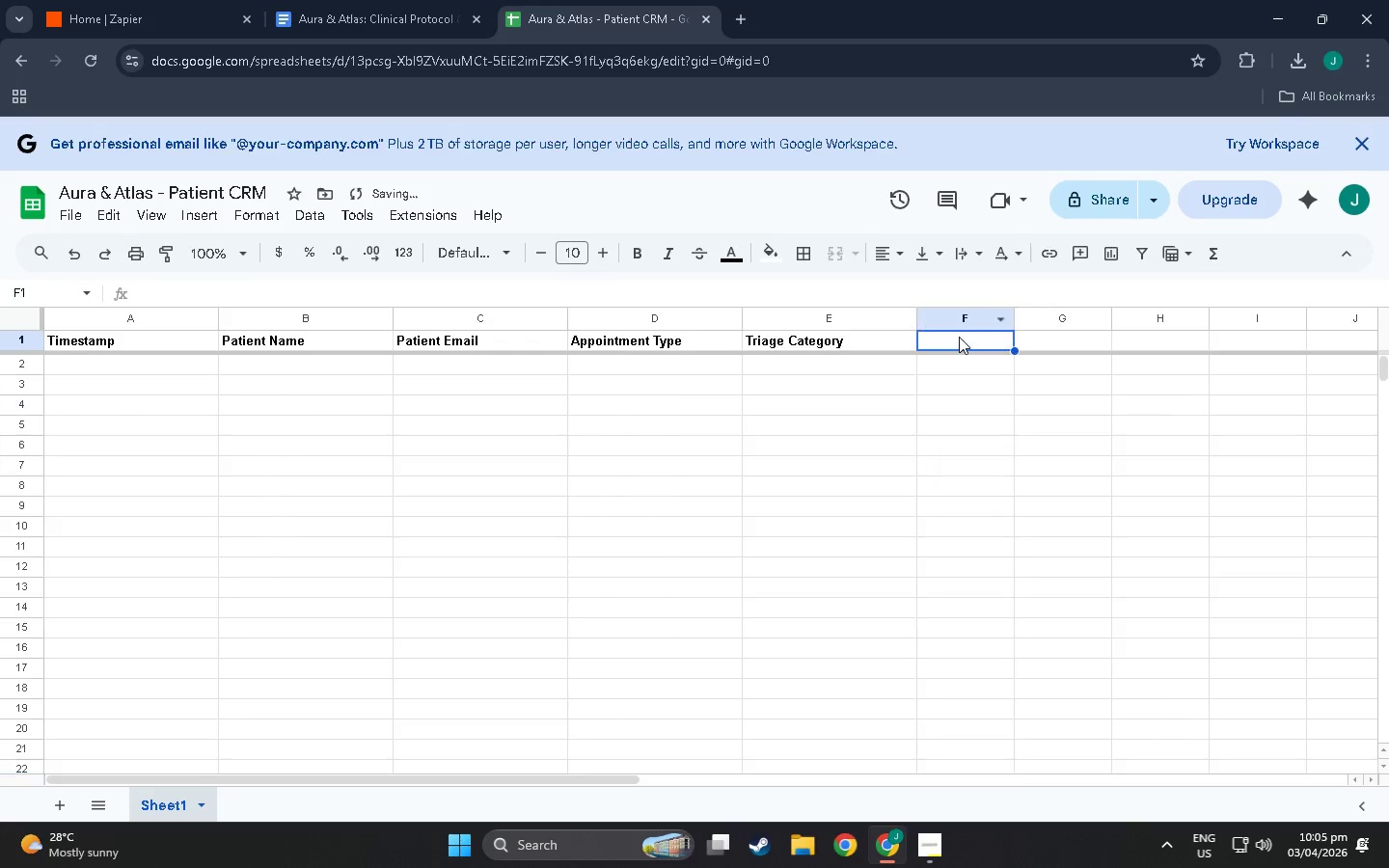 
triple_click([959, 337])
 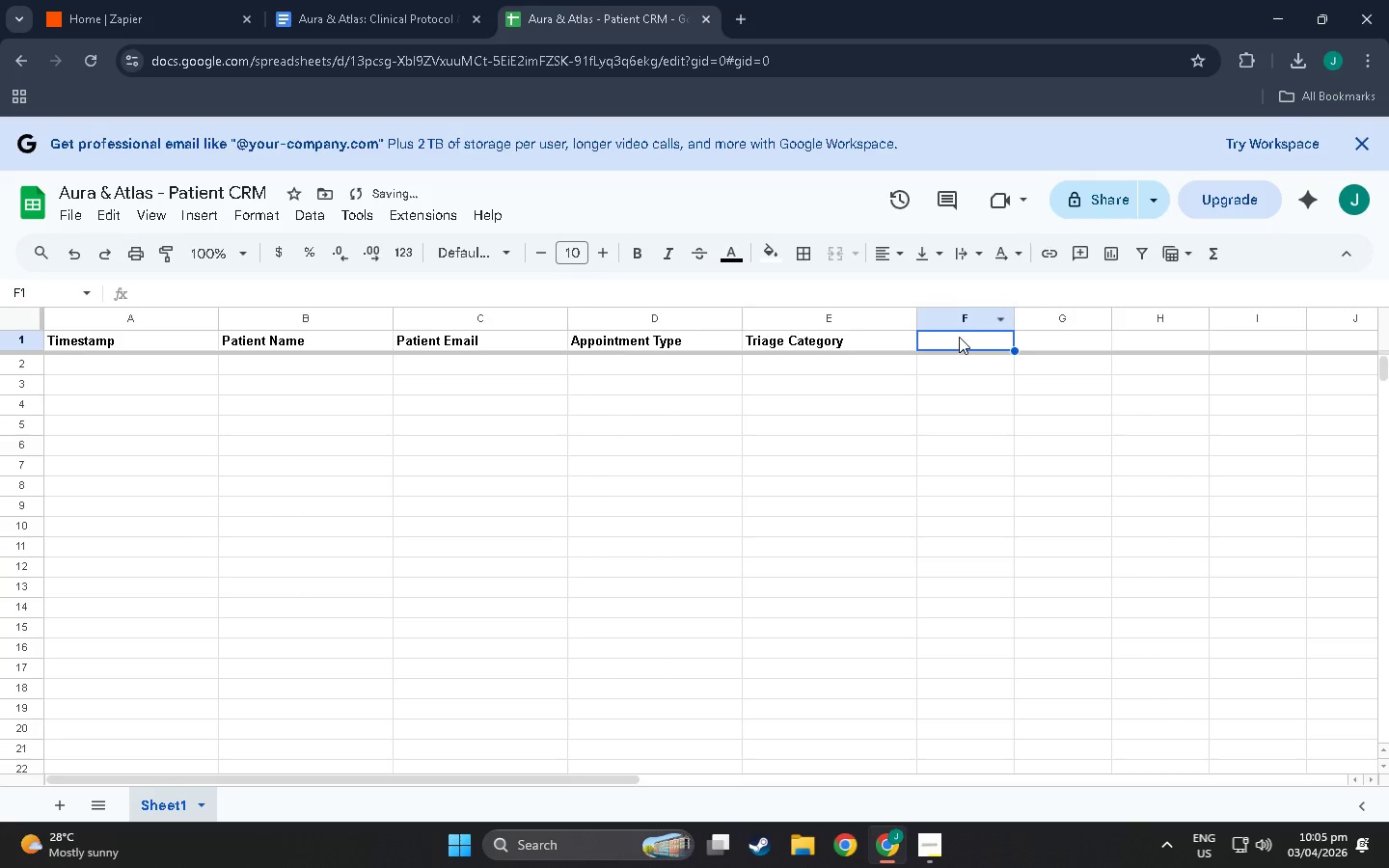 
triple_click([959, 337])
 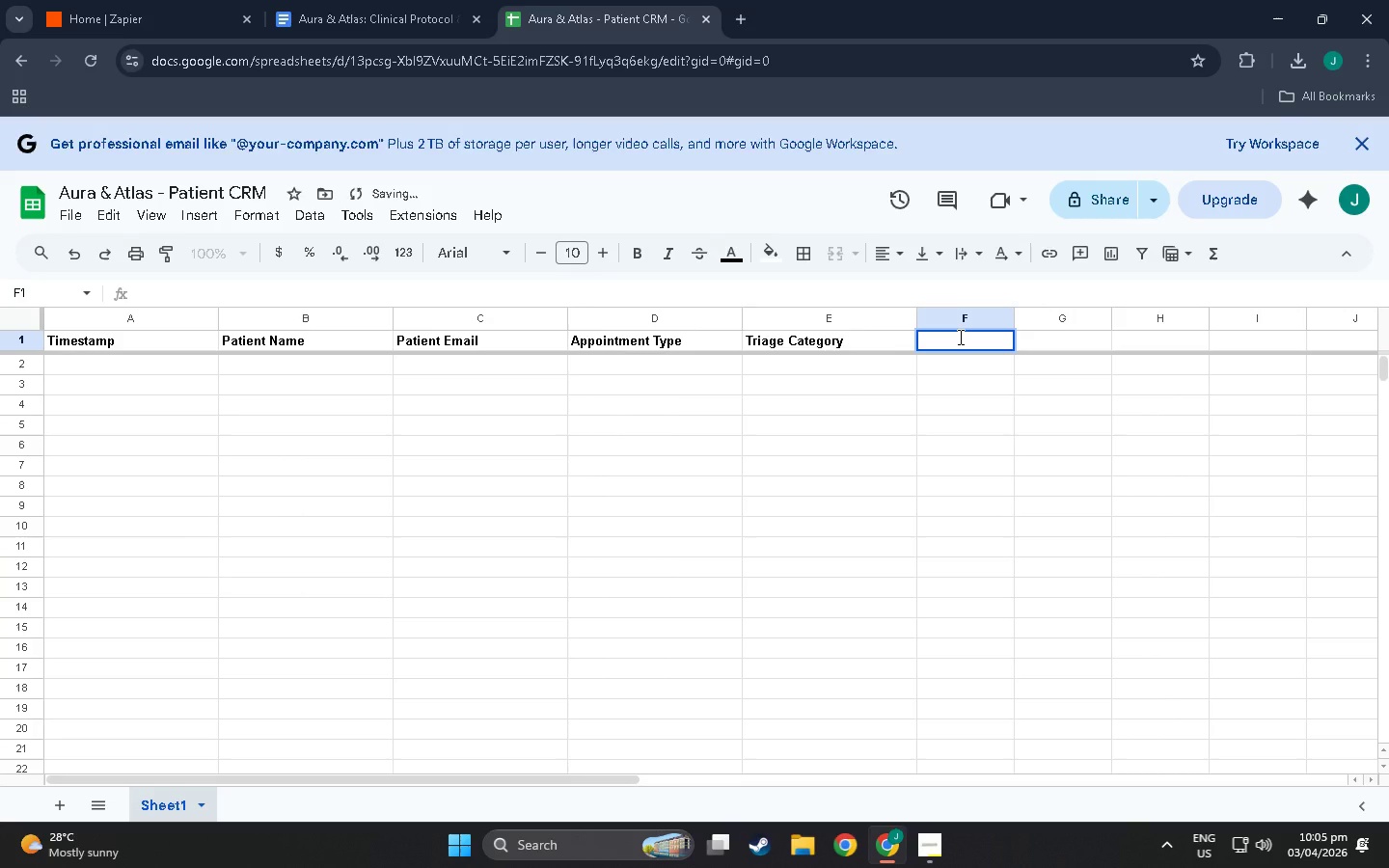 
type(Key Concerns)
 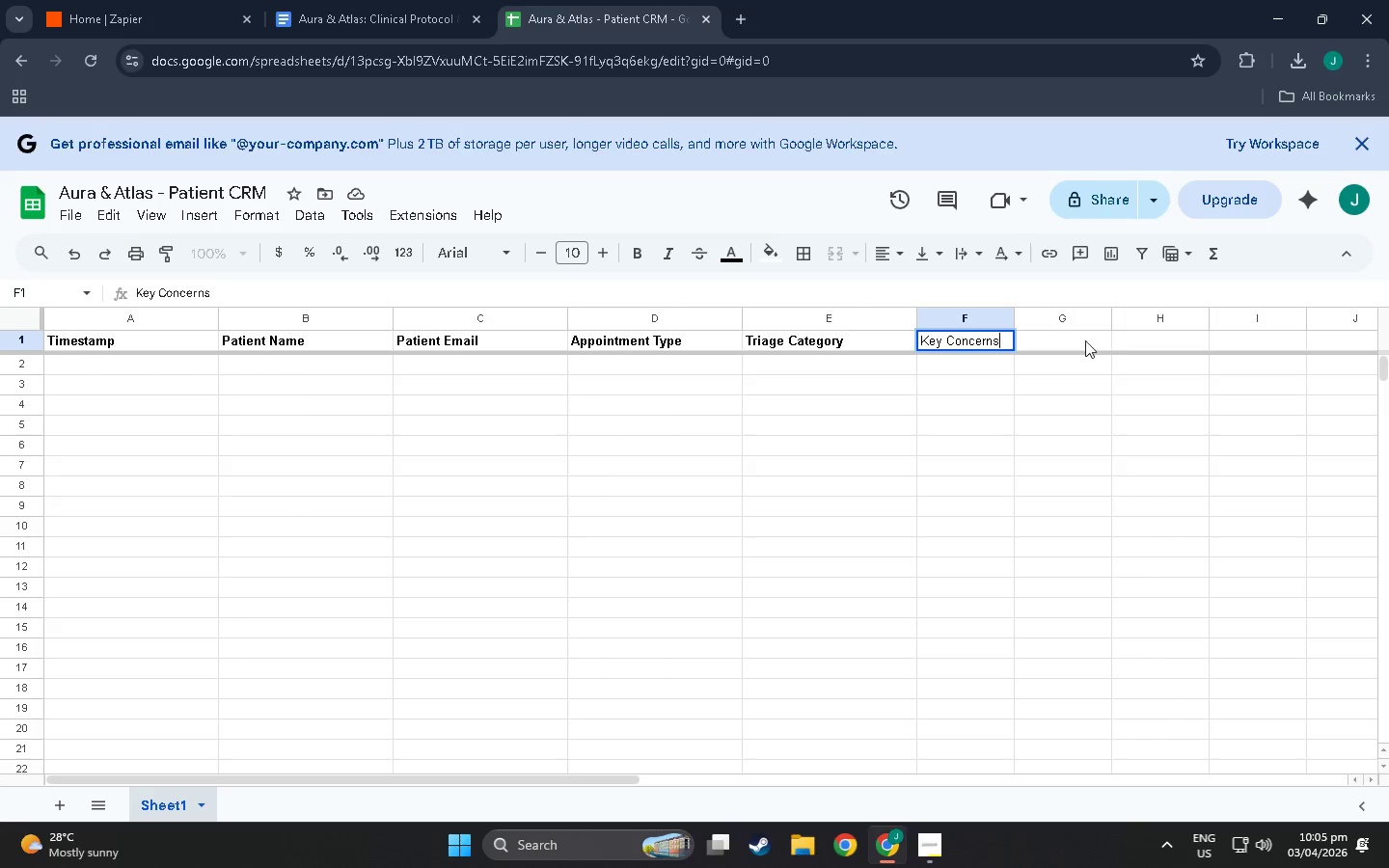 
double_click([1082, 340])
 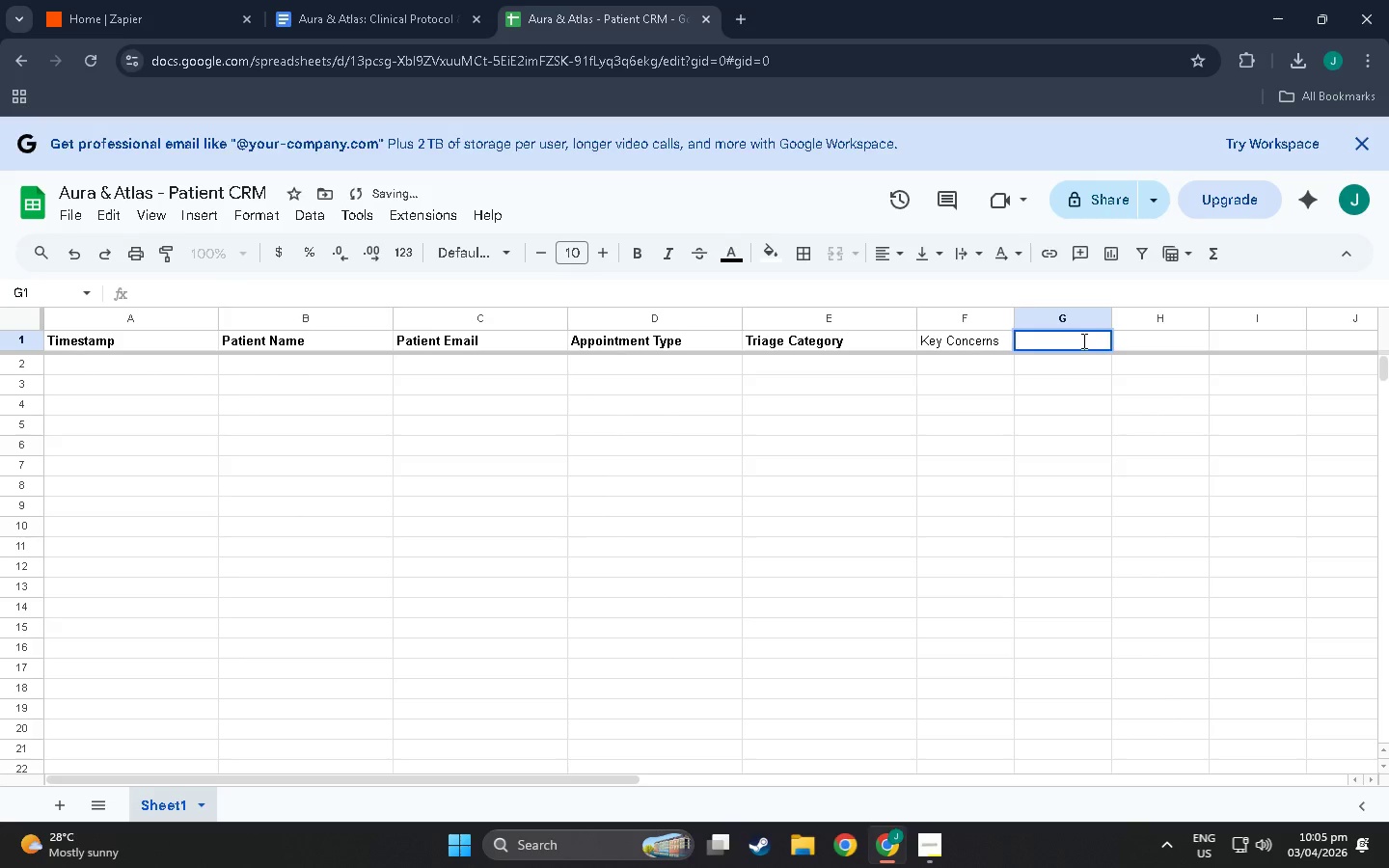 
hold_key(key=ShiftLeft, duration=1.5)
 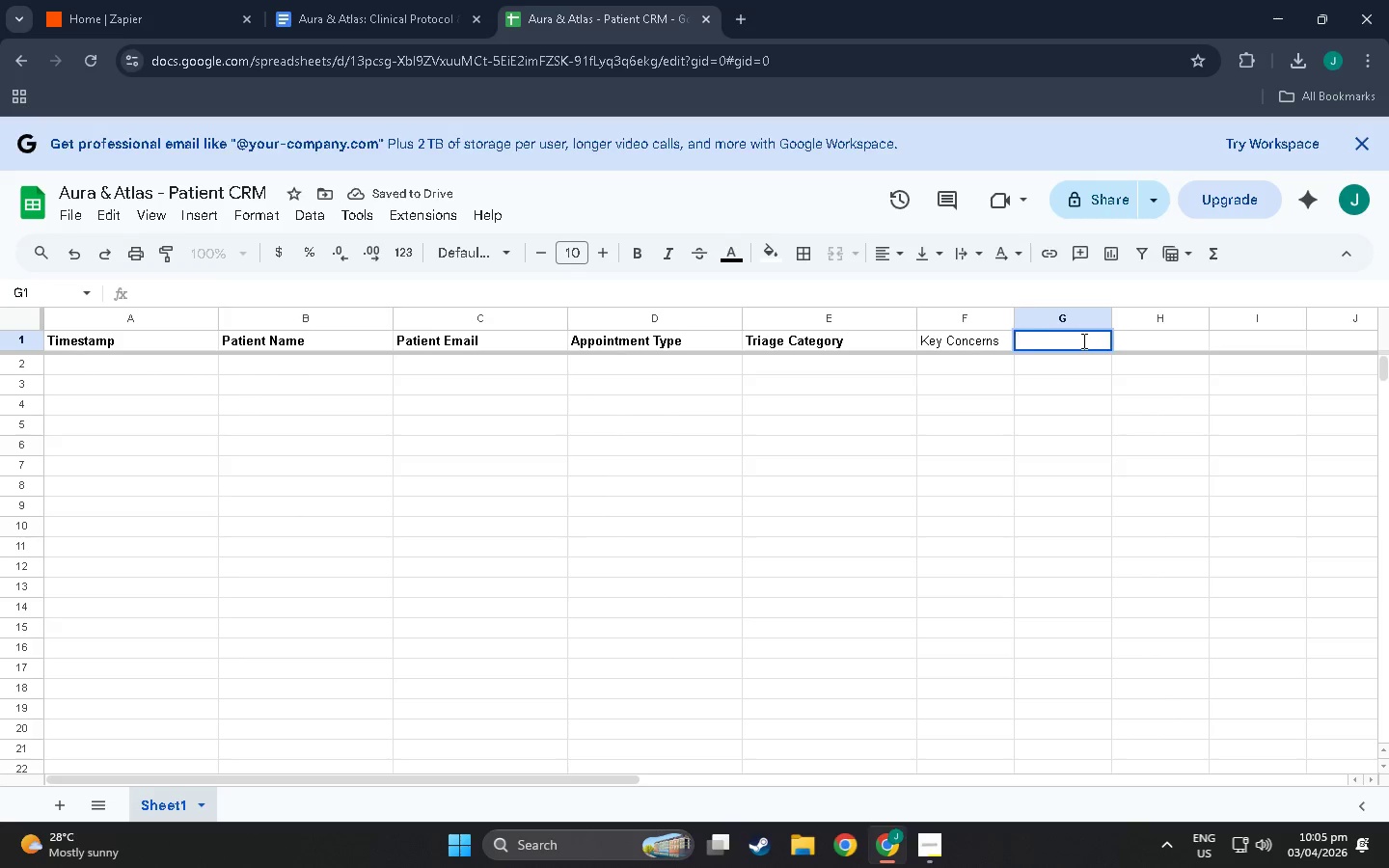 
type(Ref)
key(Backspace)
type(d Flag)
 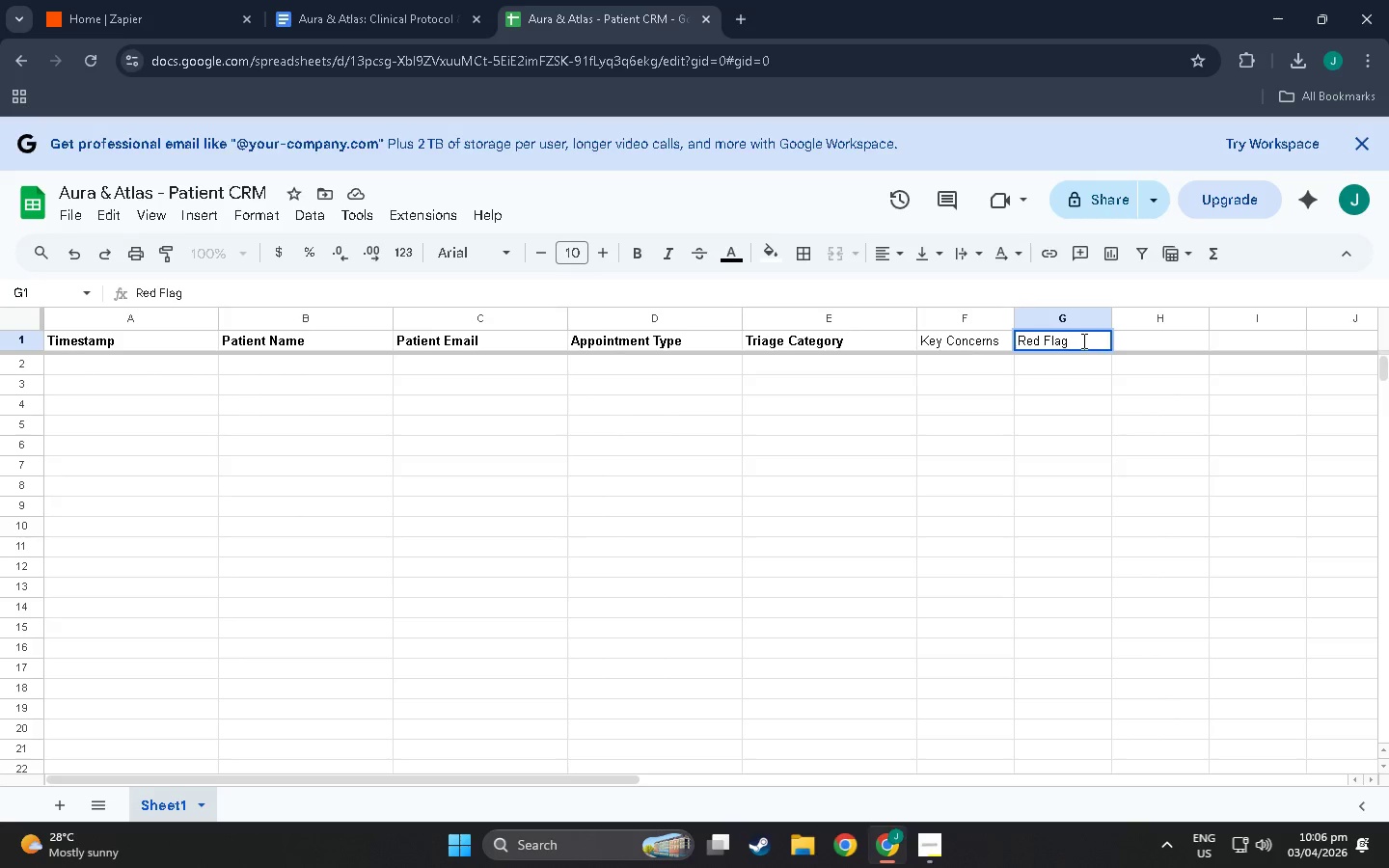 
type( Trigged)
 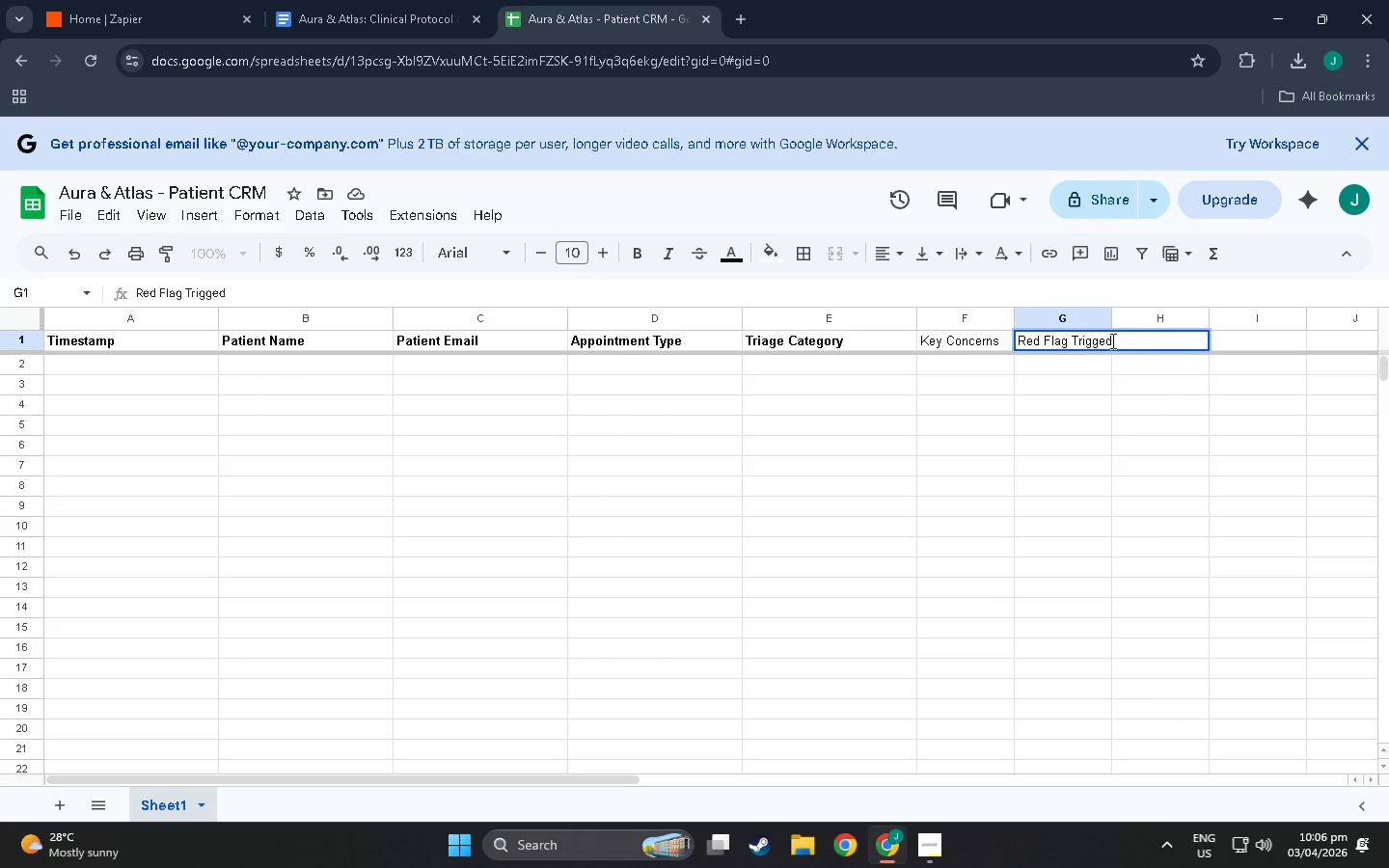 
double_click([1190, 409])
 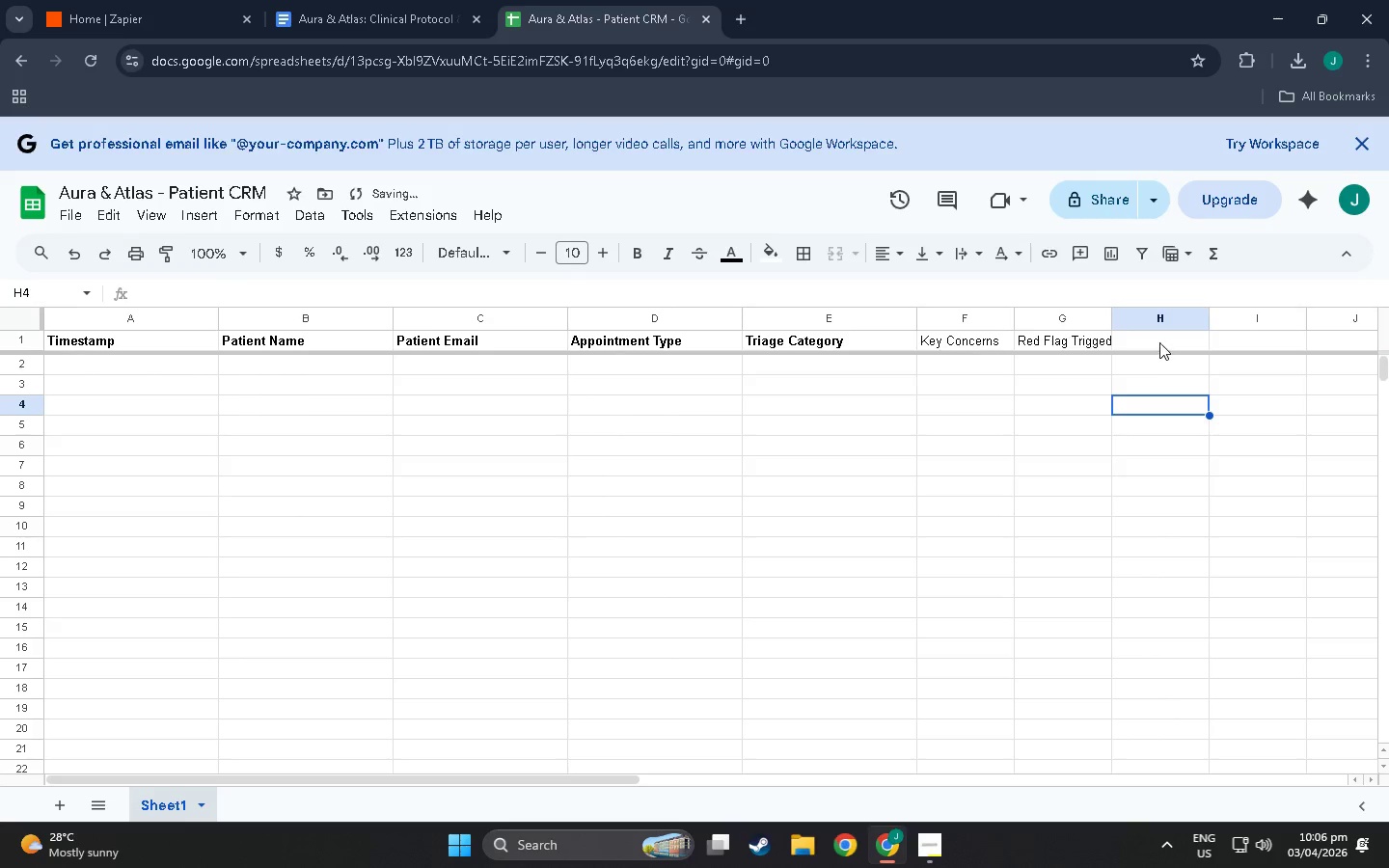 
triple_click([1159, 342])
 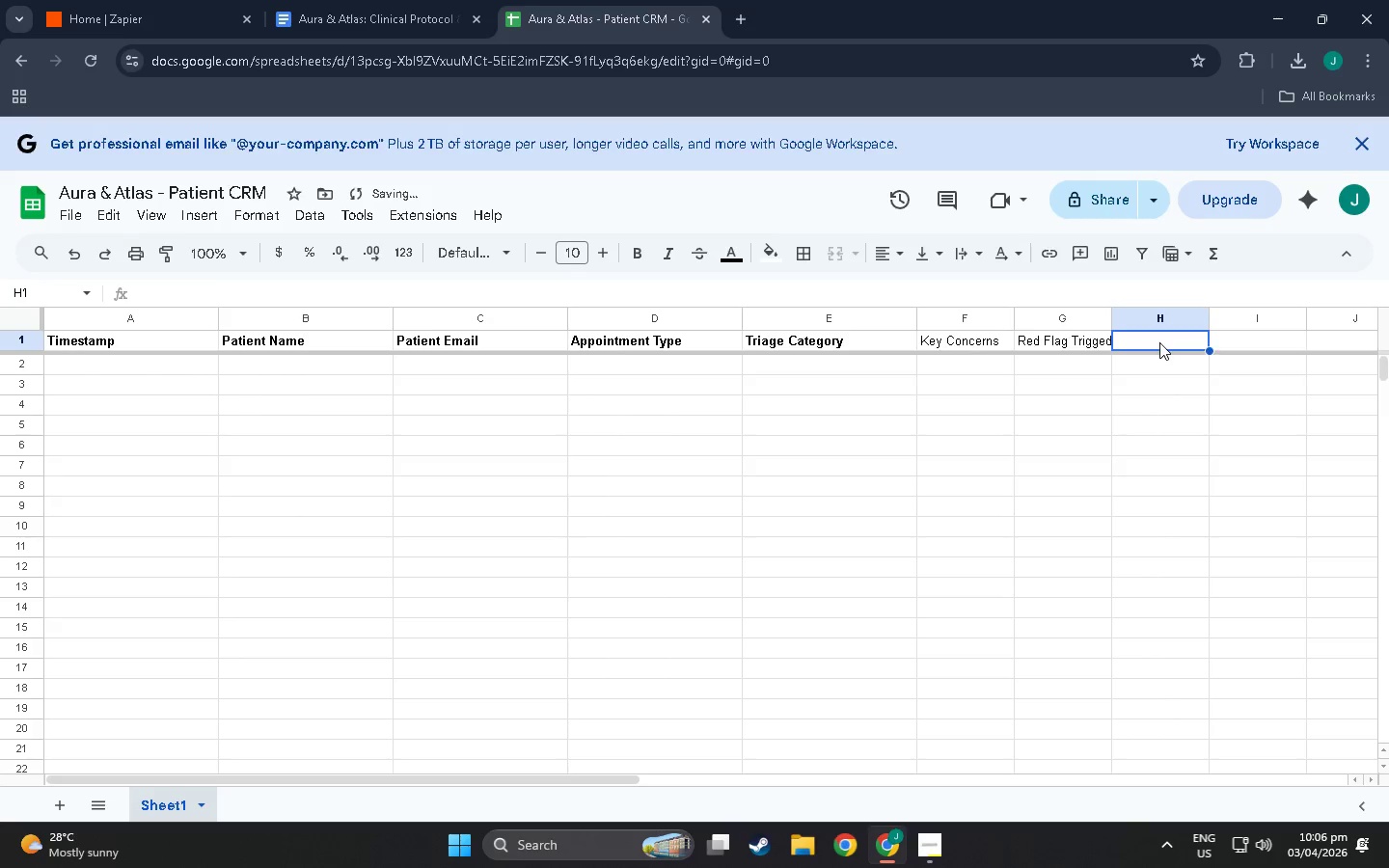 
triple_click([1159, 342])
 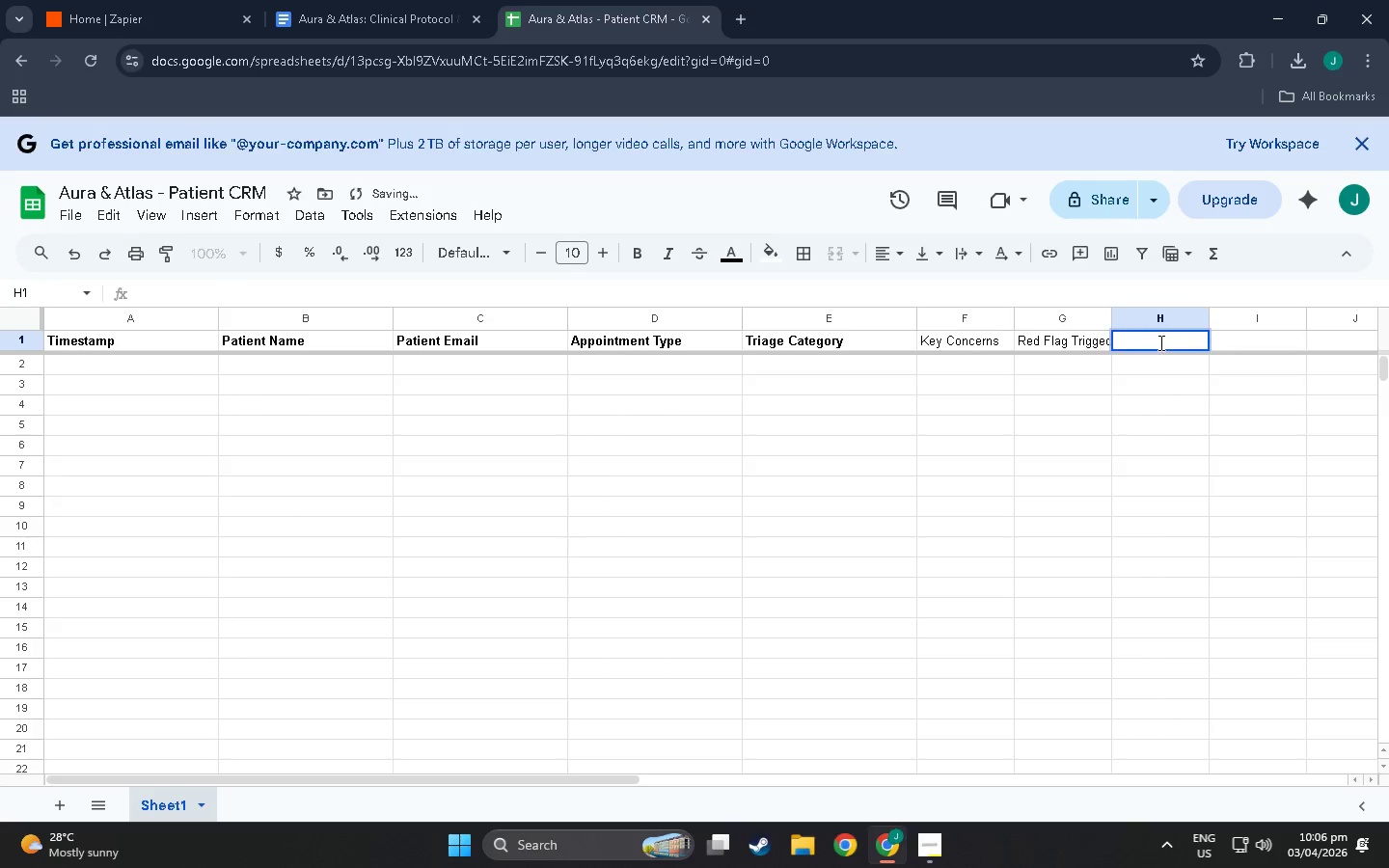 
triple_click([1159, 342])
 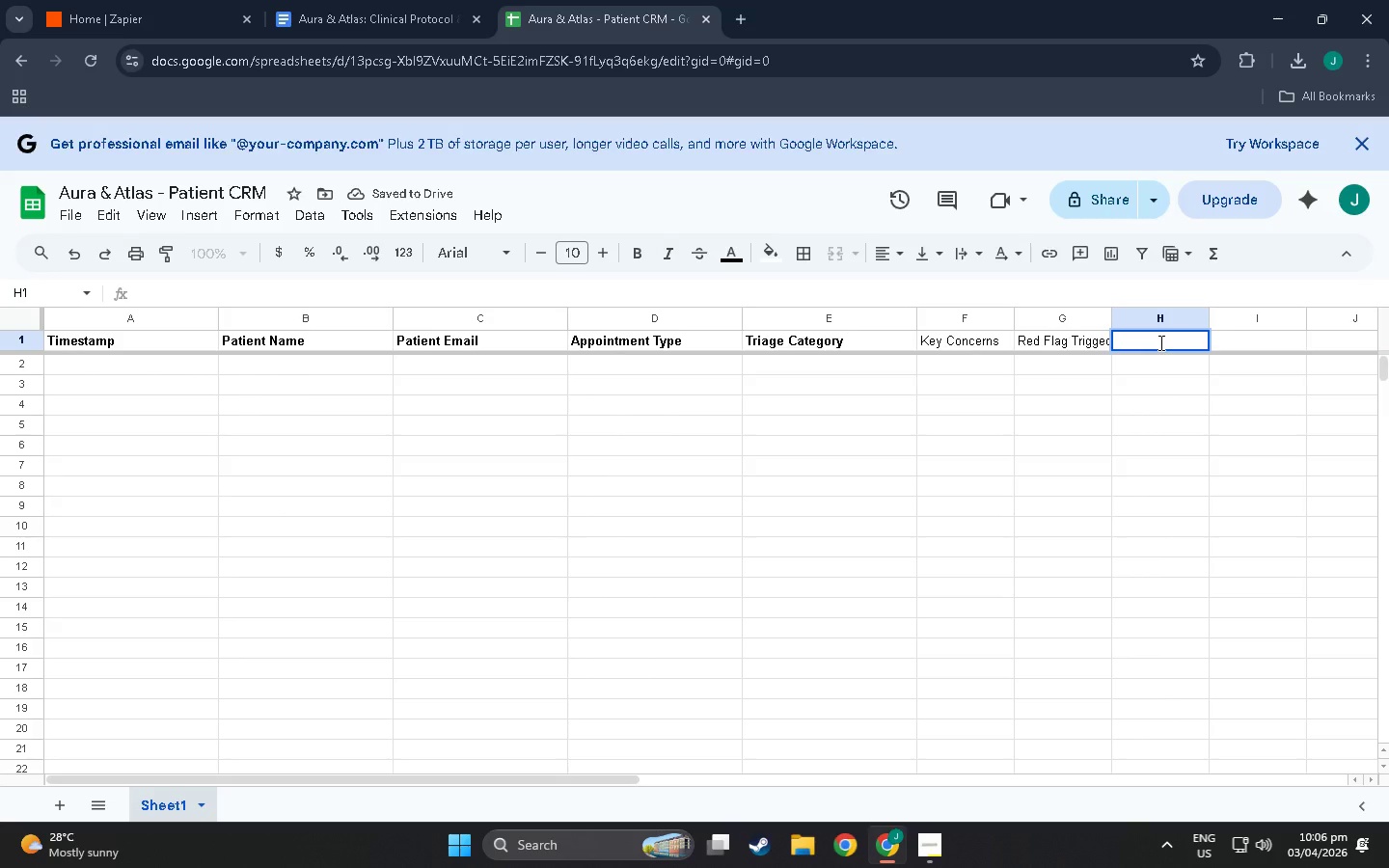 
wait(5.12)
 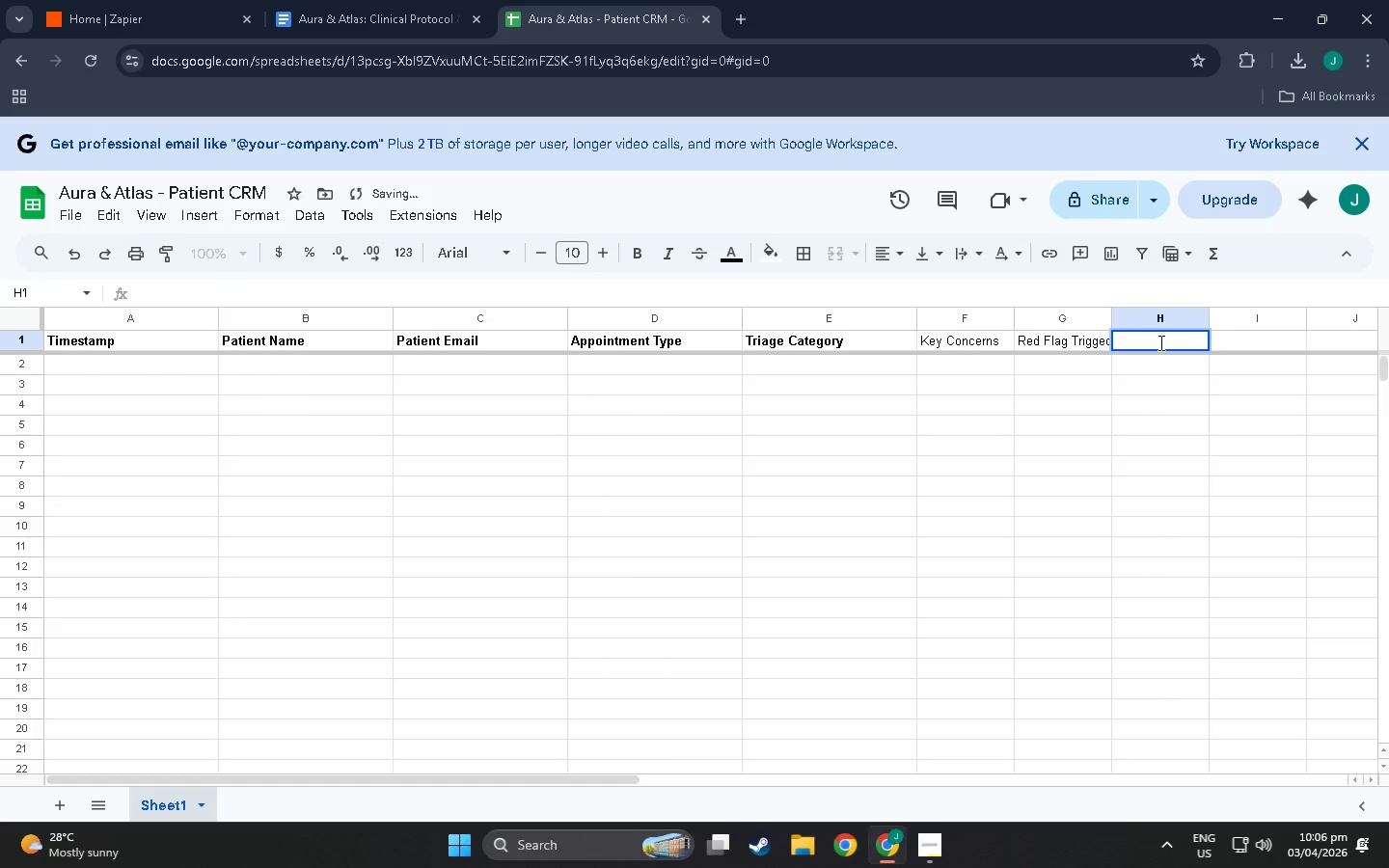 
type(Prepo)
key(Backspace)
key(Backspace)
type(op)
key(Backspace)
key(Backspace)
type(p Summary Sent)
 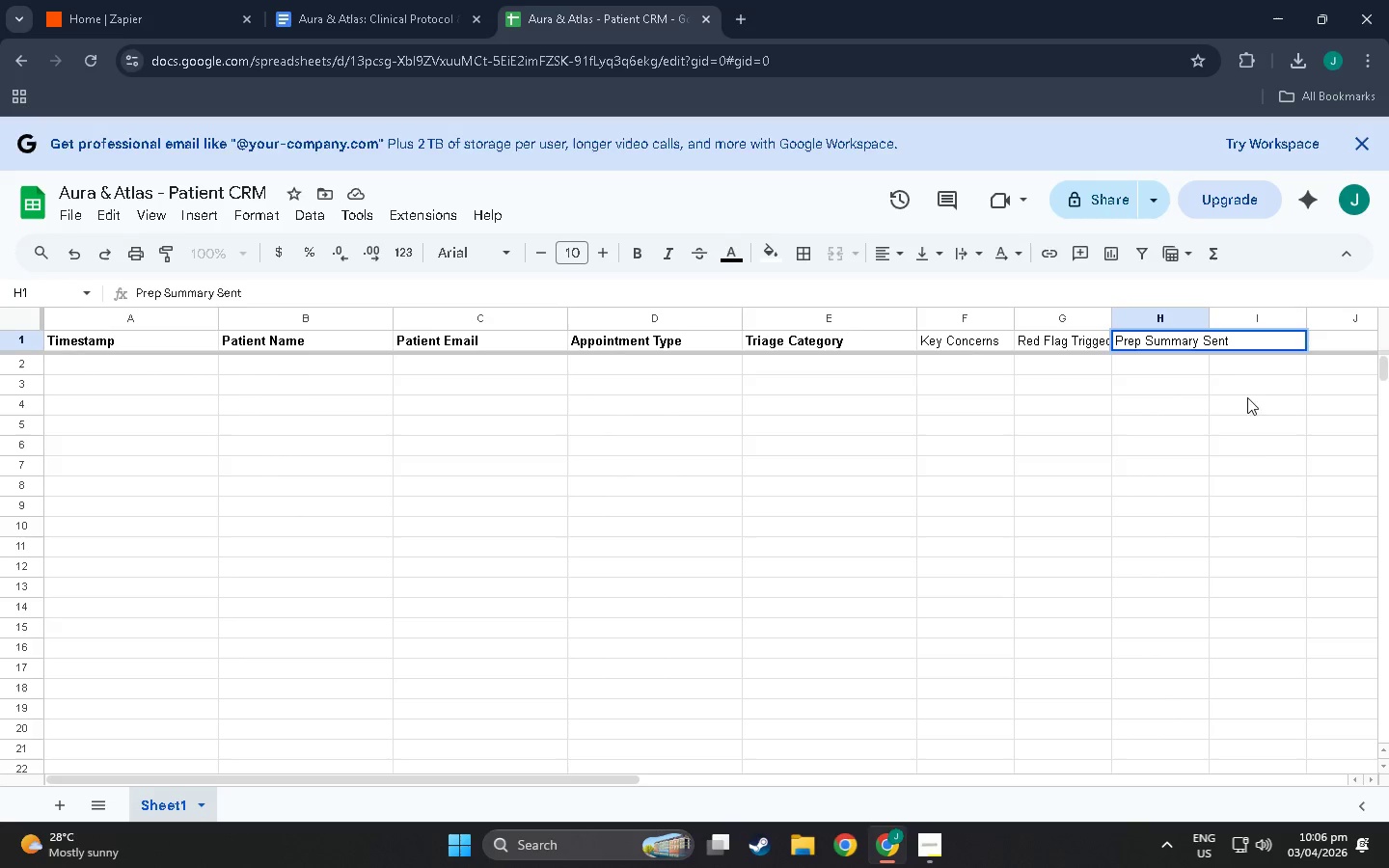 
left_click([1257, 431])
 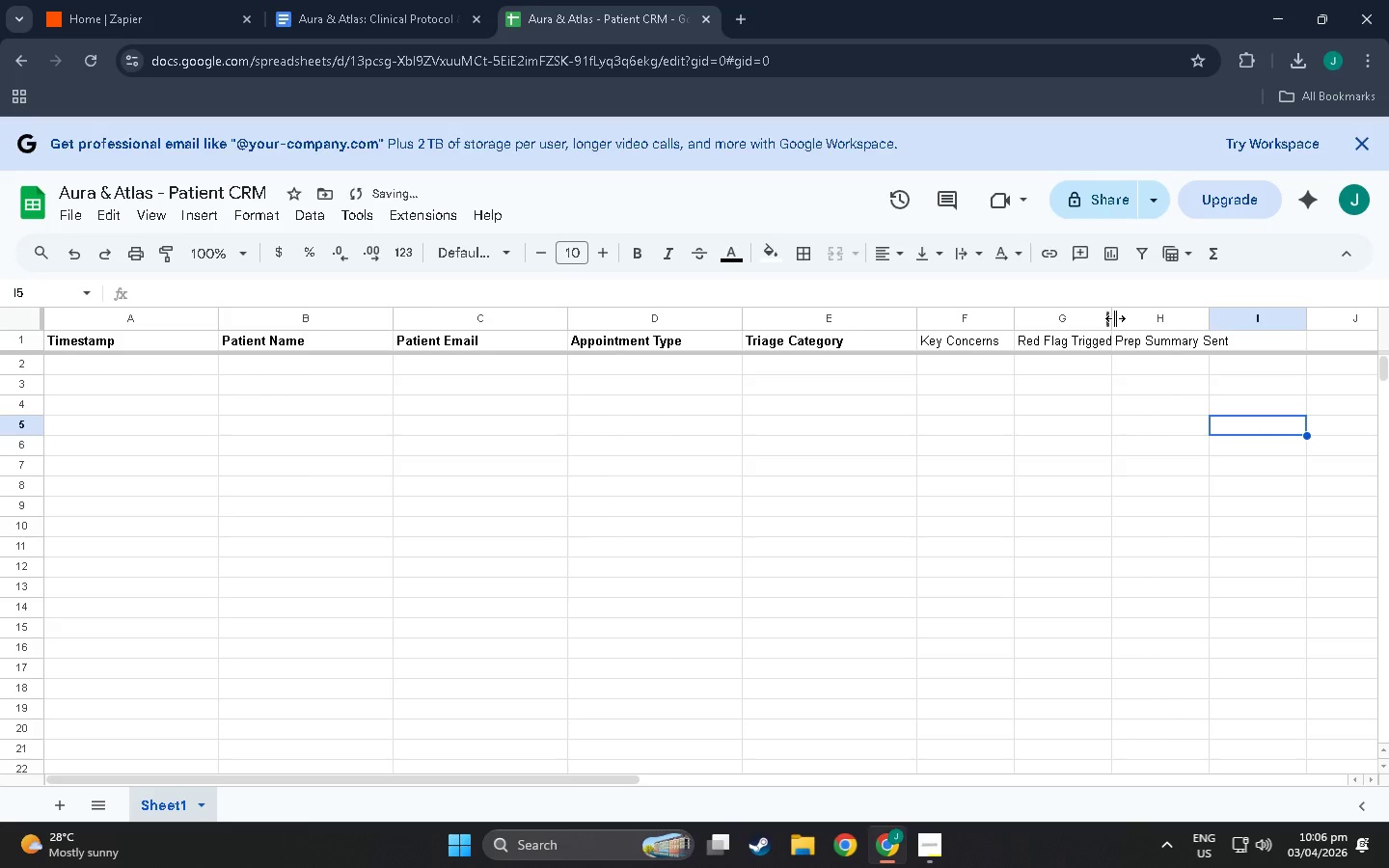 
left_click_drag(start_coordinate=[1115, 318], to_coordinate=[1138, 321])
 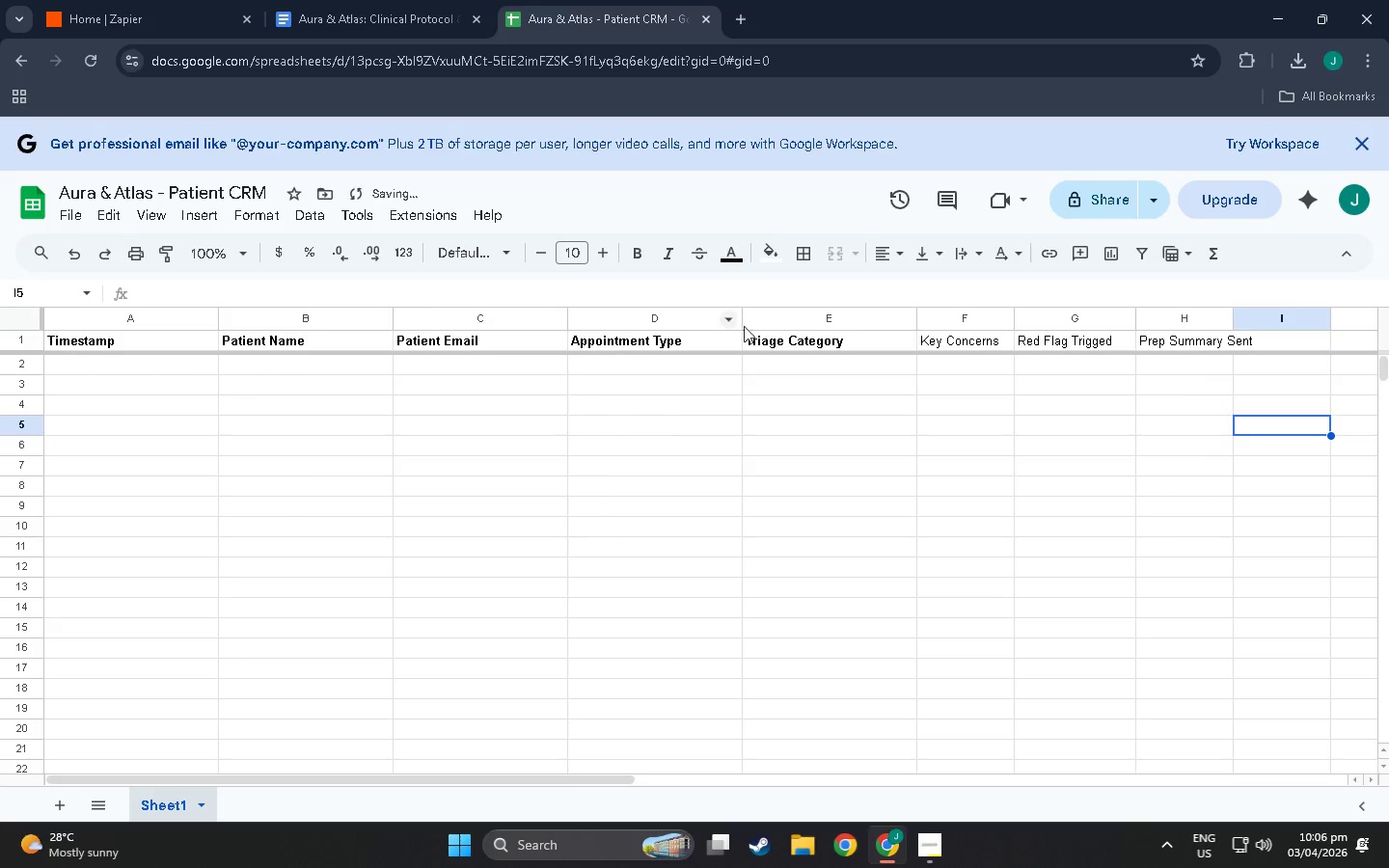 
left_click([797, 342])
 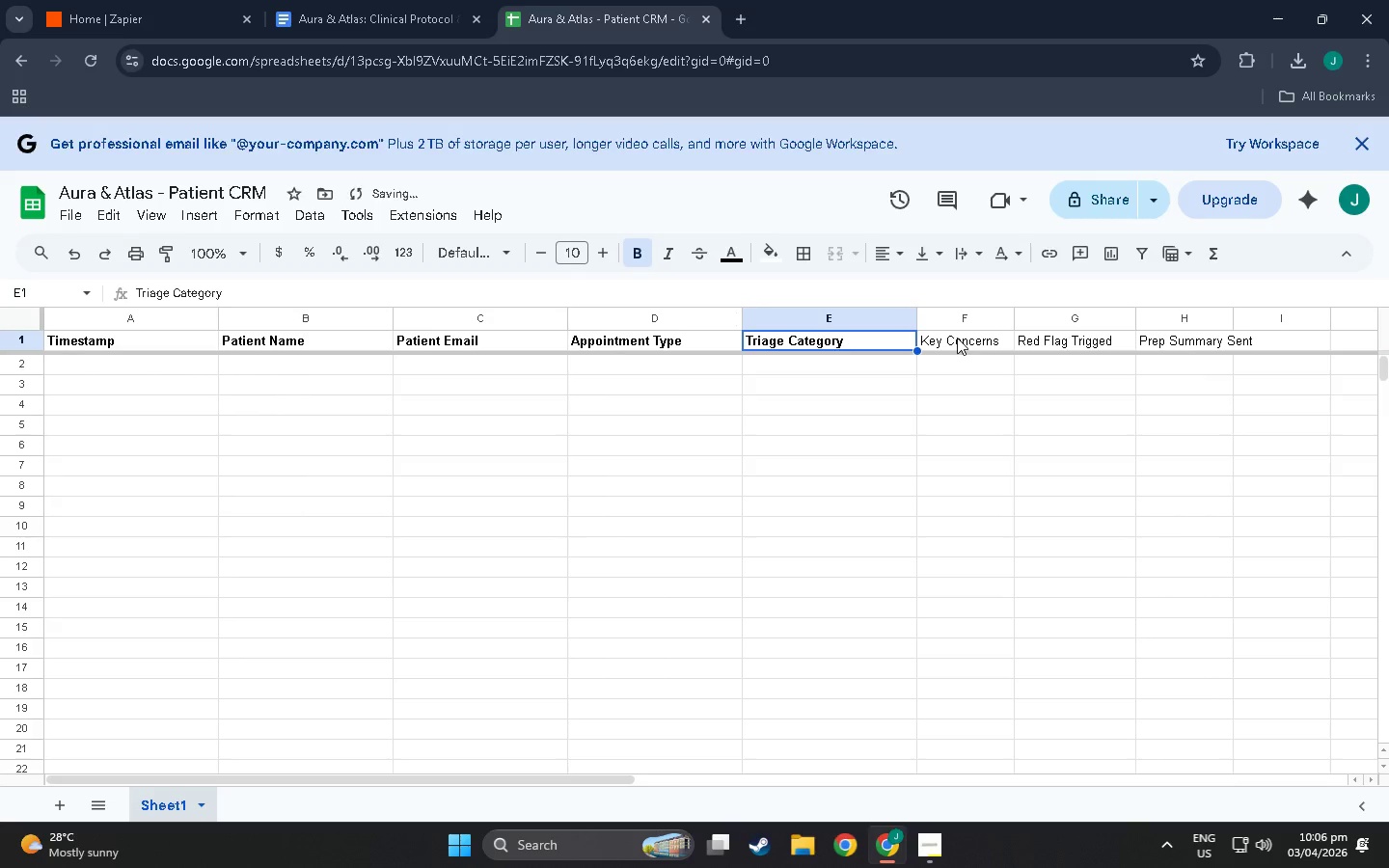 
left_click([957, 338])
 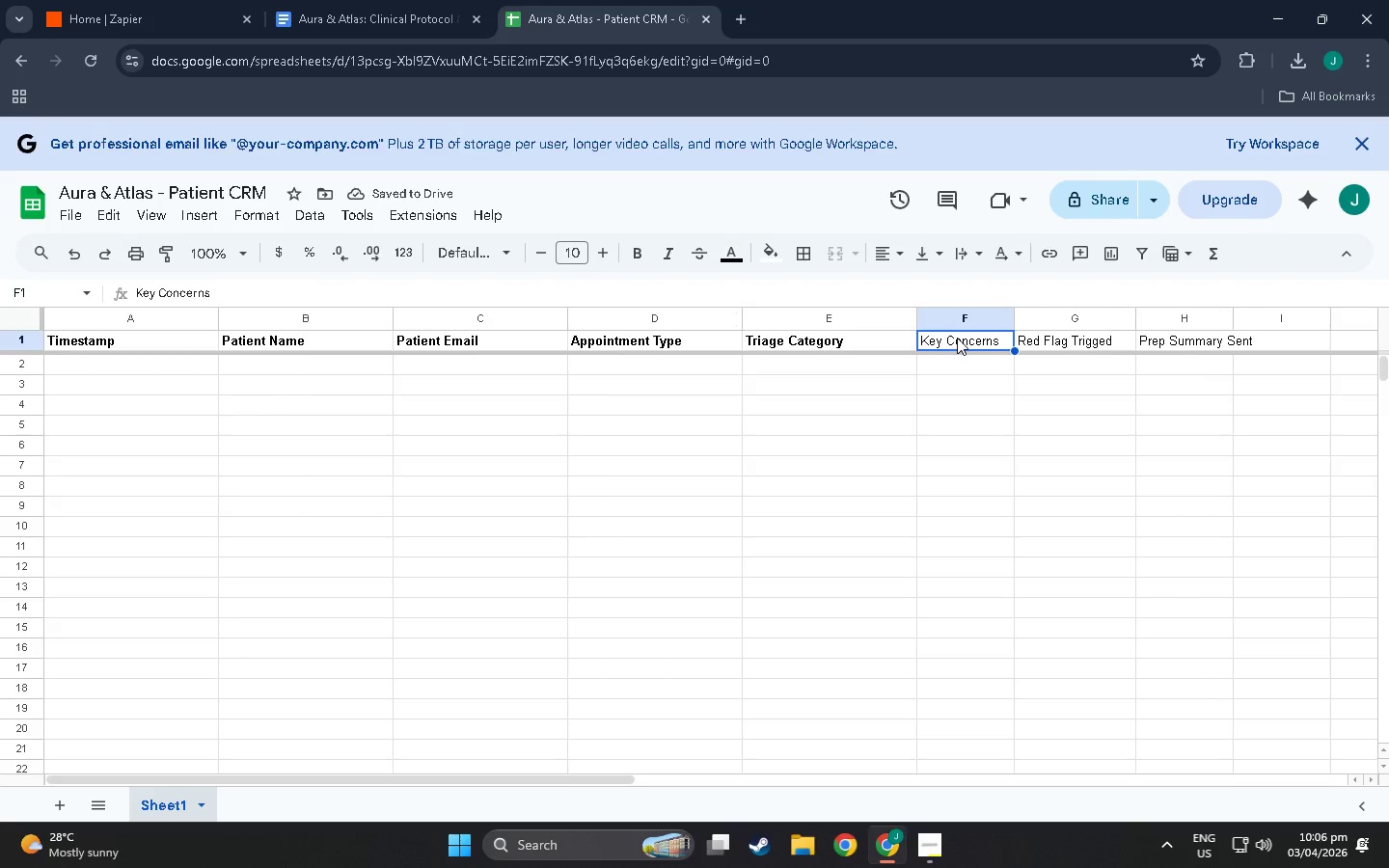 
left_click_drag(start_coordinate=[957, 338], to_coordinate=[1201, 336])
 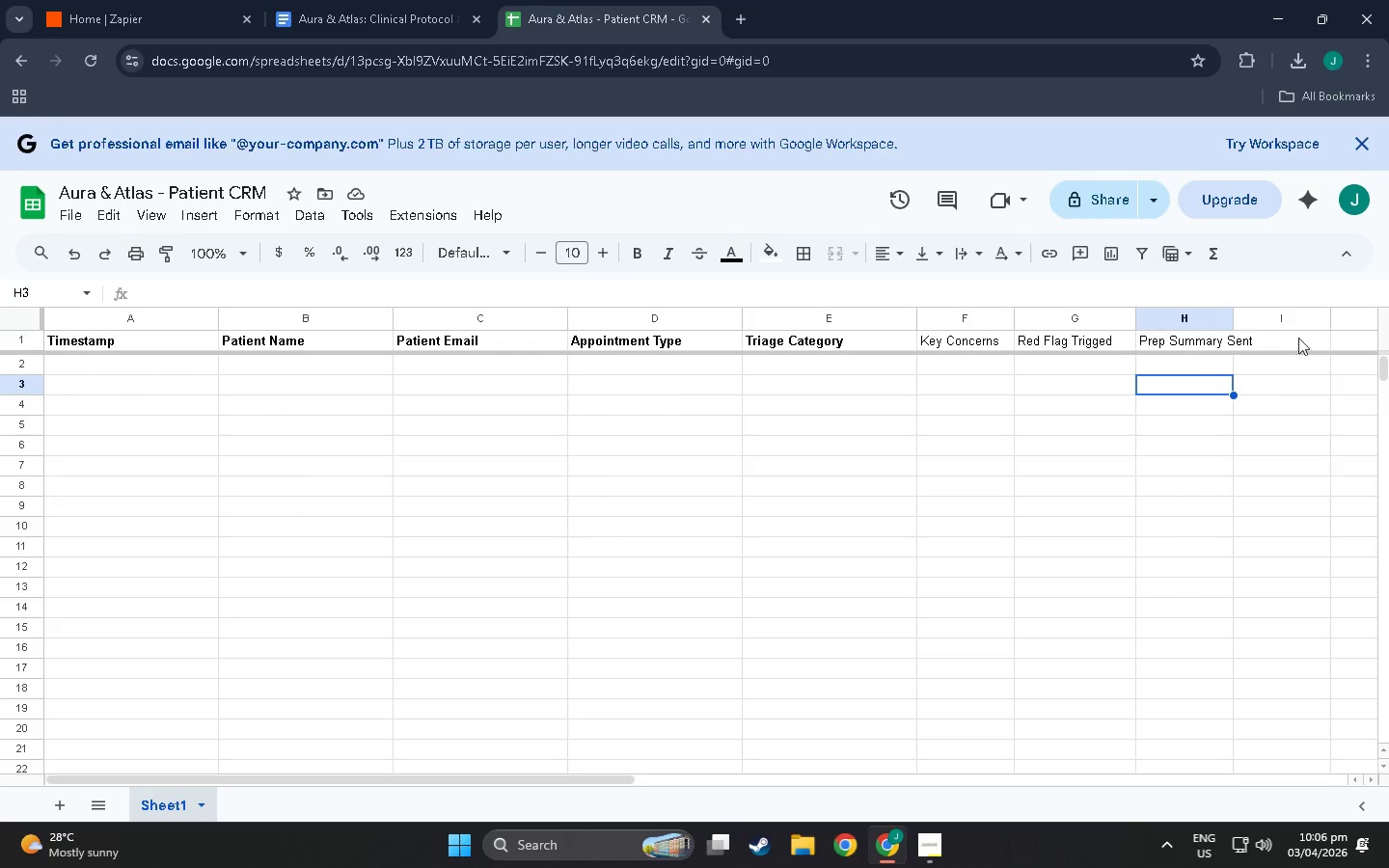 
double_click([1302, 333])
 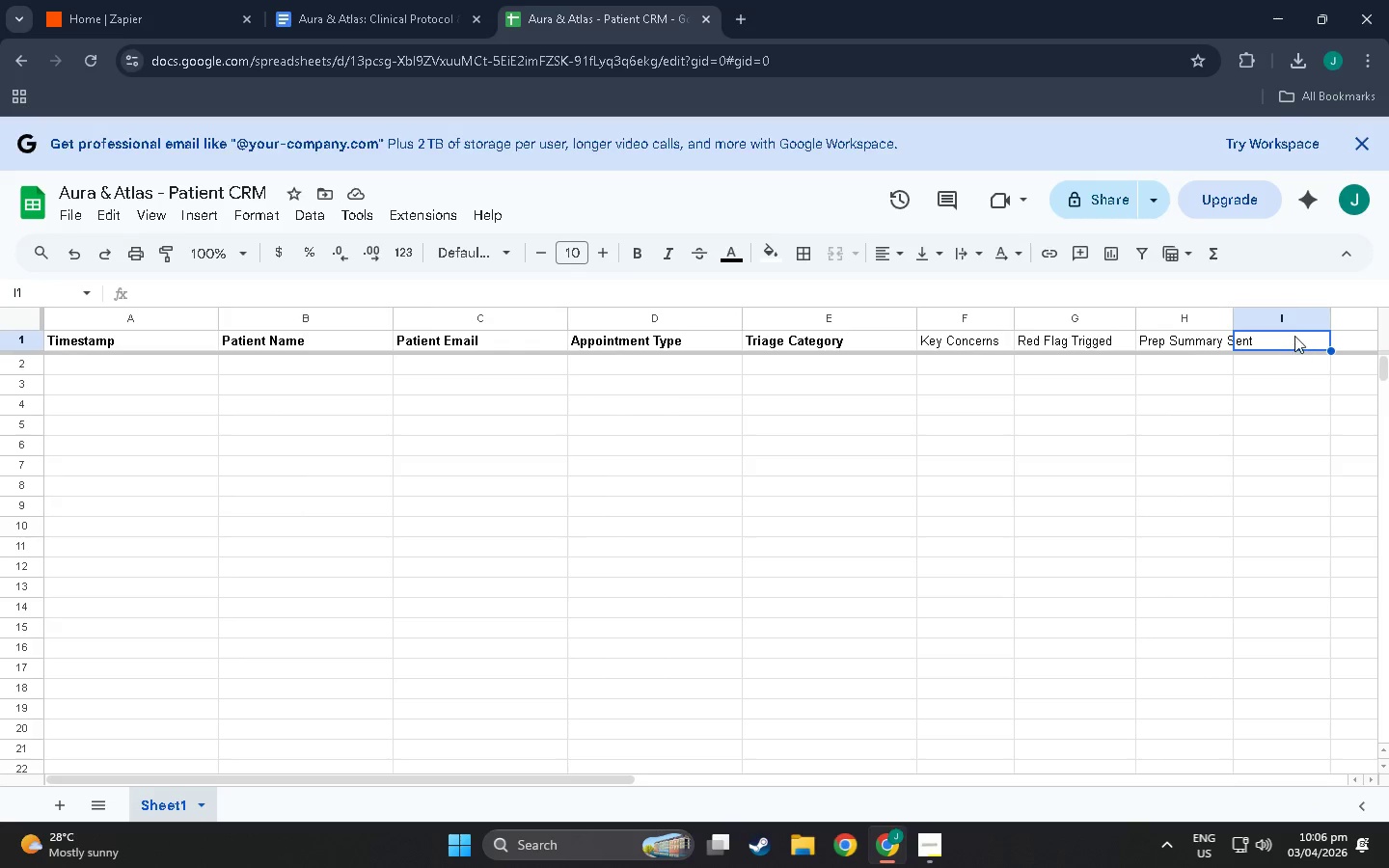 
double_click([1294, 336])
 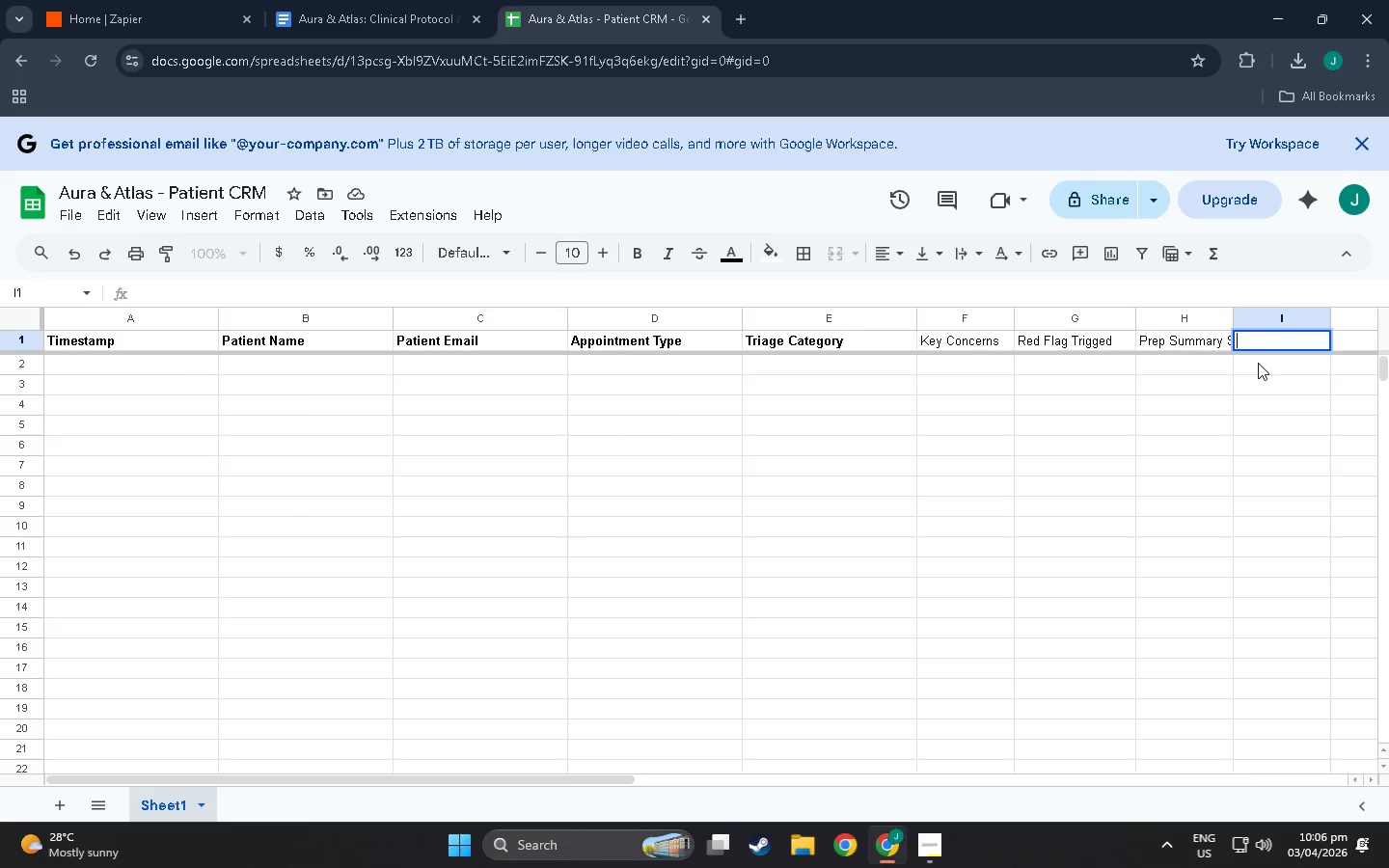 
hold_key(key=ShiftLeft, duration=1.53)
 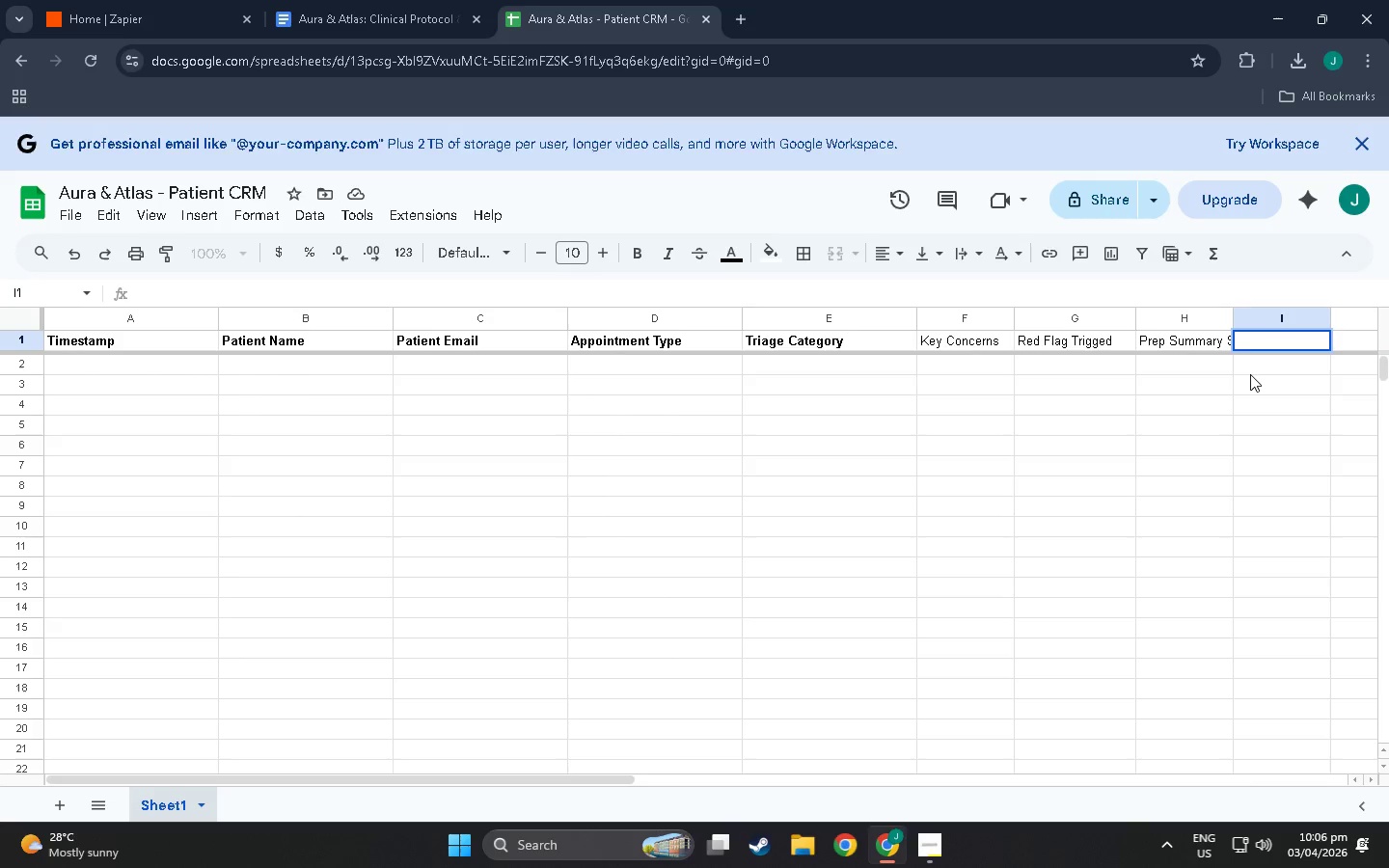 
type(Notes)
 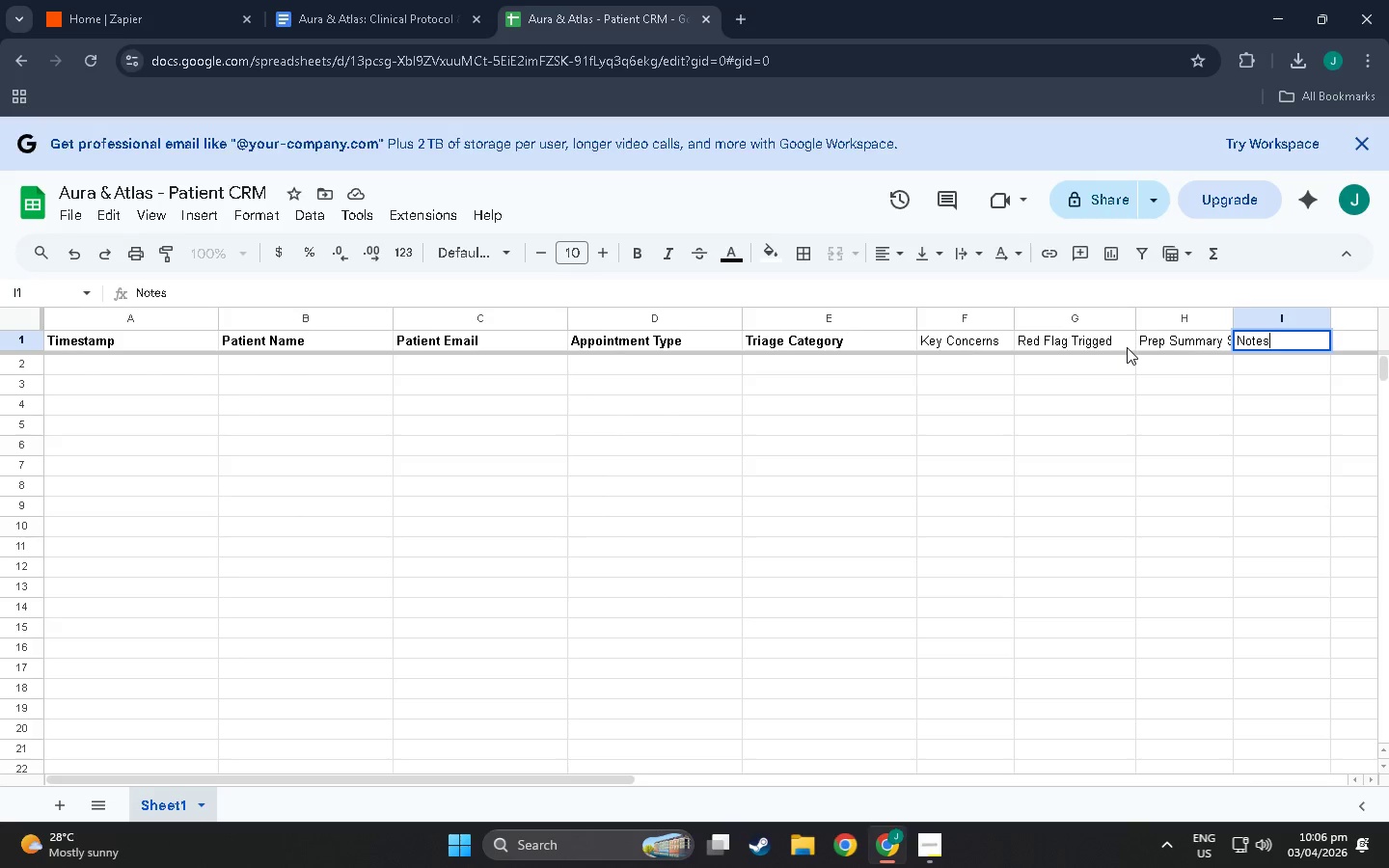 
wait(15.95)
 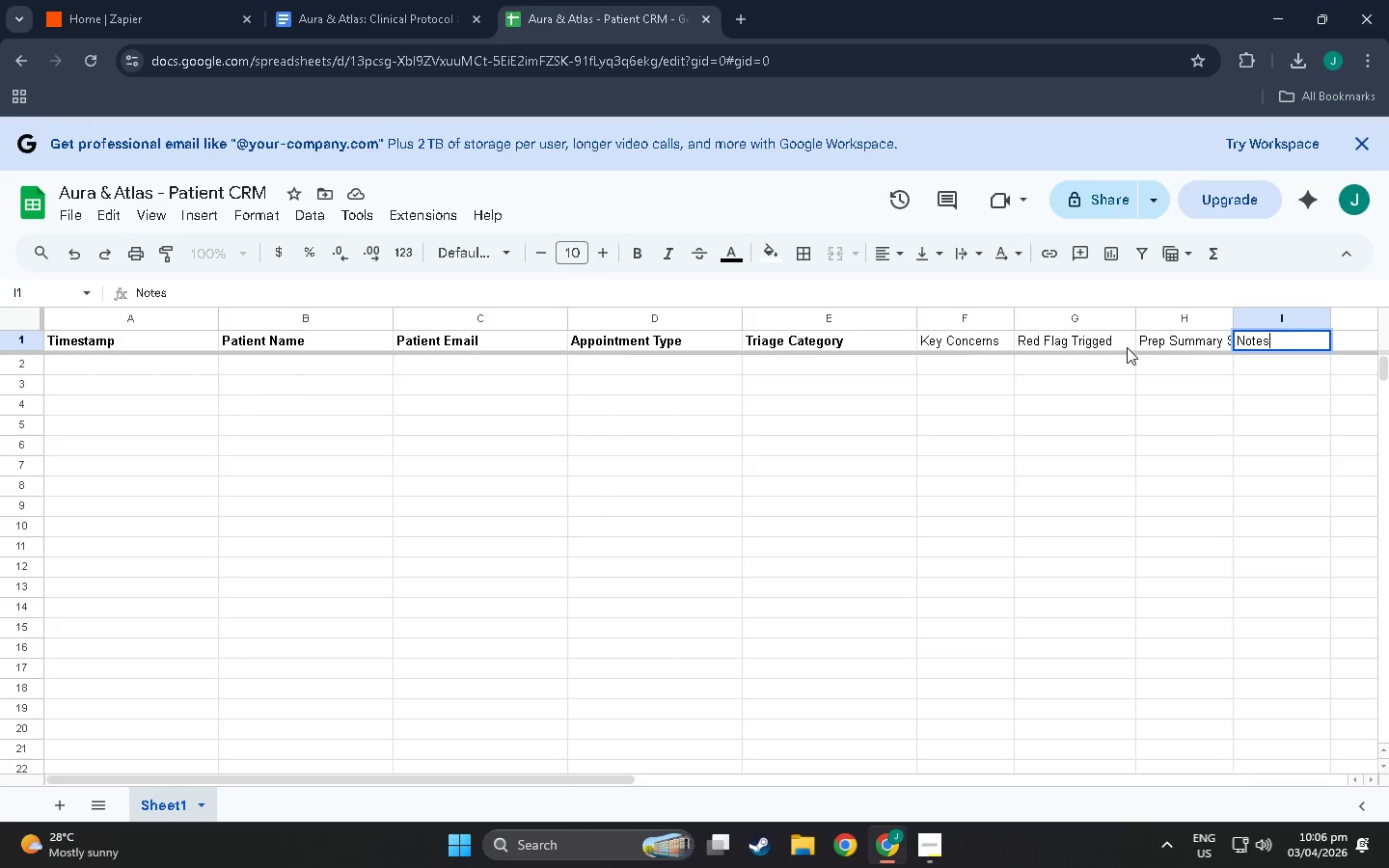 
left_click([53, 799])
 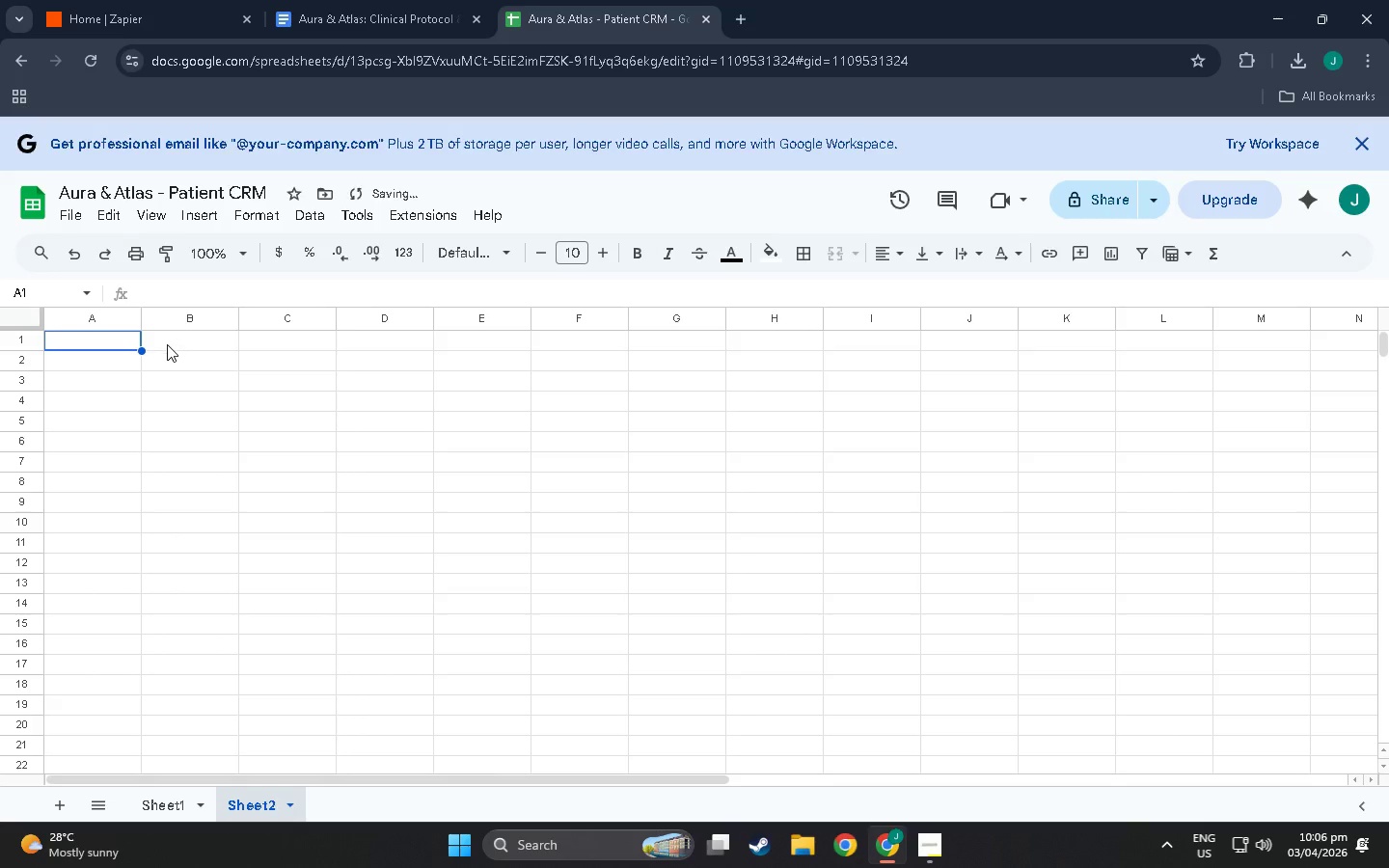 
type(Category)
 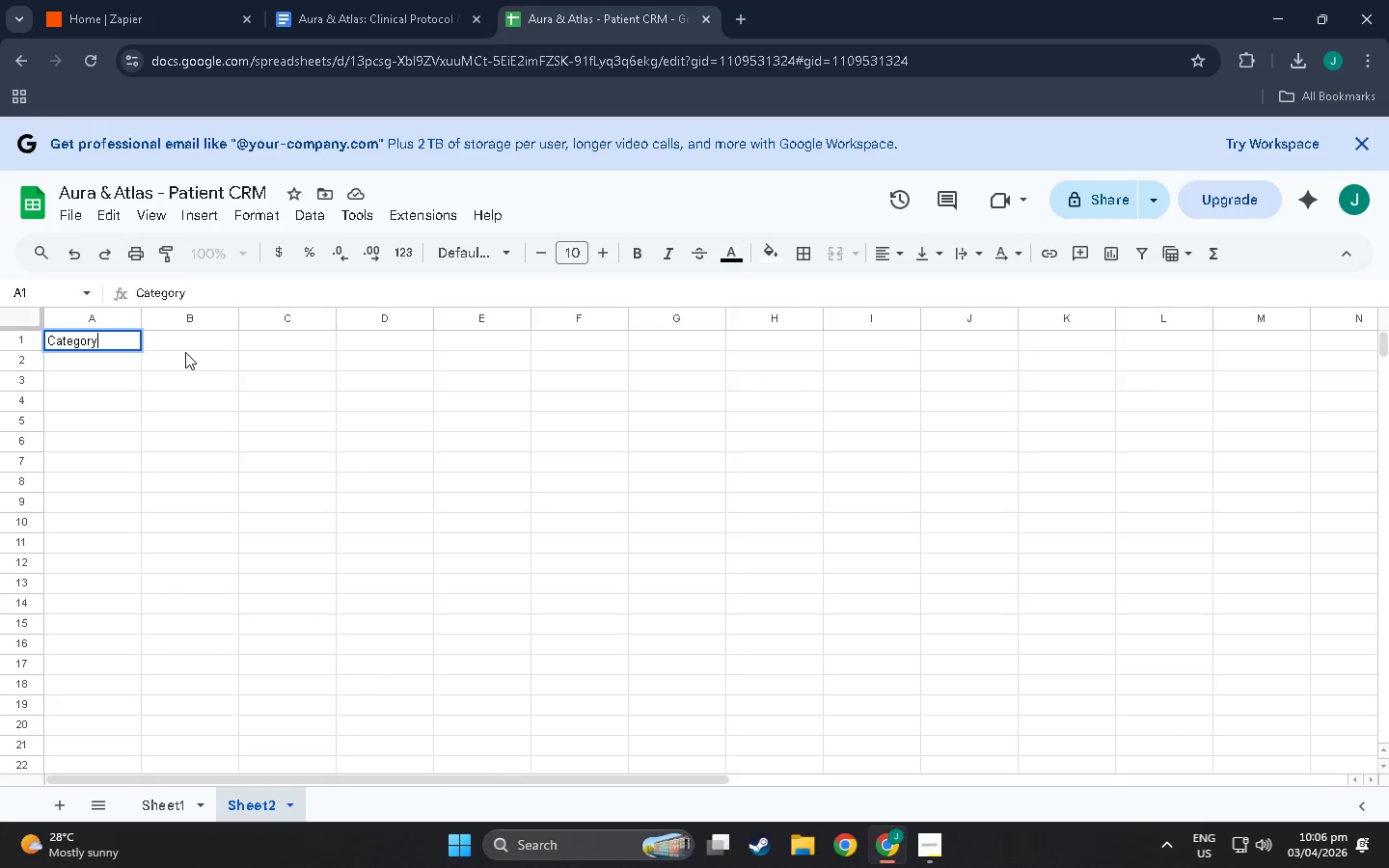 
double_click([186, 343])
 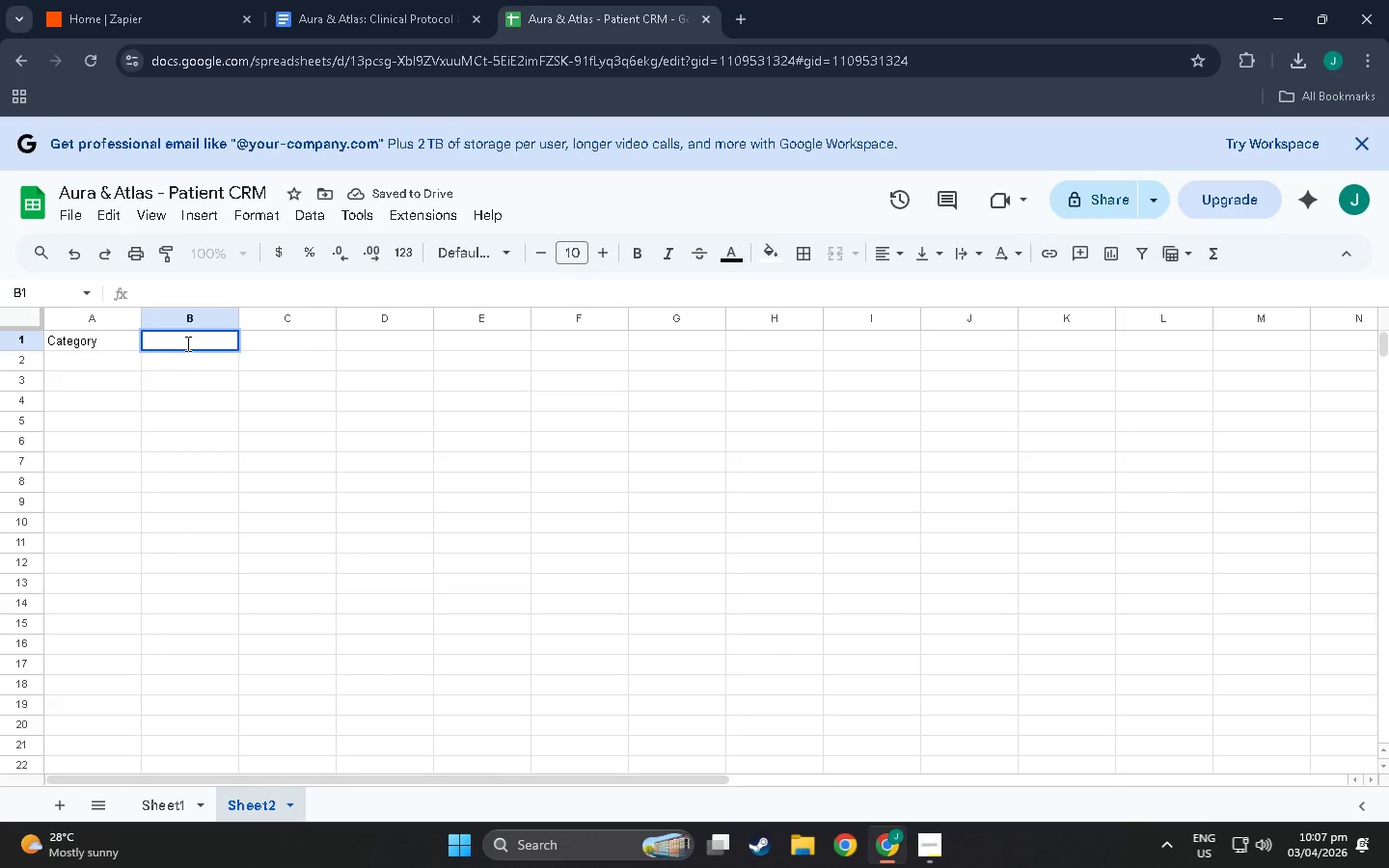 
wait(5.09)
 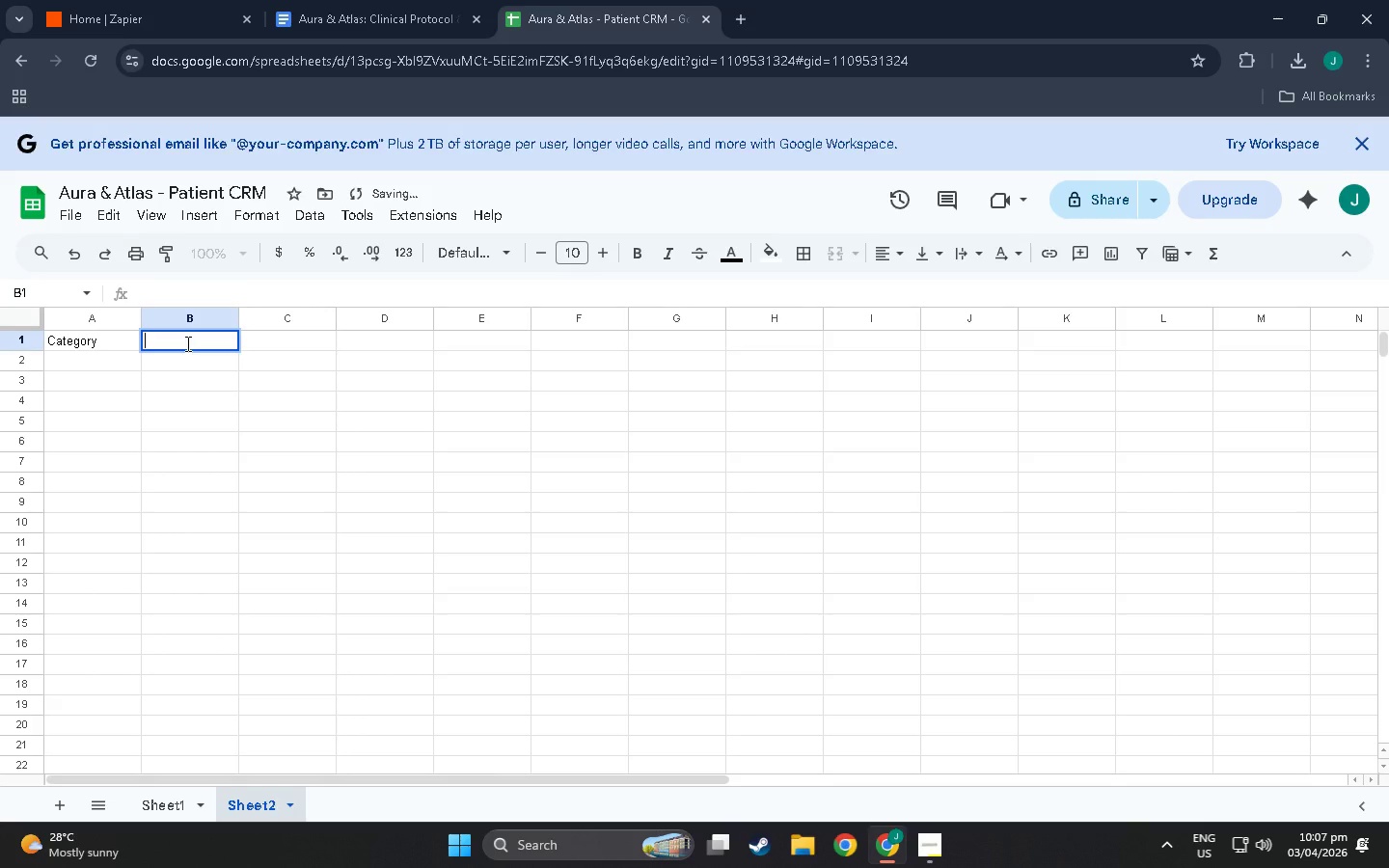 
hold_key(key=ShiftLeft, duration=1.5)
 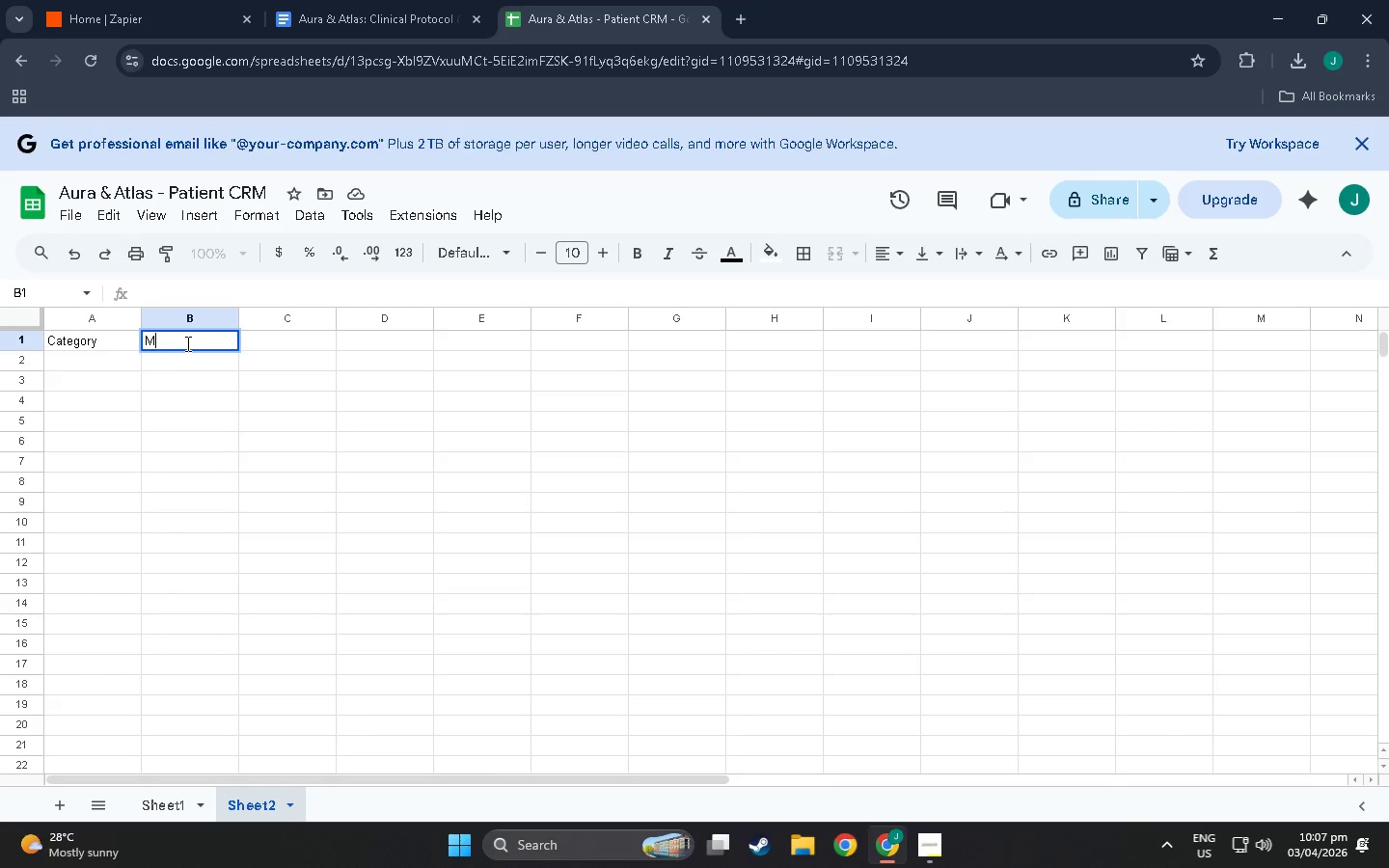 
type(Meanibng)
key(Backspace)
key(Backspace)
key(Backspace)
type(ng)
 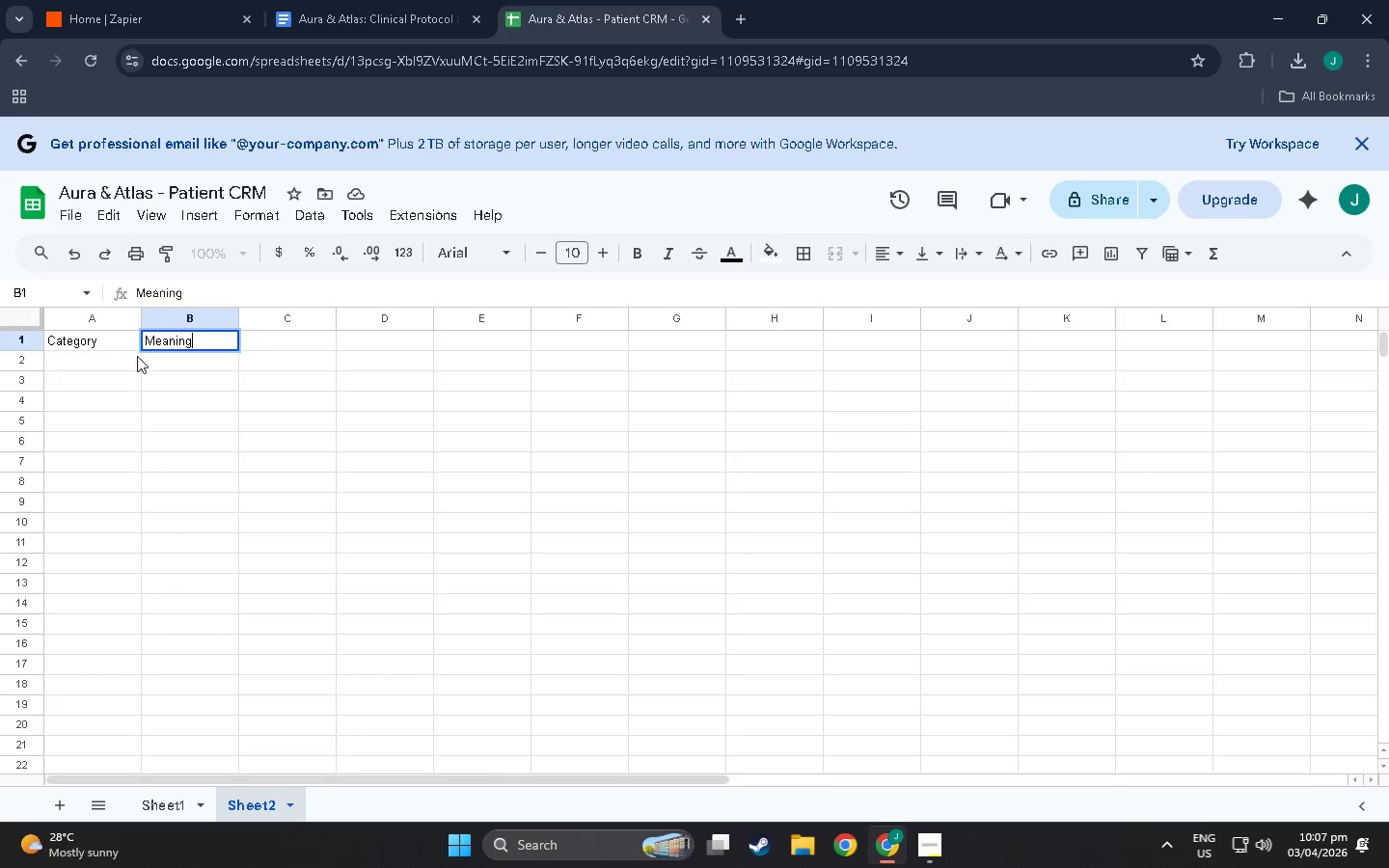 
double_click([99, 357])
 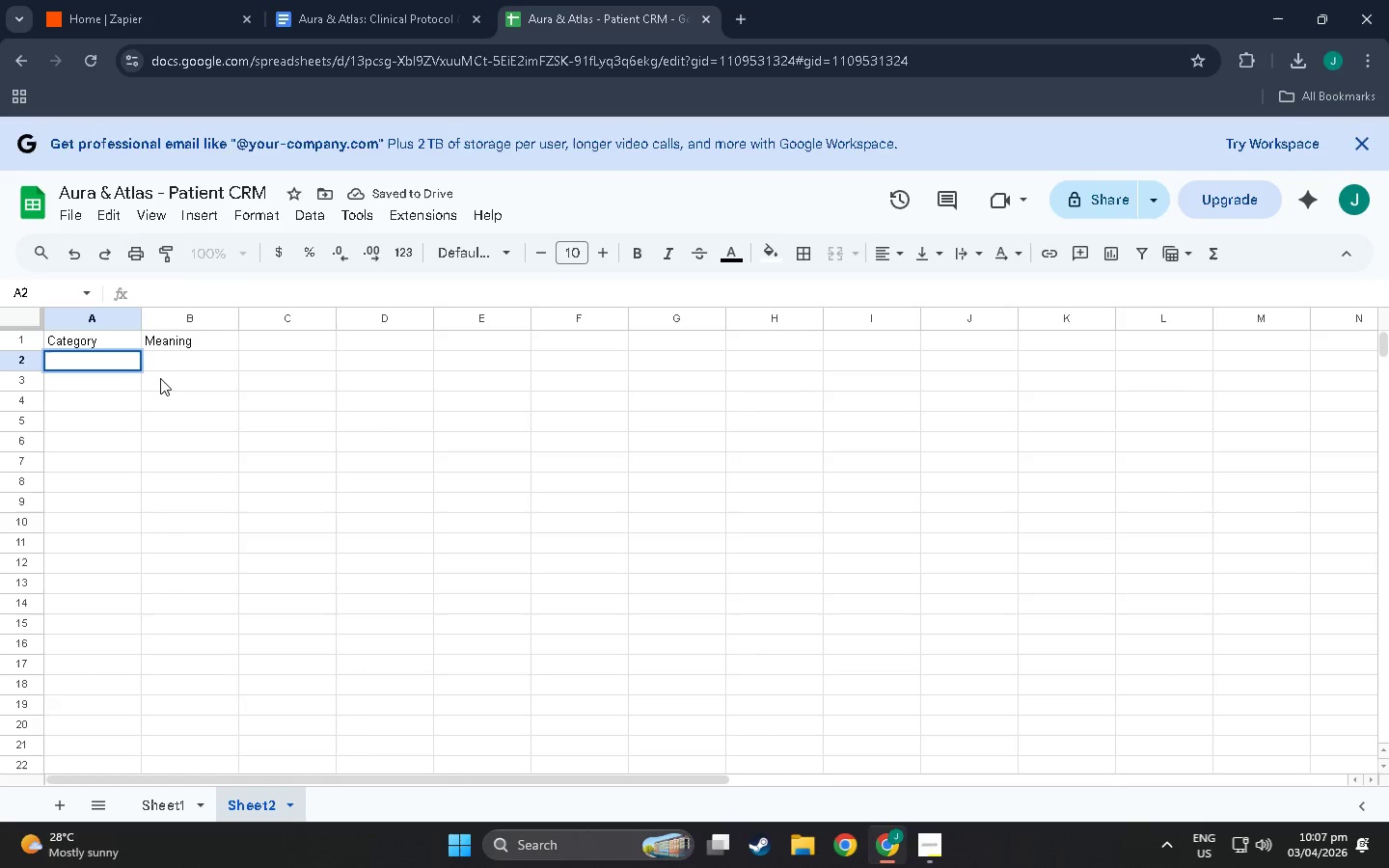 
type(Administrative)
 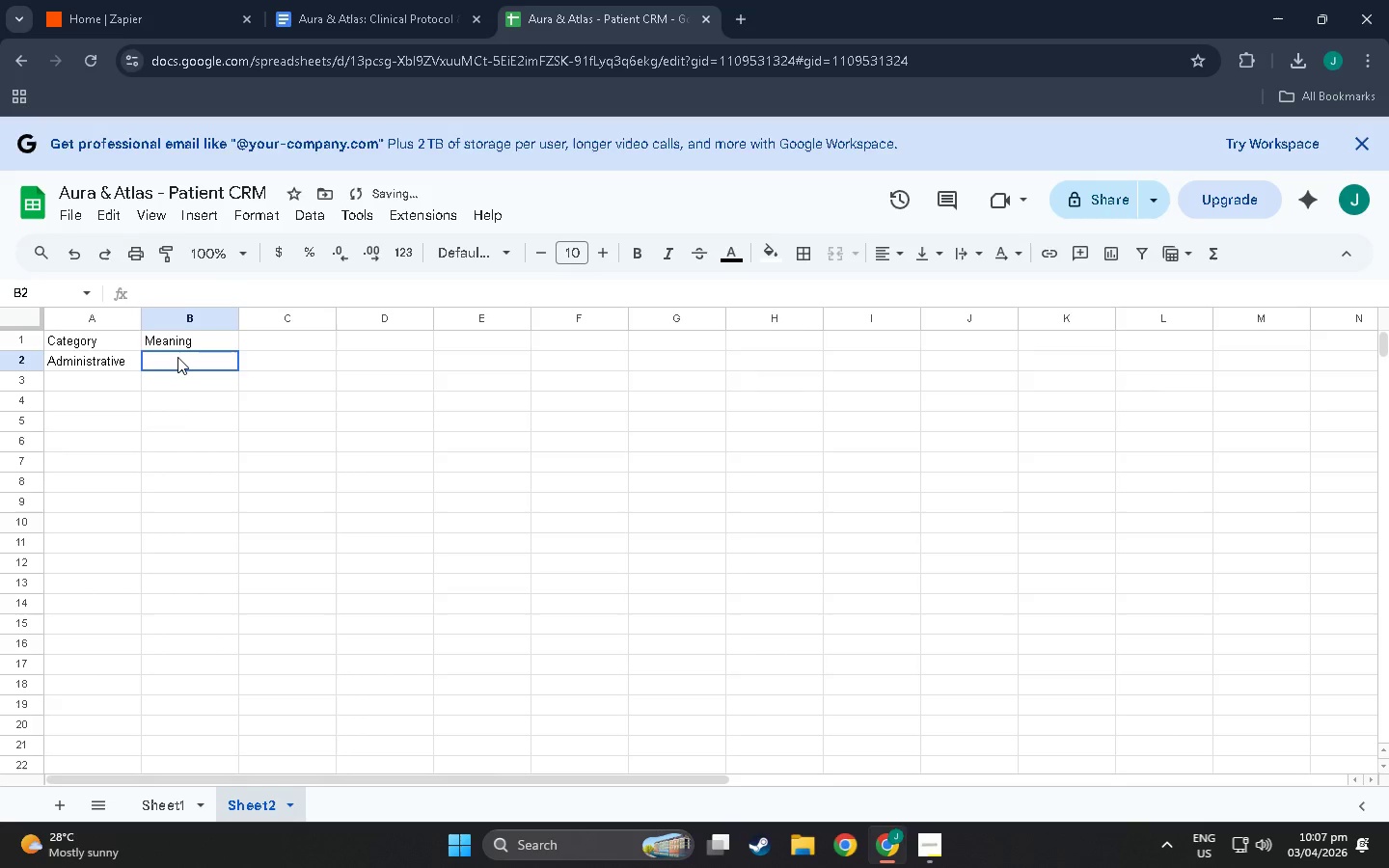 
double_click([177, 357])
 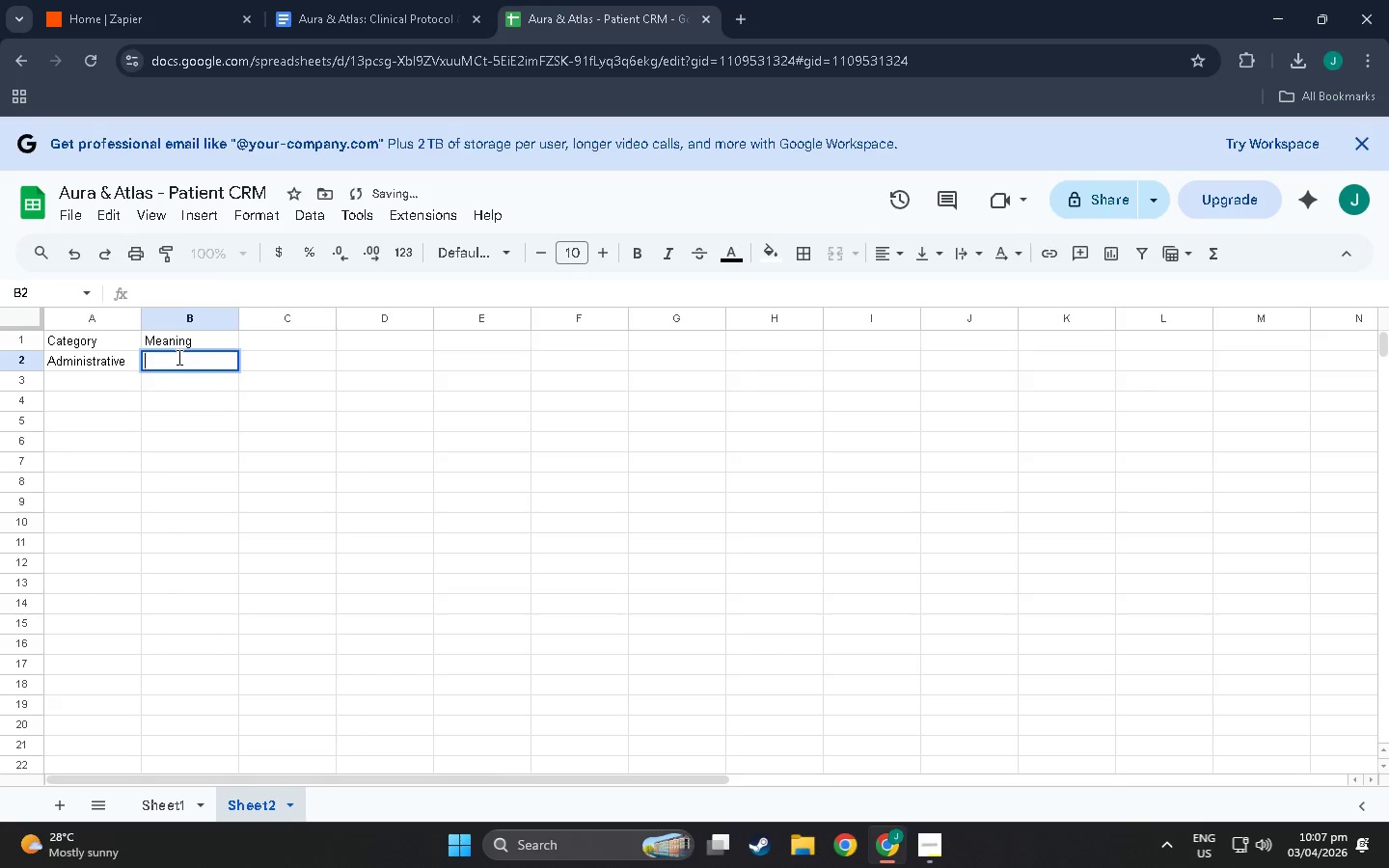 
type(Billing)
 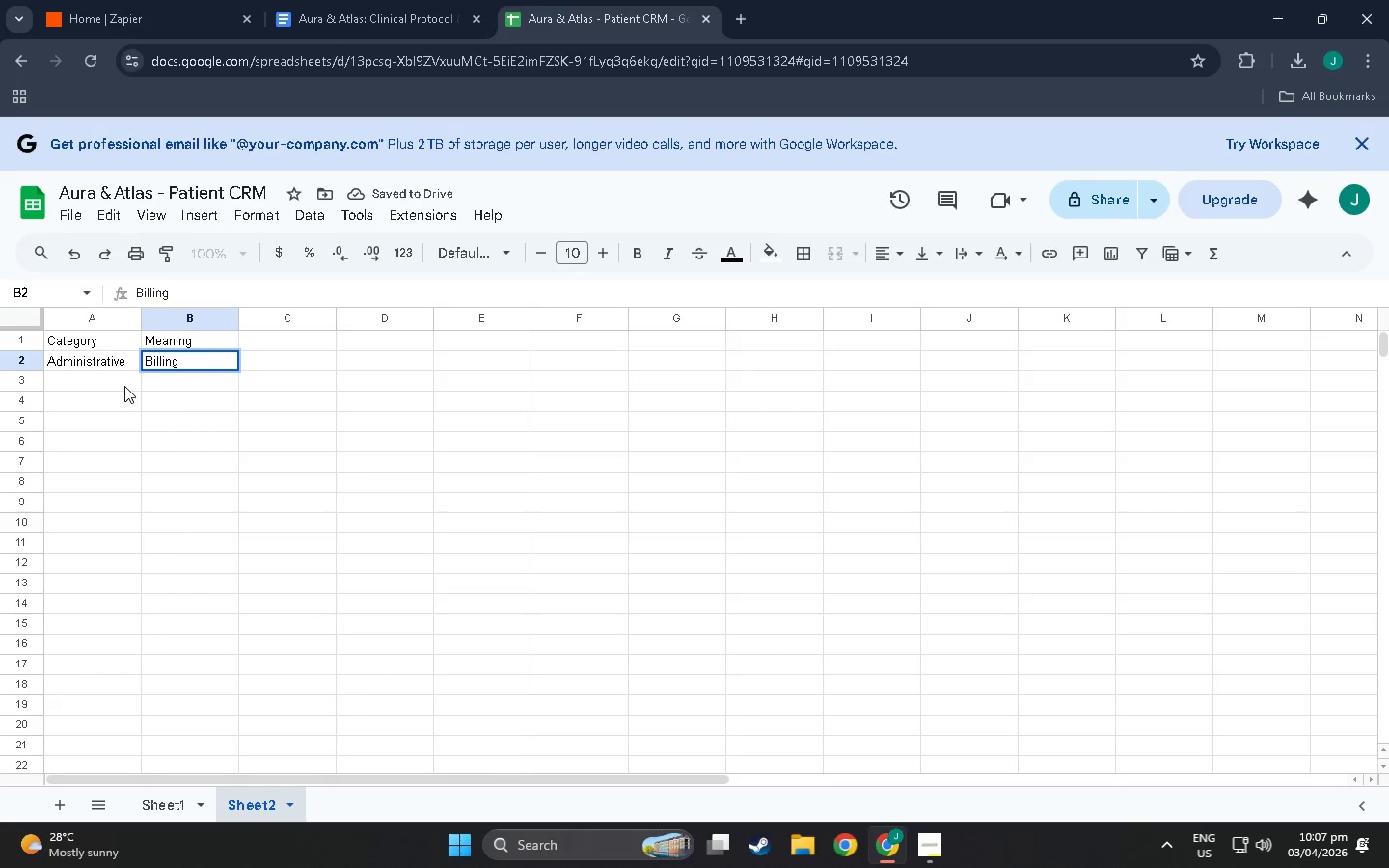 
left_click([92, 378])
 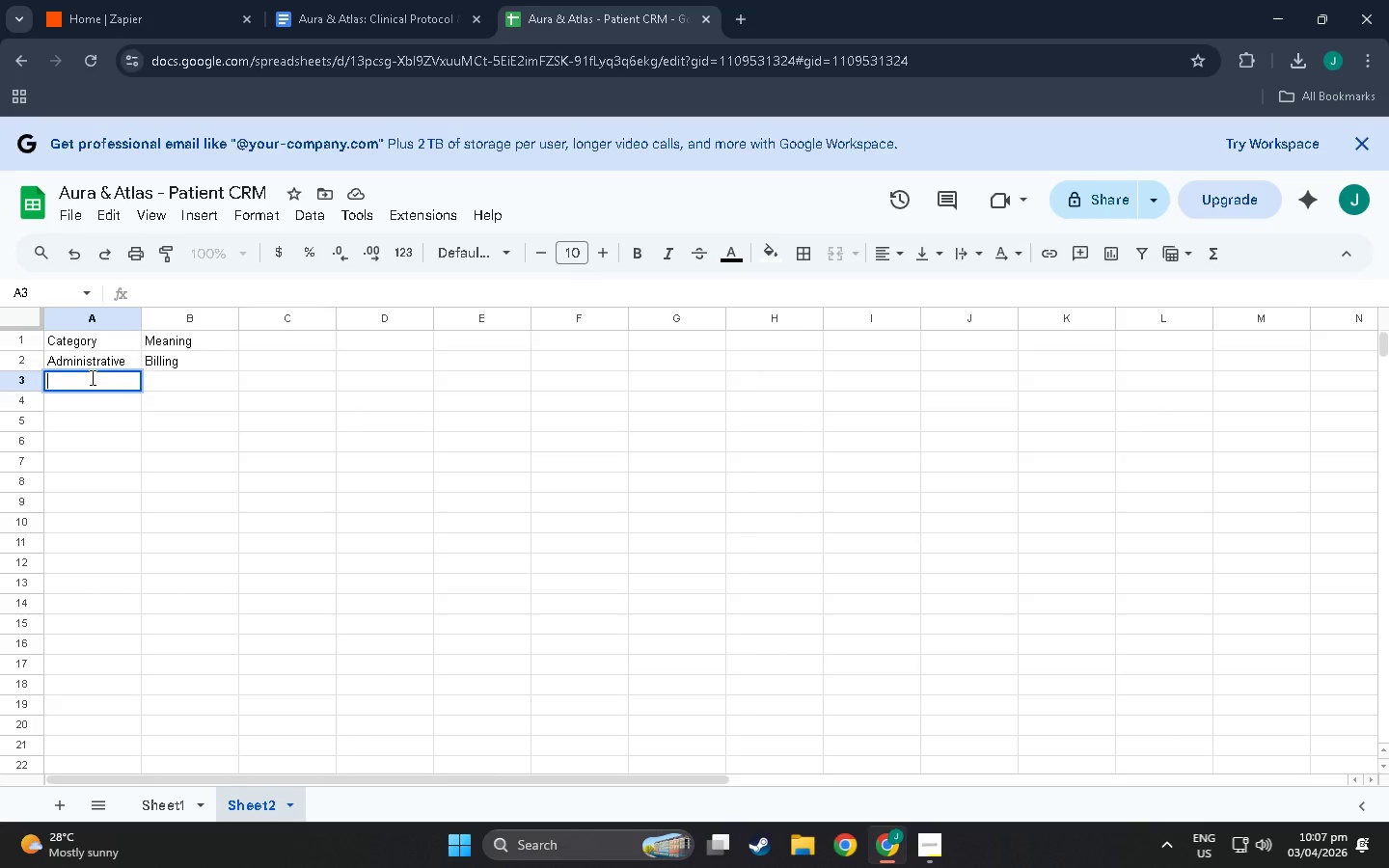 
wait(28.97)
 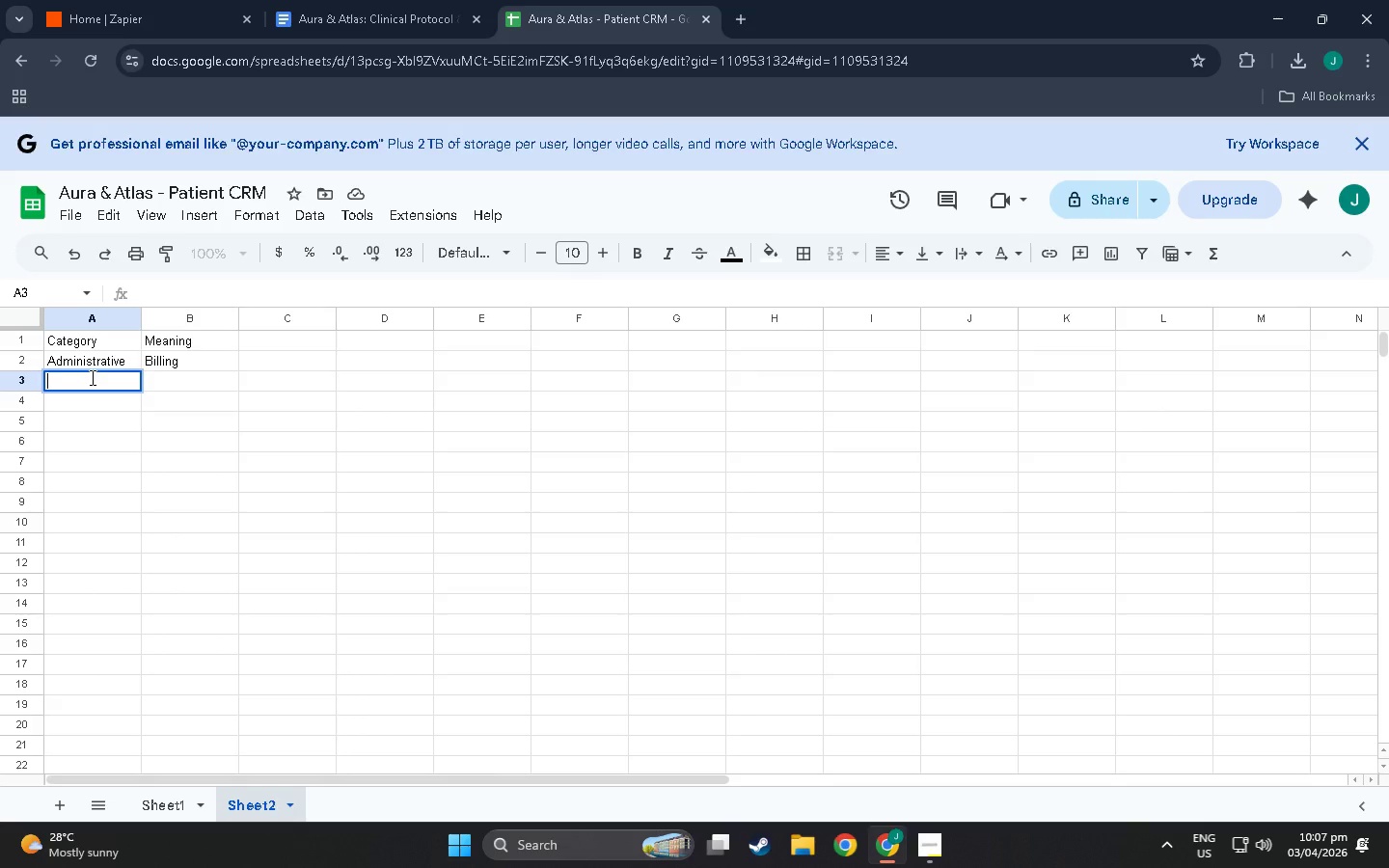 
double_click([203, 360])
 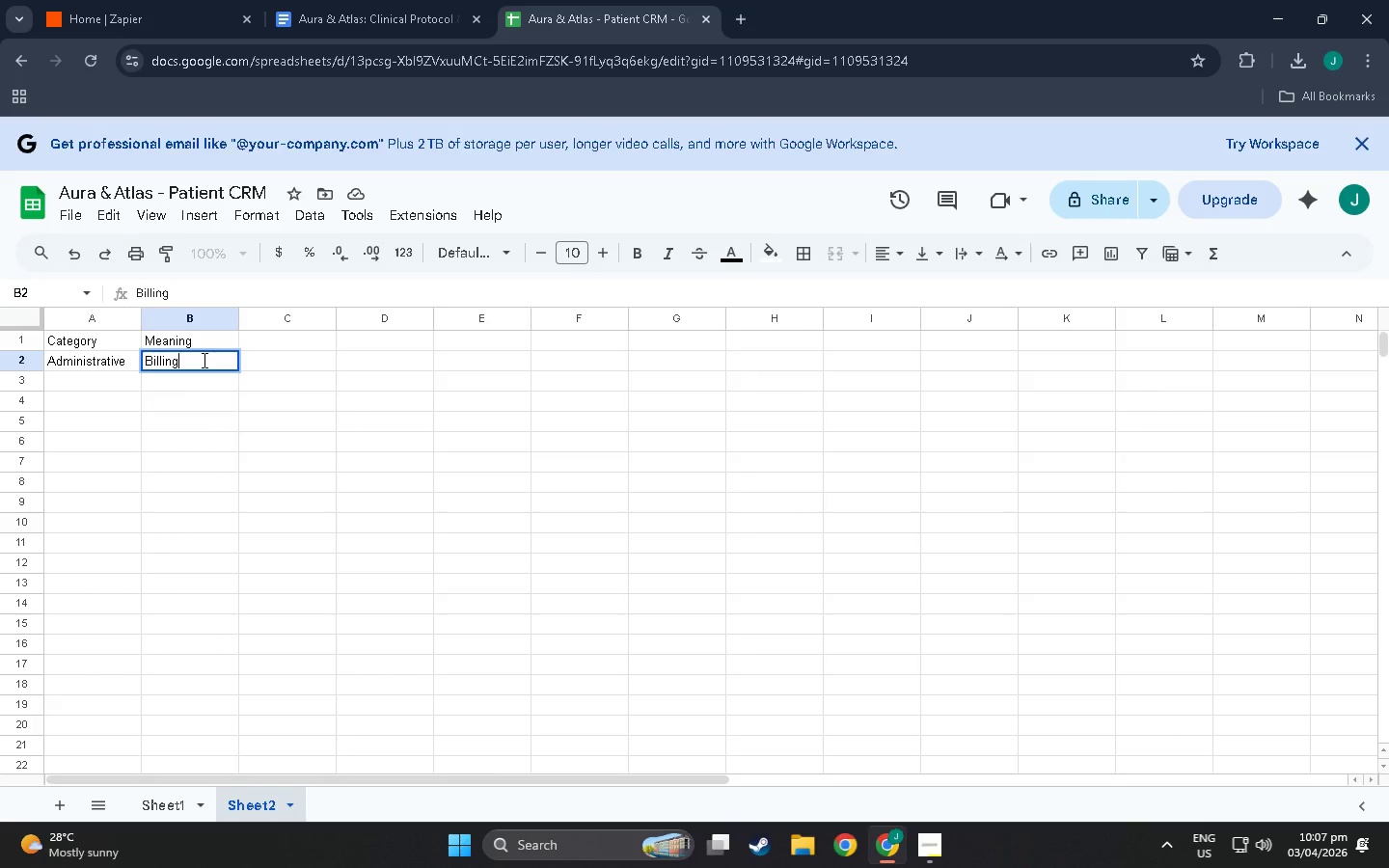 
type( S)
key(Backspace)
type(scheduling)
 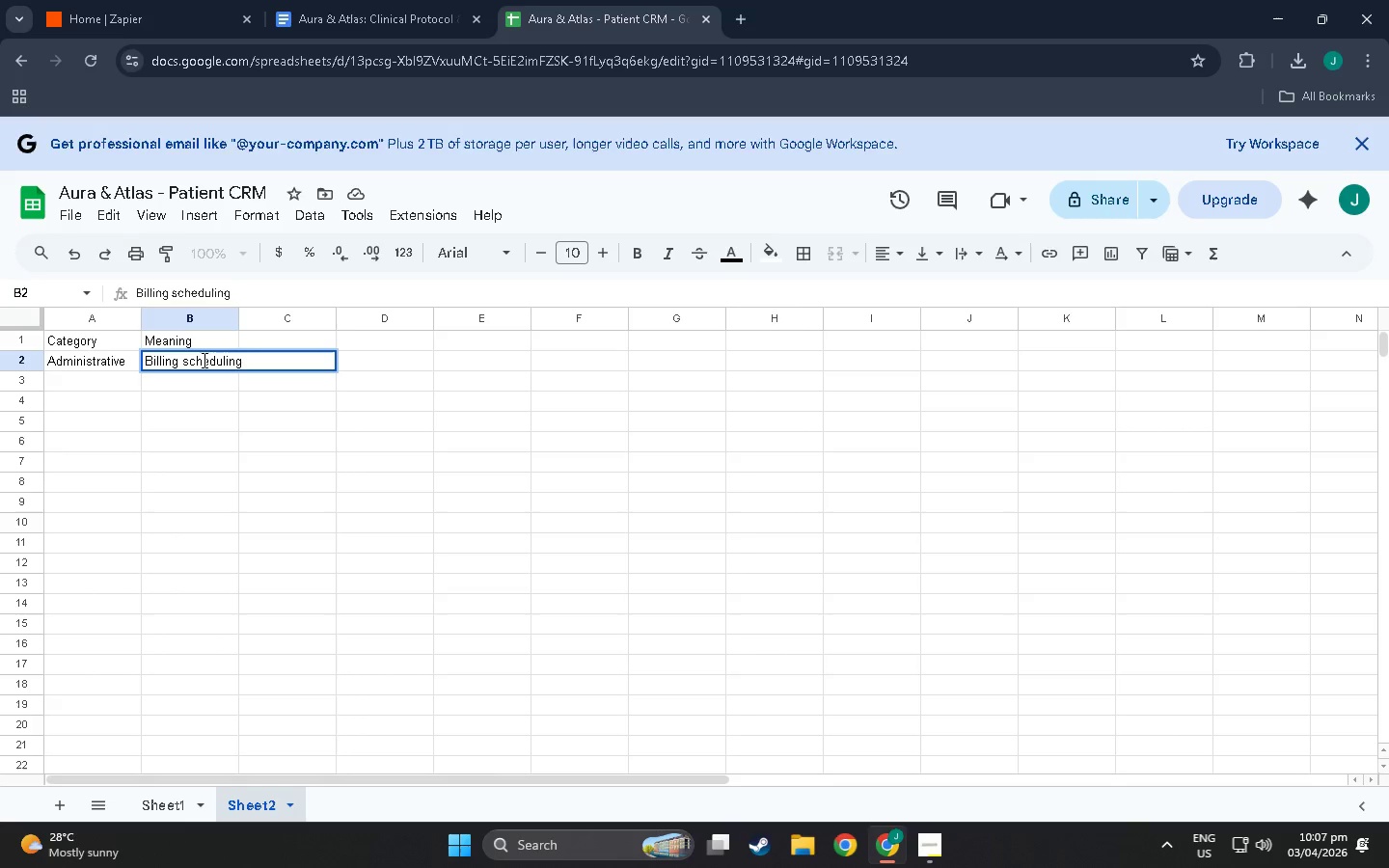 
type(m)
key(Backspace)
type(, cancellations, insurance, )
key(Backspace)
 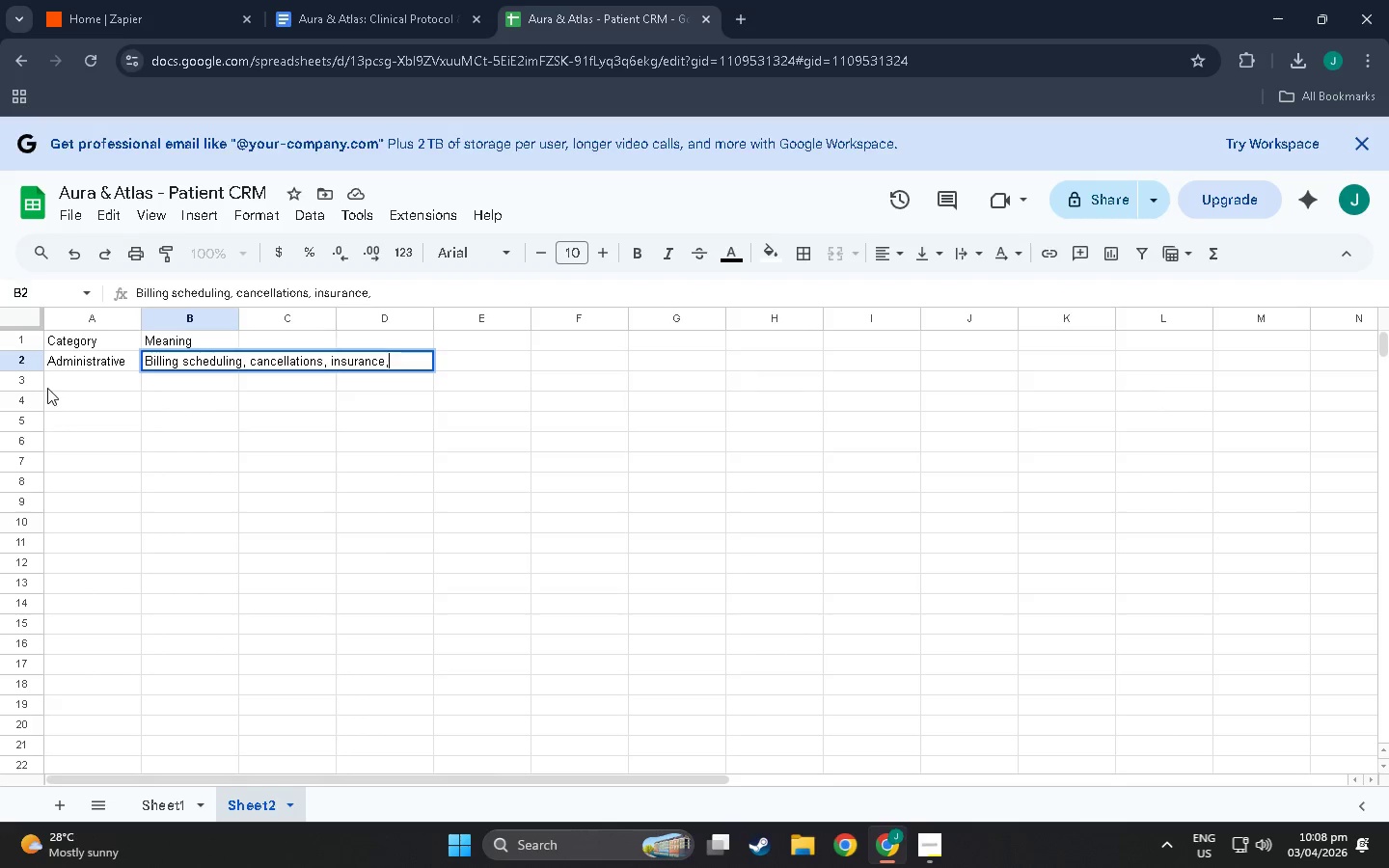 
double_click([65, 384])
 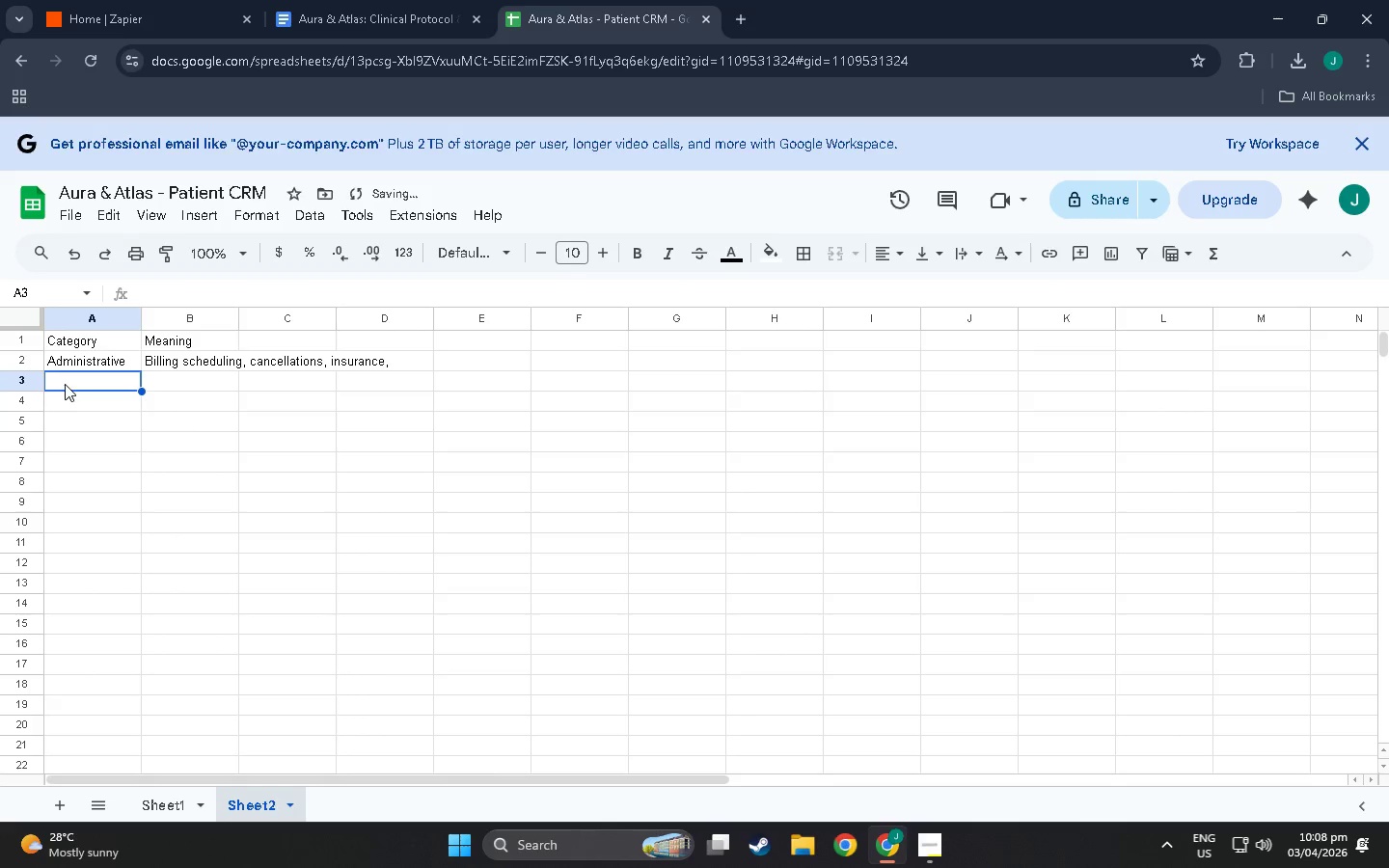 
triple_click([65, 384])
 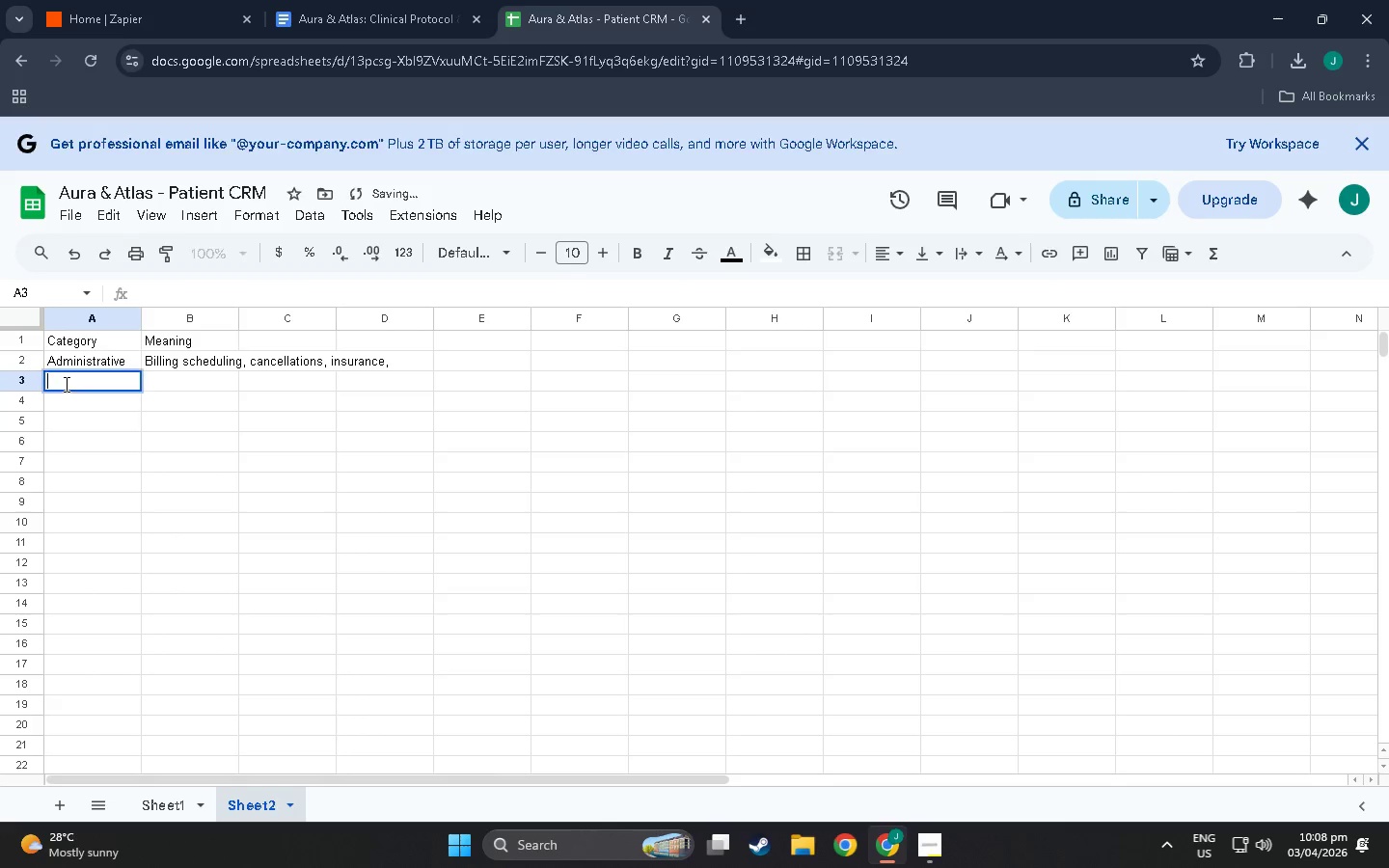 
type(Protocol Question)
 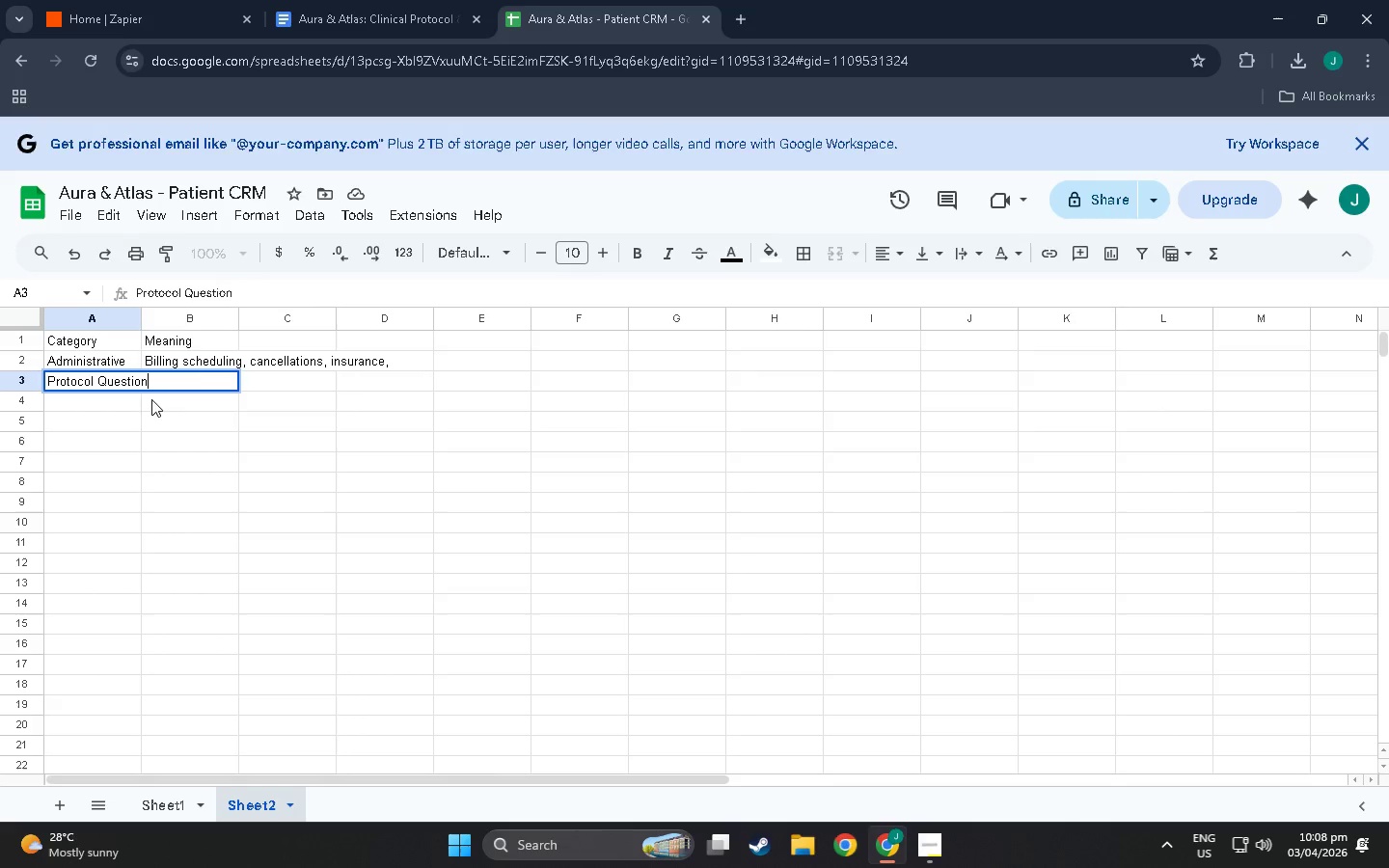 
left_click([210, 381])
 